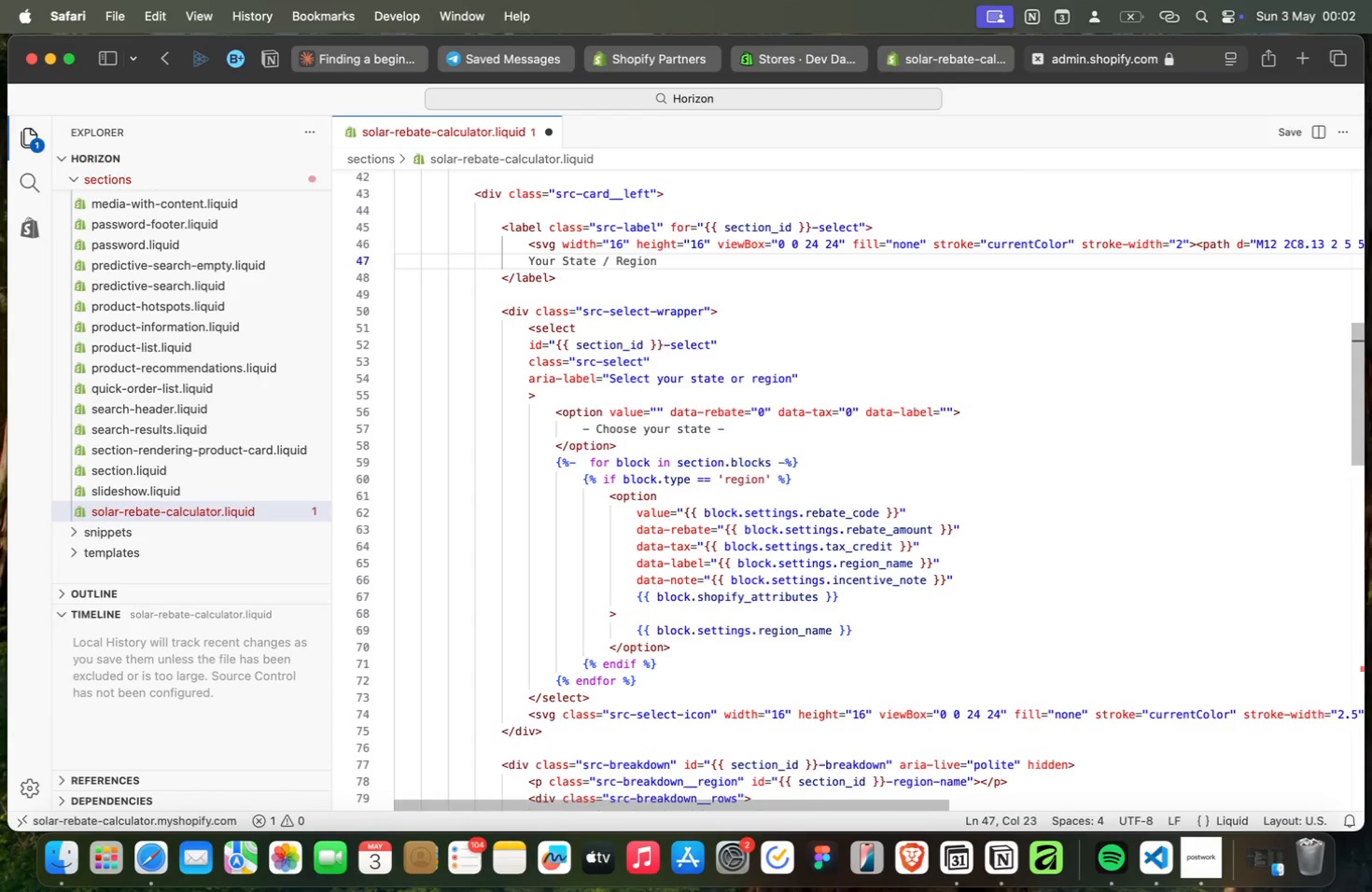 
key(ArrowUp)
 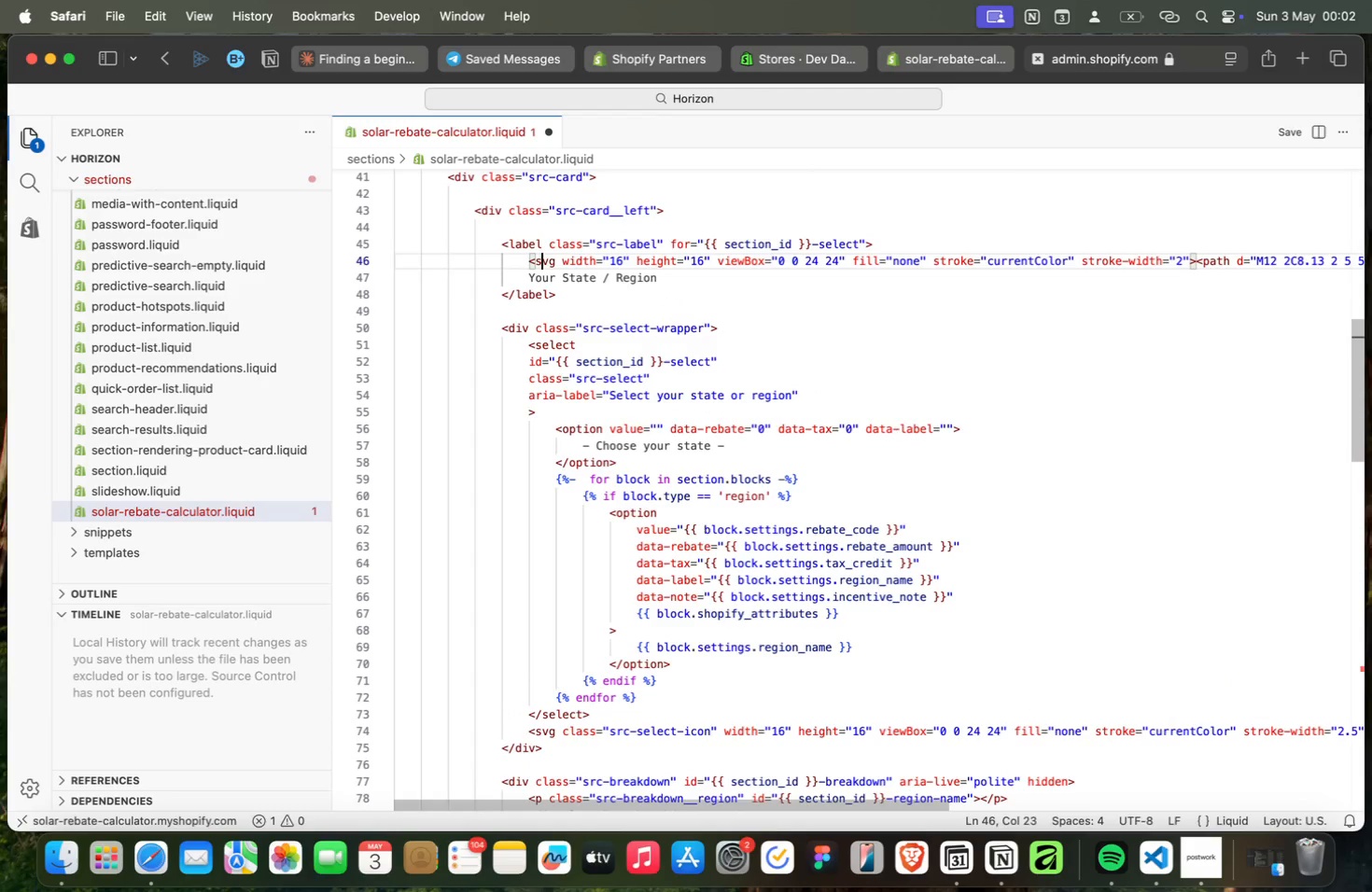 
key(ArrowUp)
 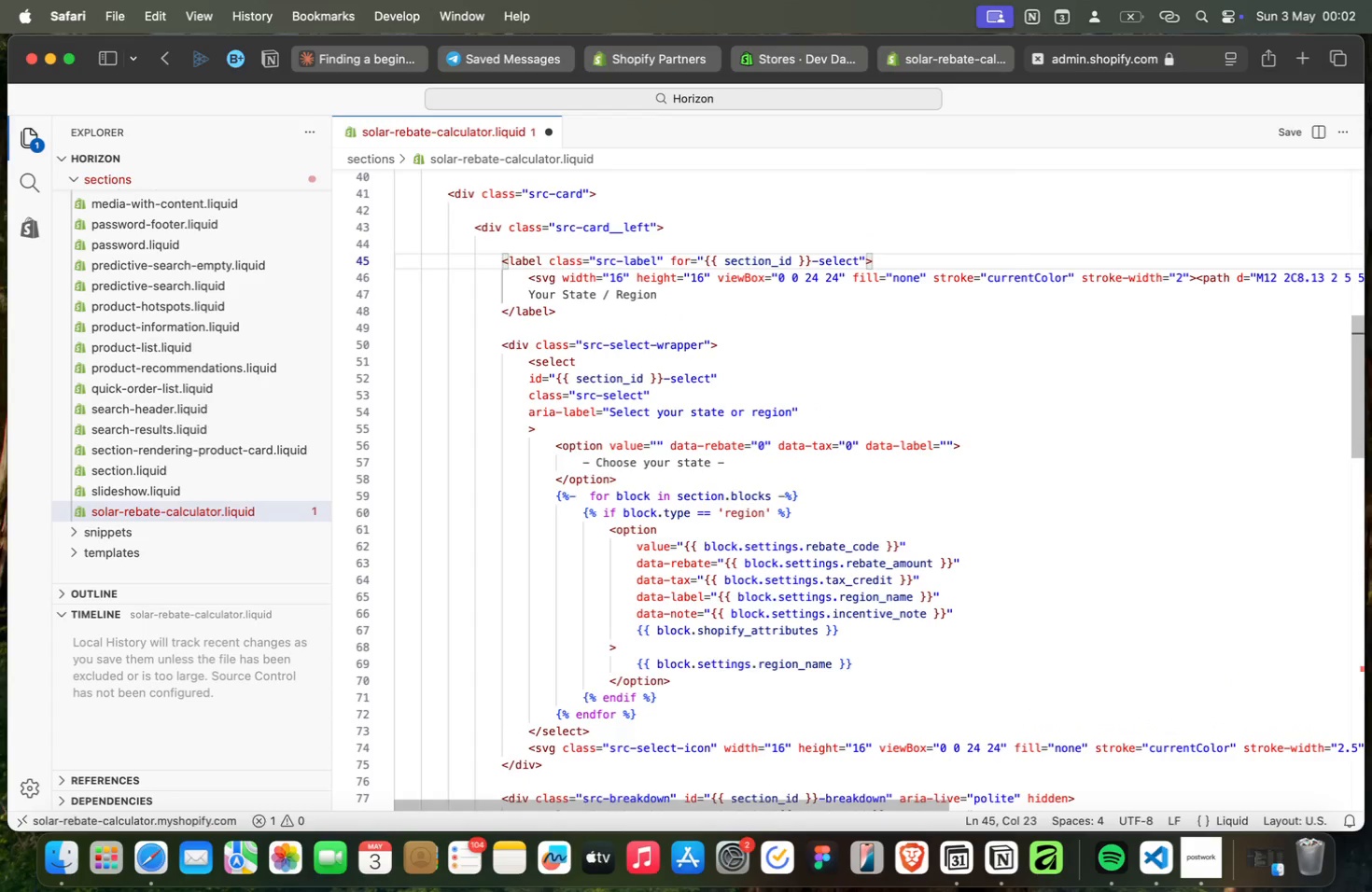 
key(ArrowUp)
 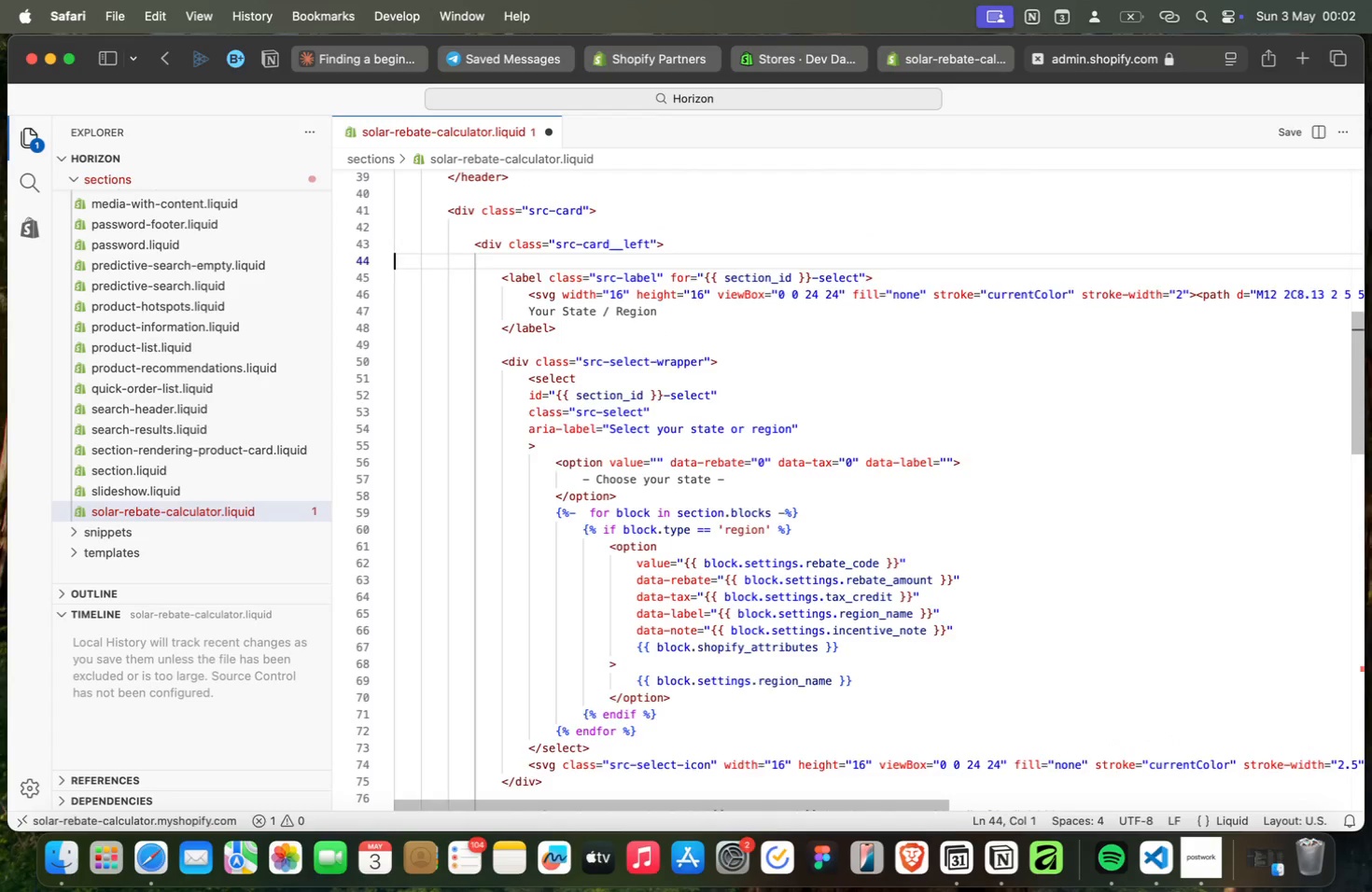 
key(ArrowUp)
 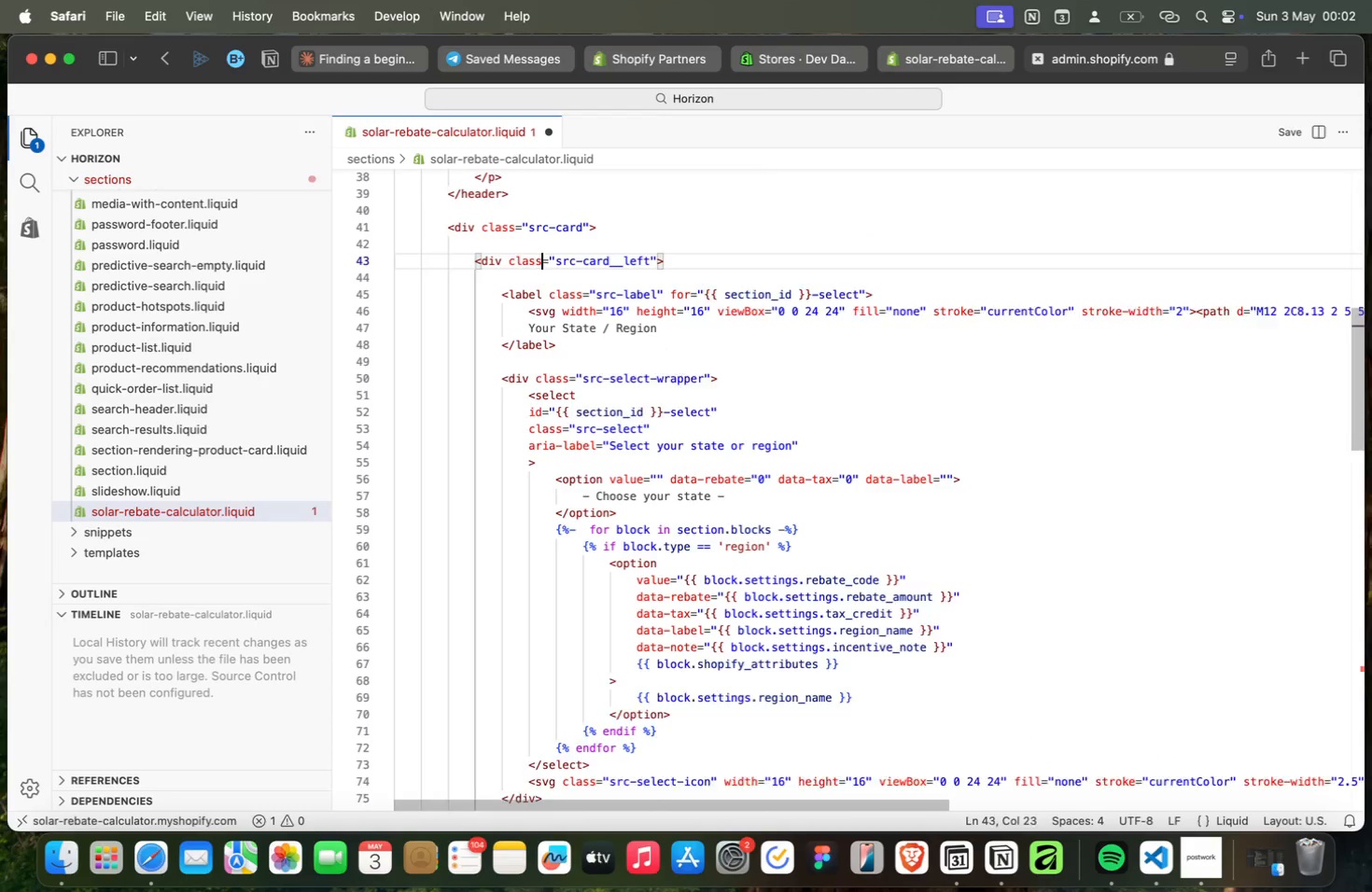 
key(ArrowUp)
 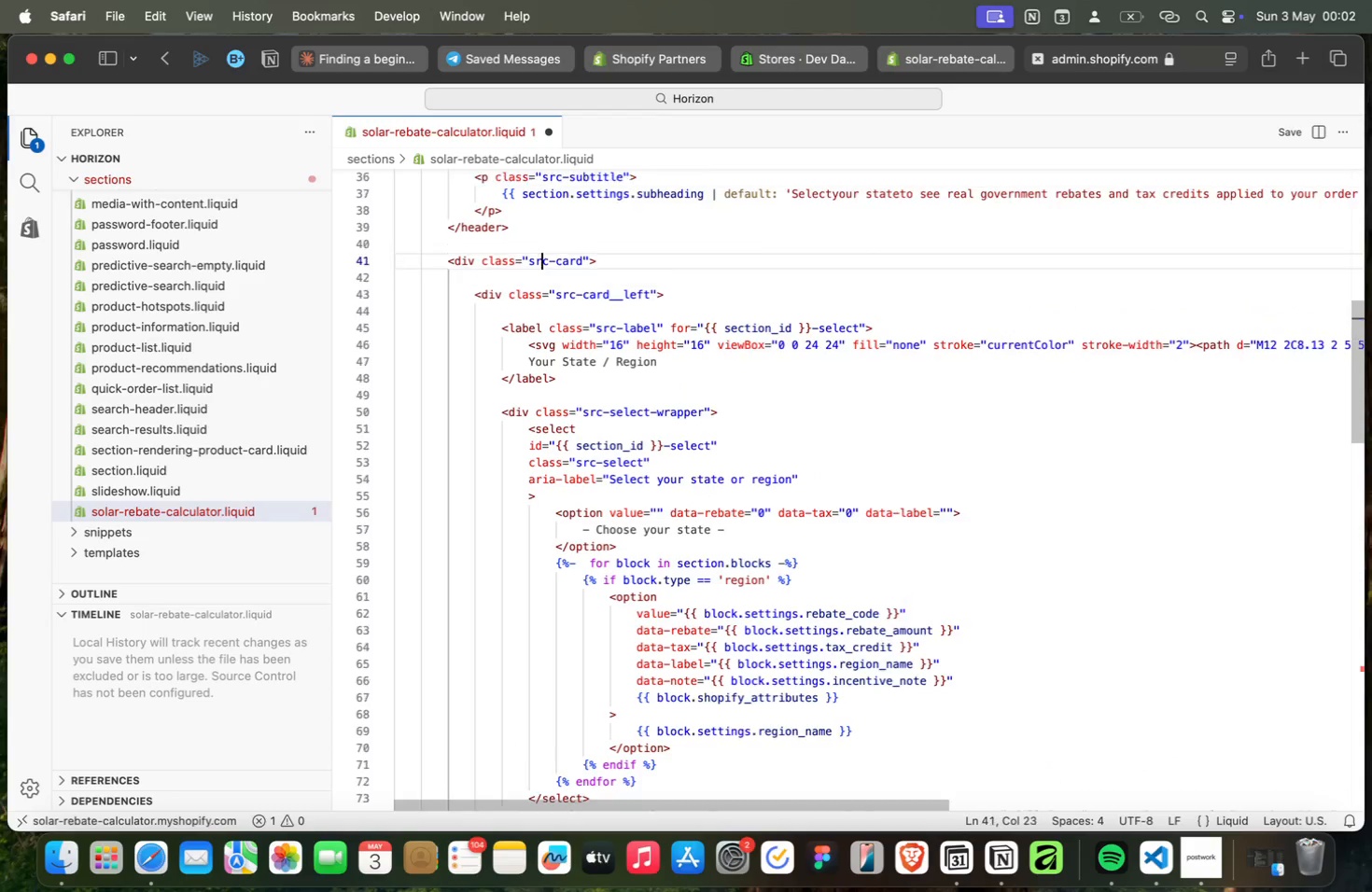 
key(ArrowUp)
 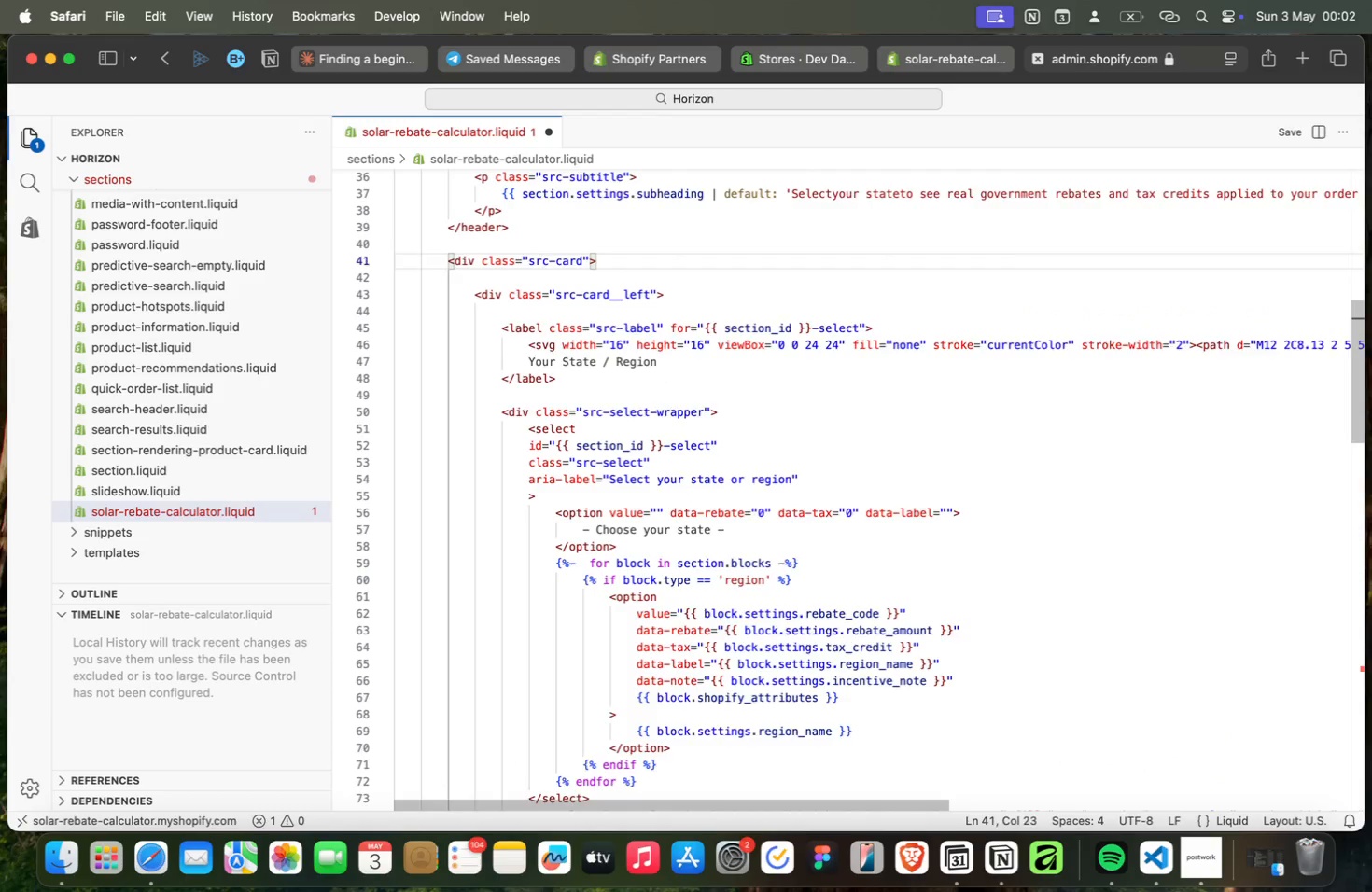 
key(ArrowUp)
 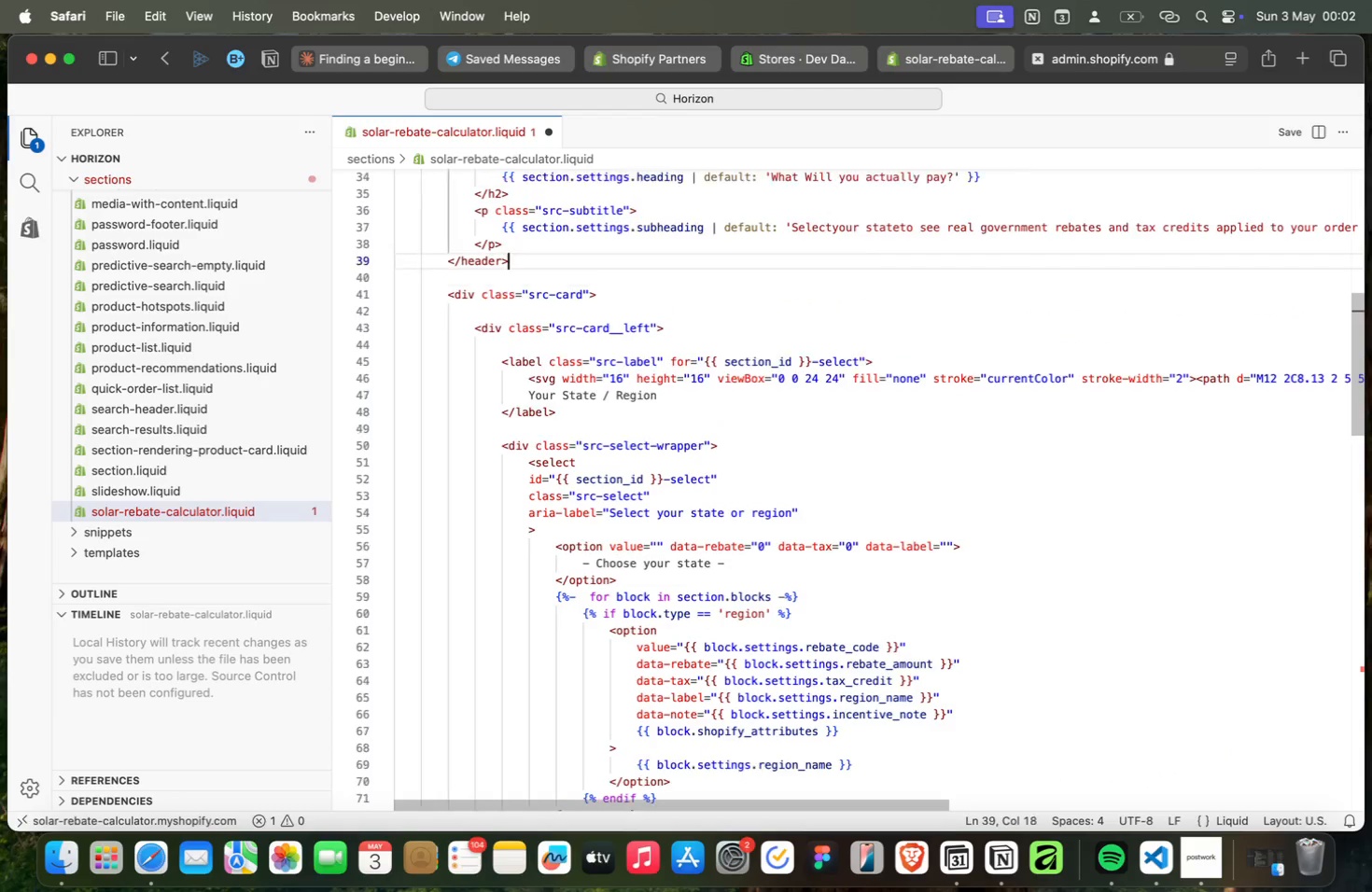 
key(ArrowUp)
 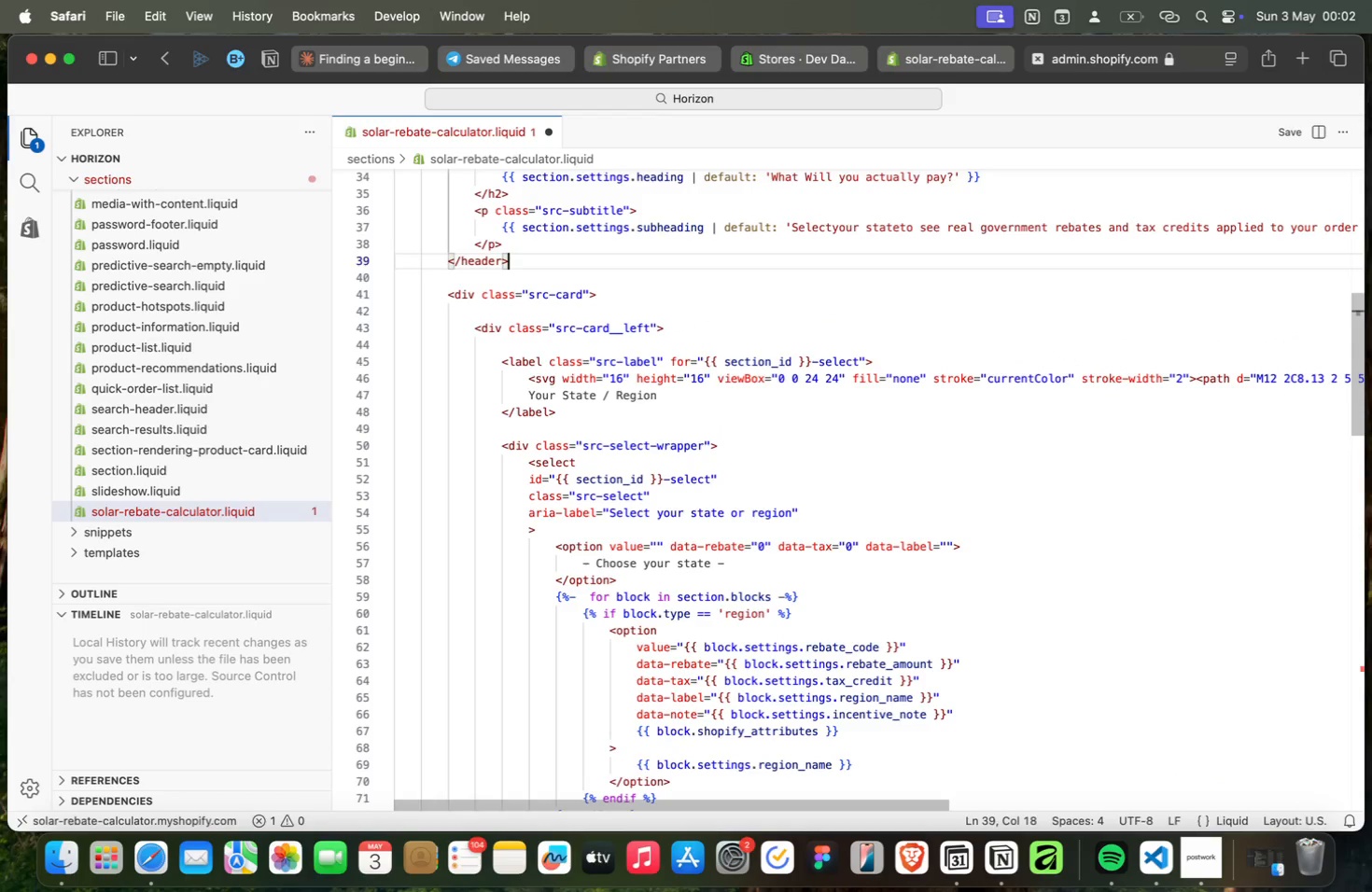 
key(ArrowUp)
 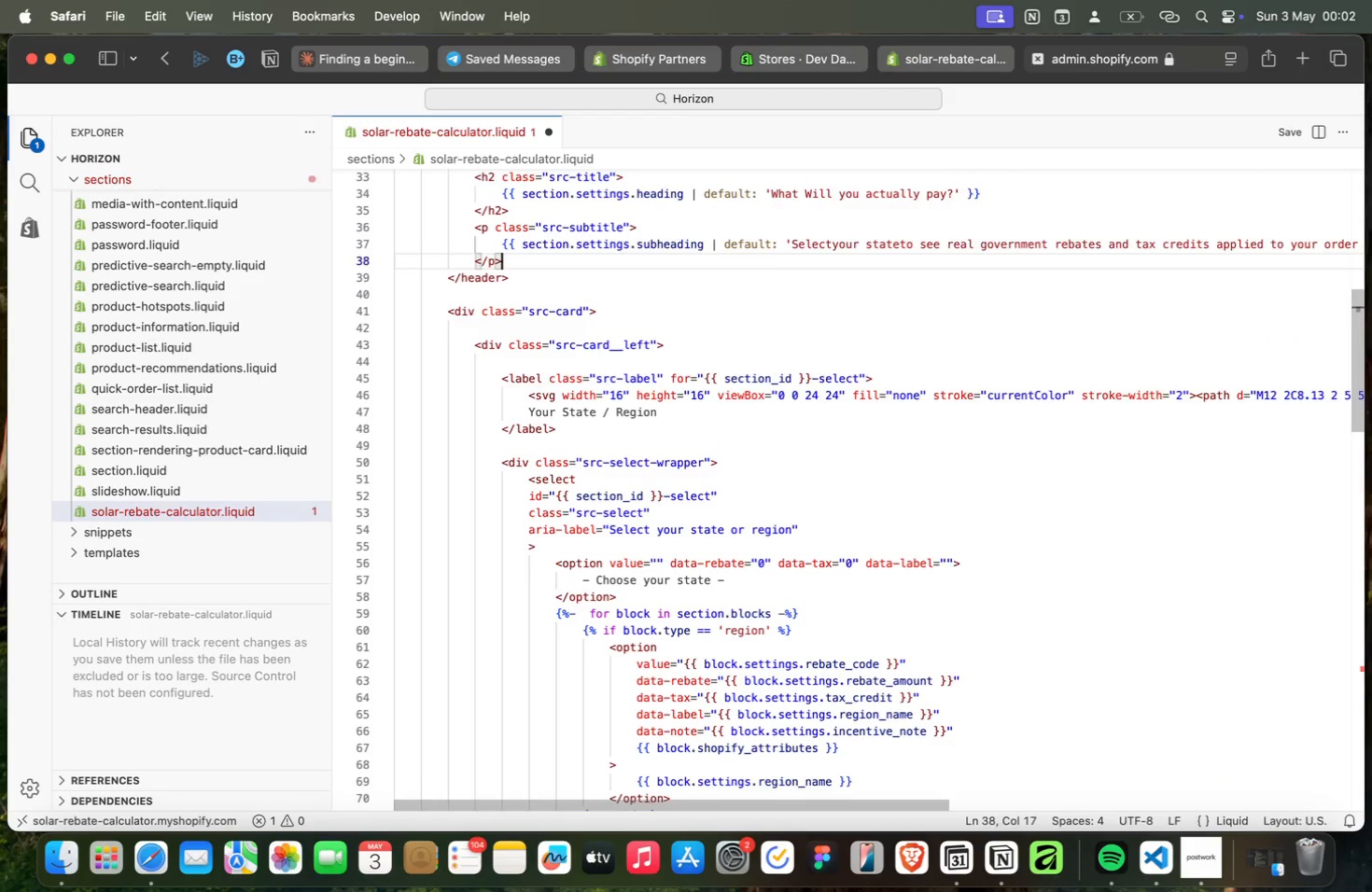 
key(ArrowUp)
 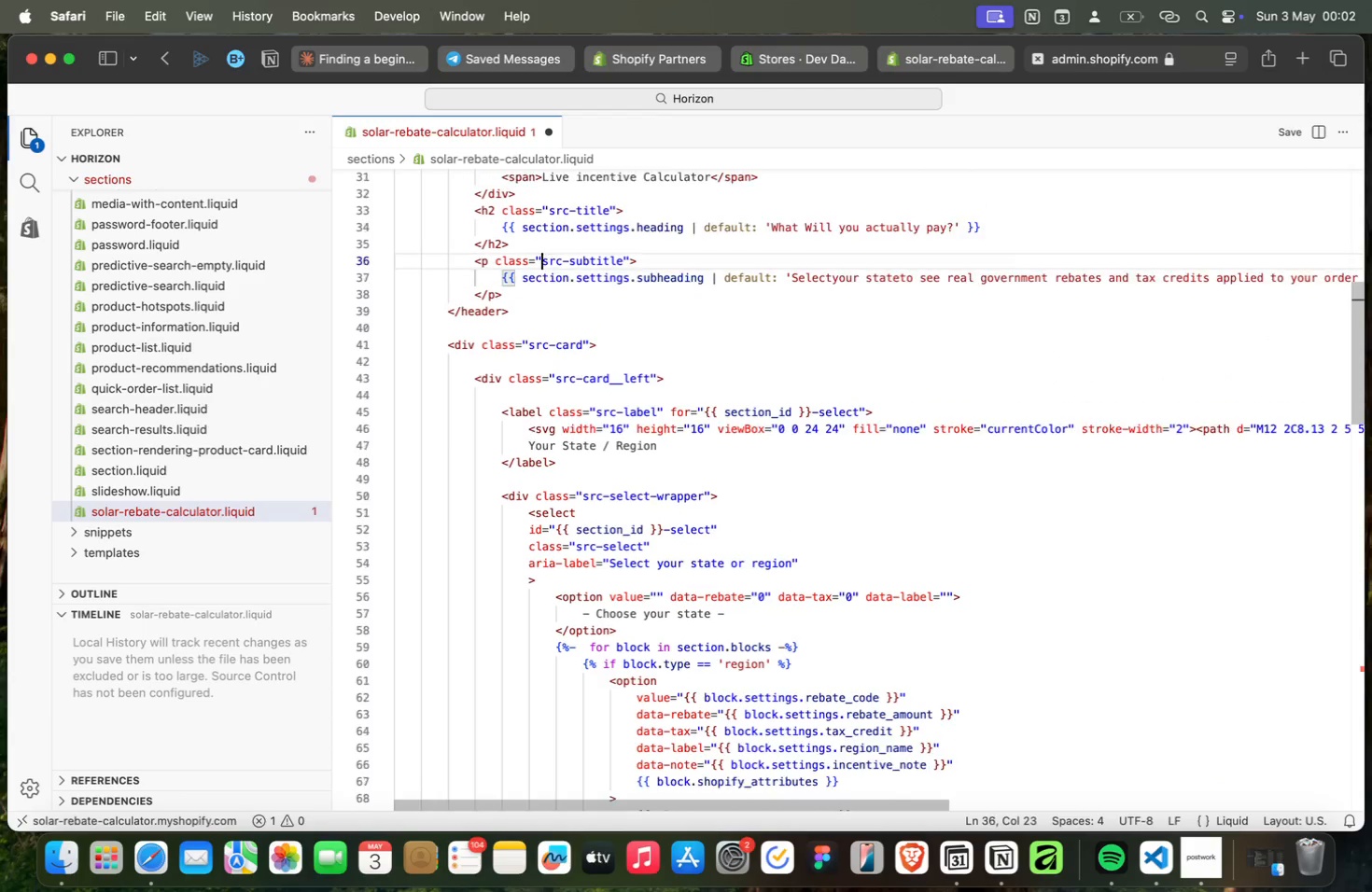 
key(ArrowUp)
 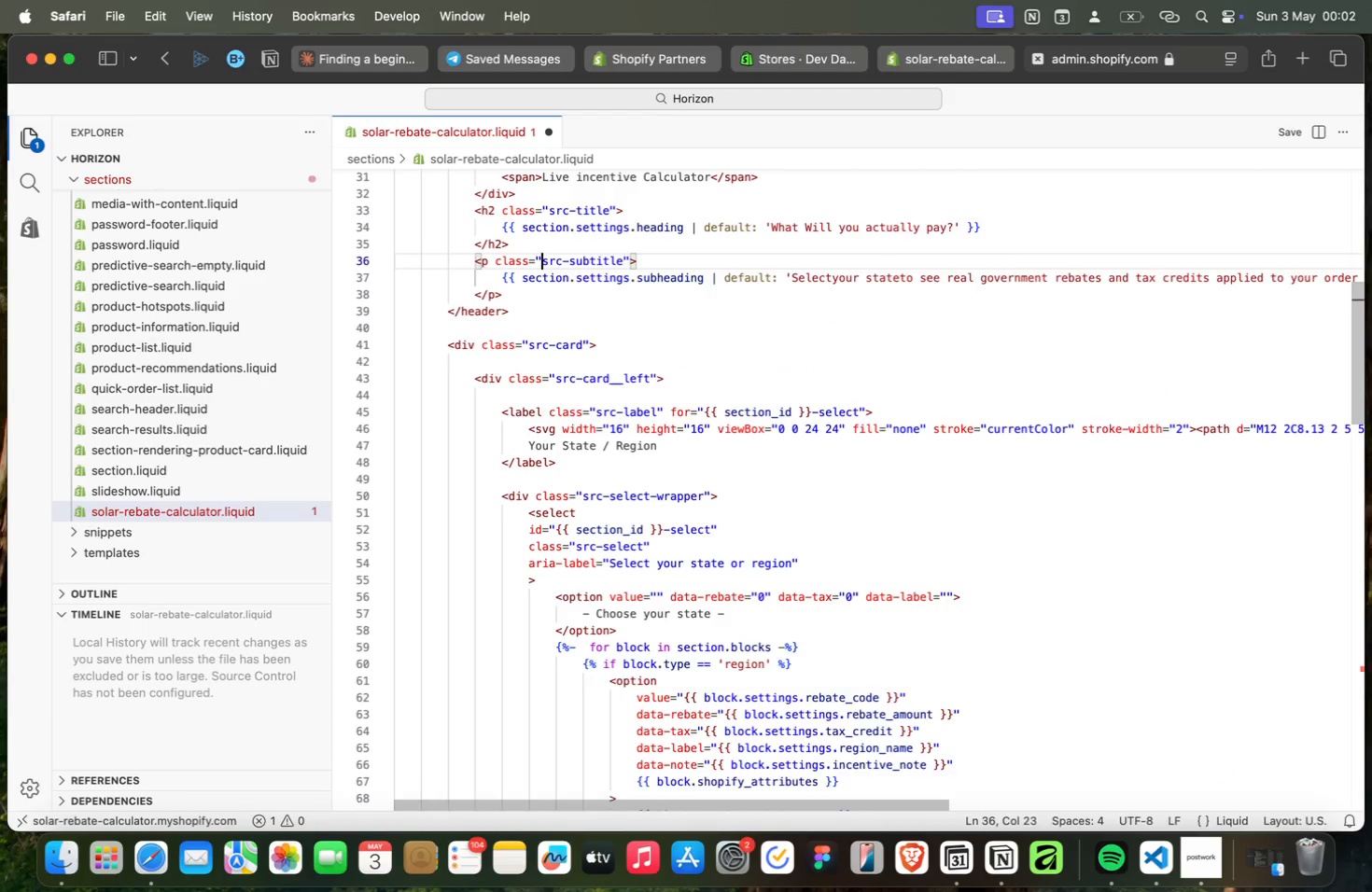 
key(ArrowUp)
 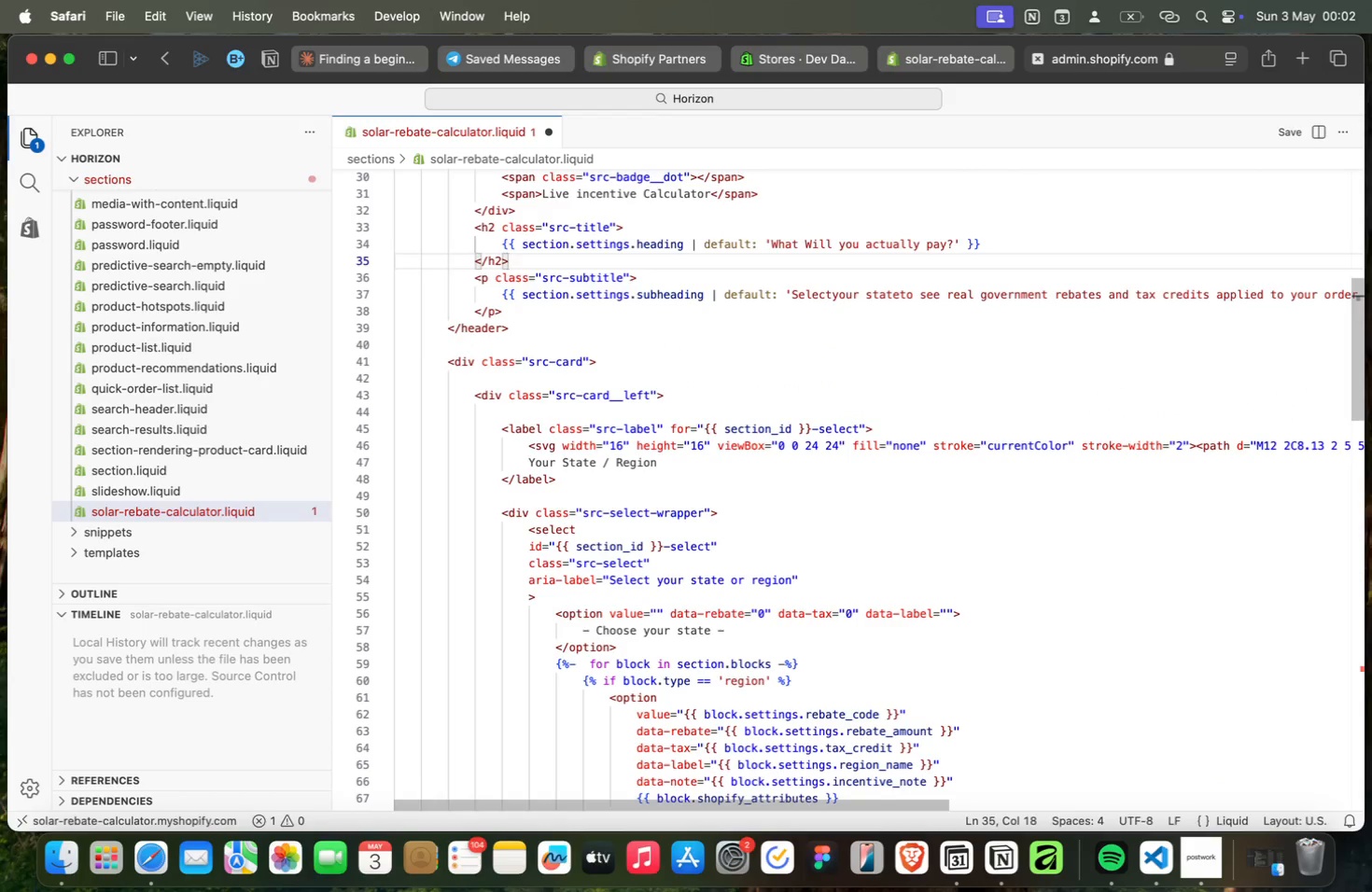 
key(ArrowUp)
 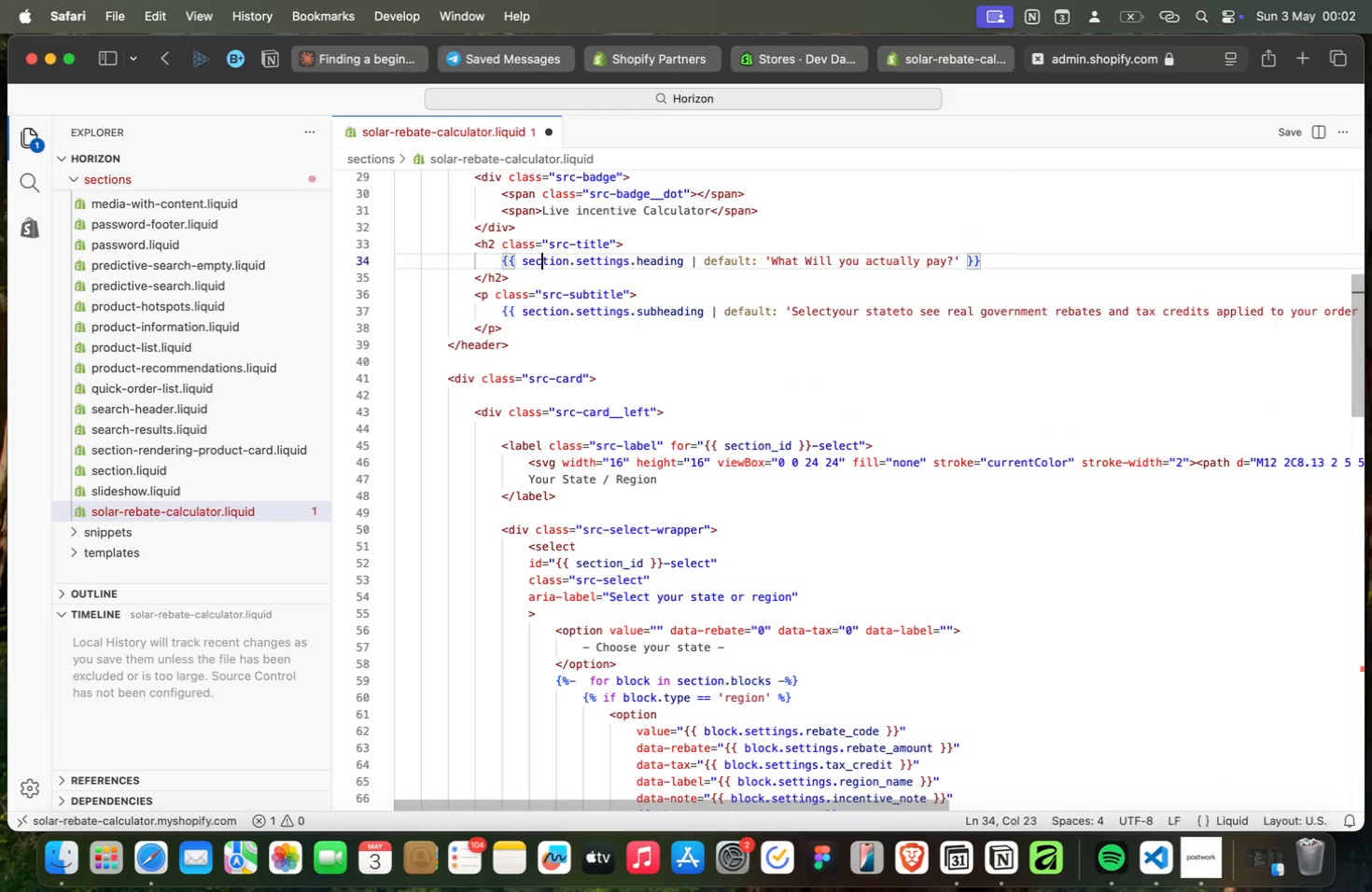 
key(ArrowUp)
 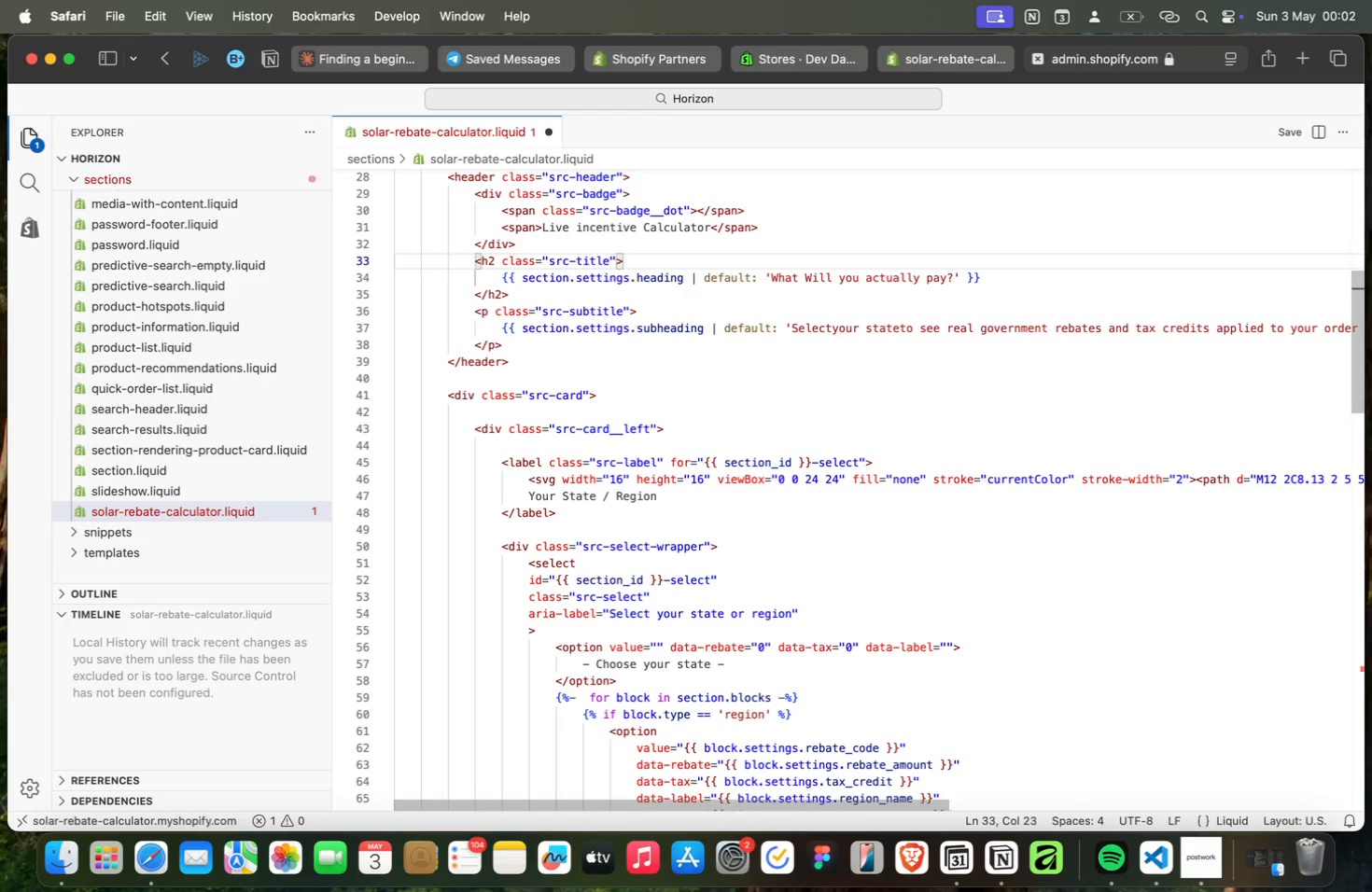 
key(ArrowUp)
 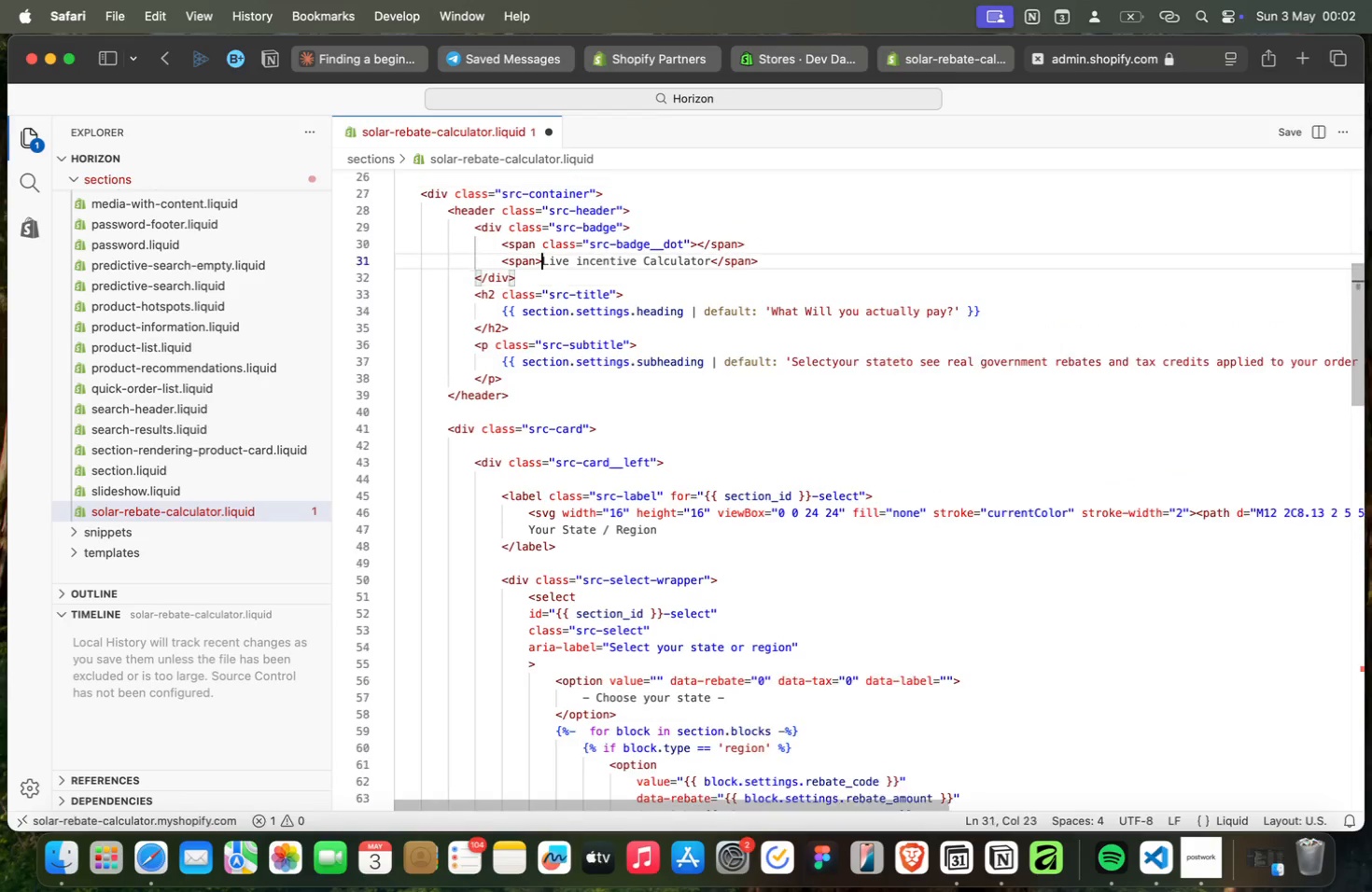 
key(ArrowUp)
 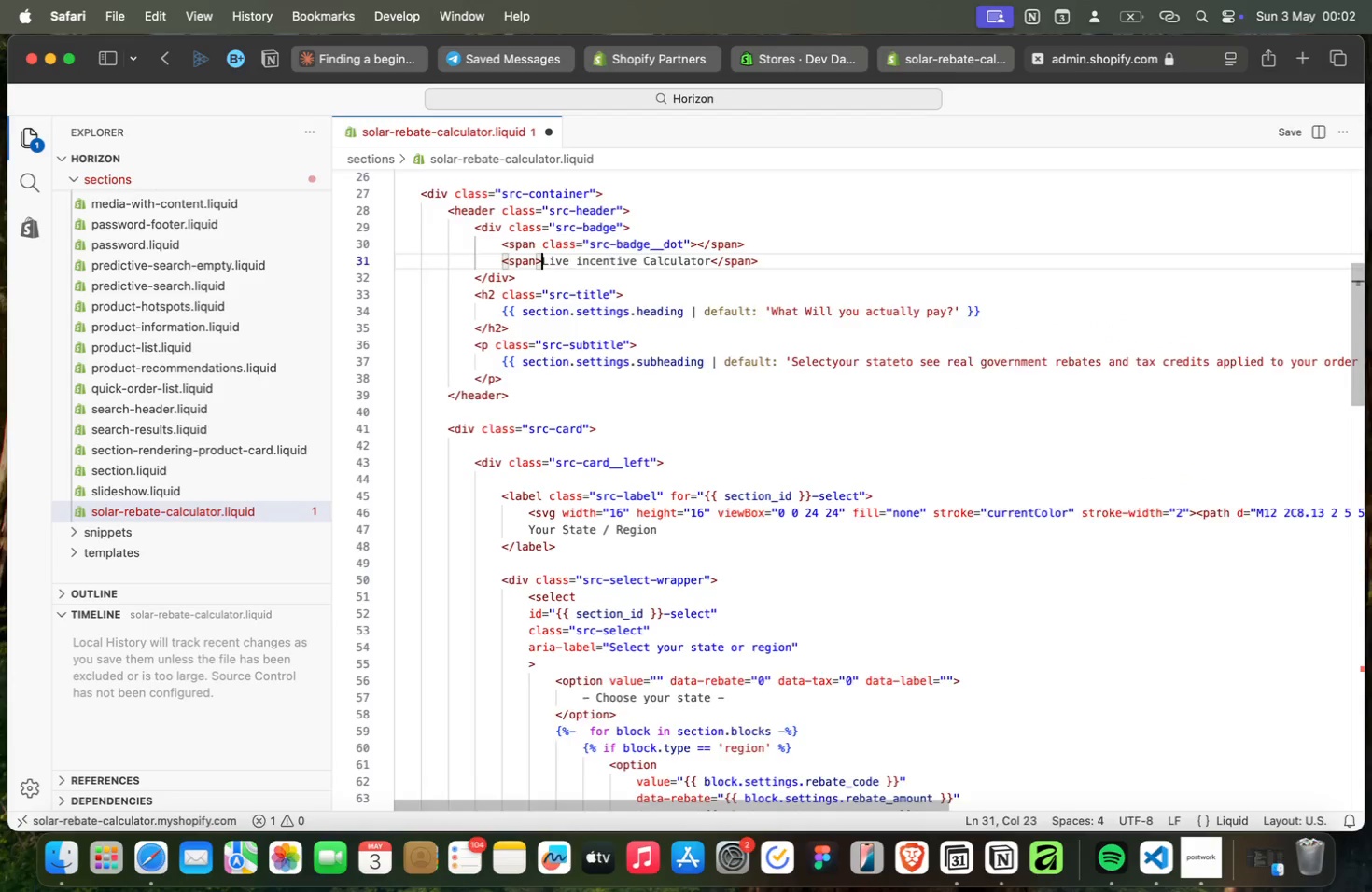 
key(ArrowUp)
 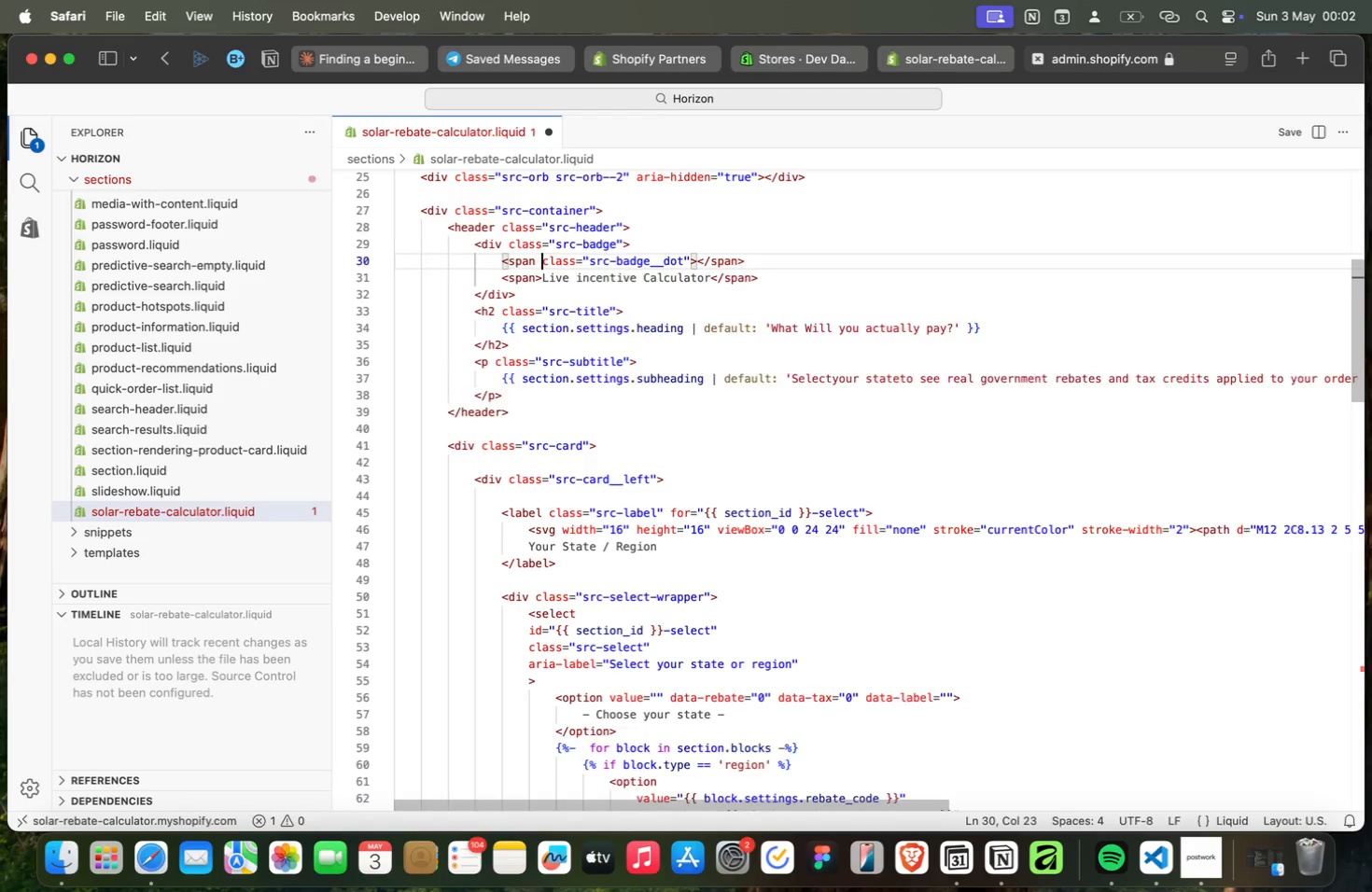 
key(ArrowUp)
 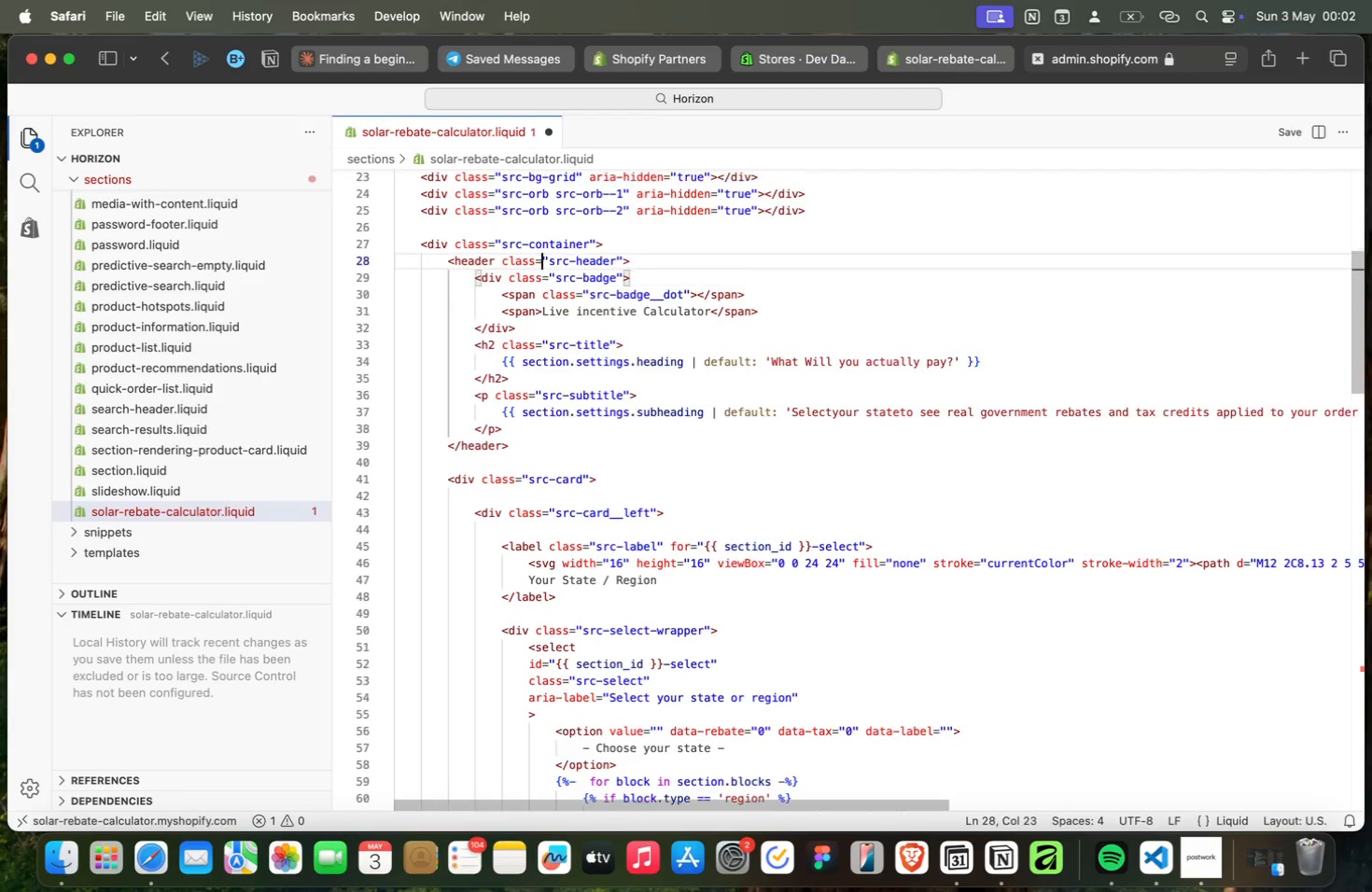 
key(ArrowUp)
 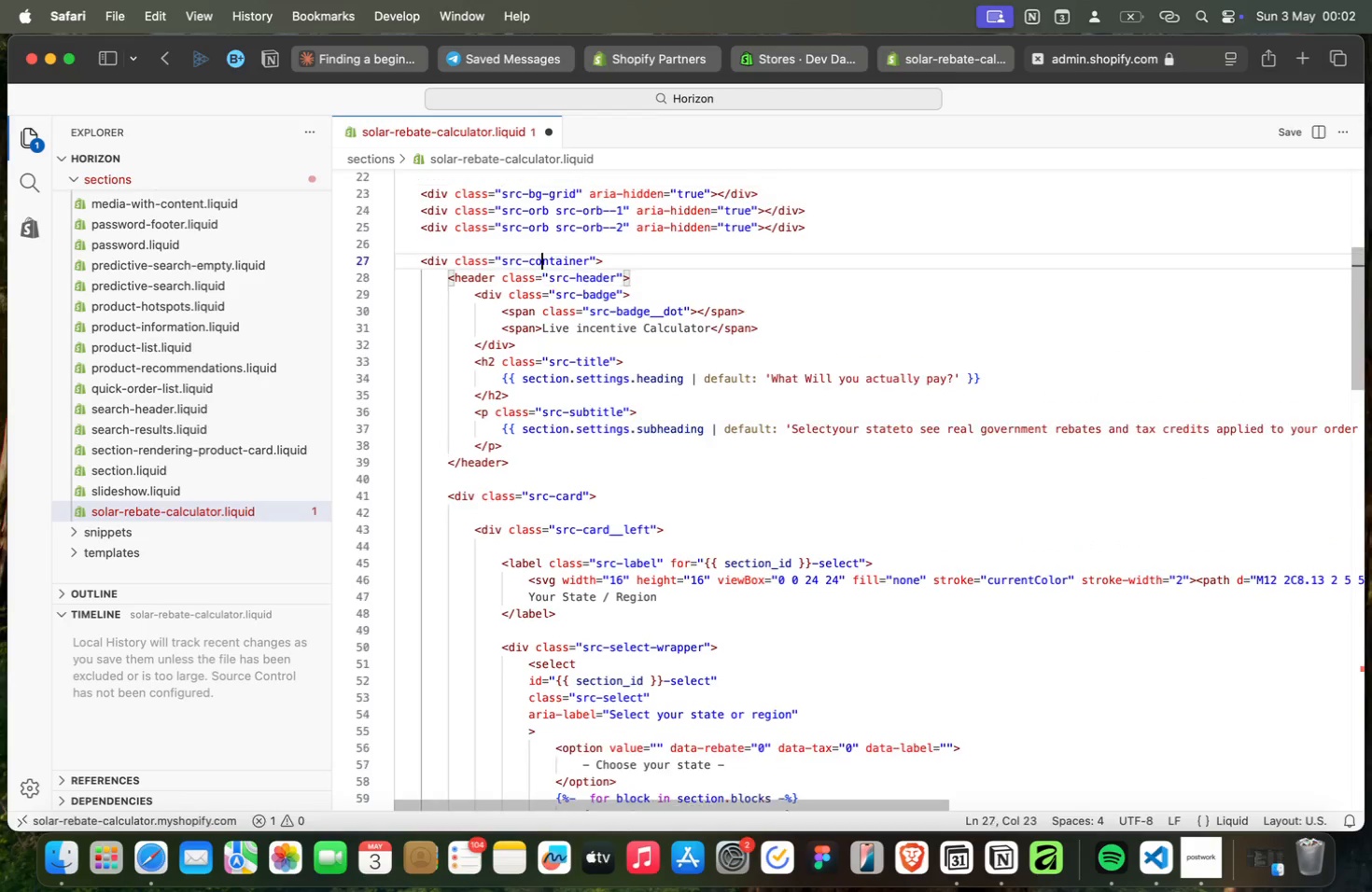 
key(ArrowUp)
 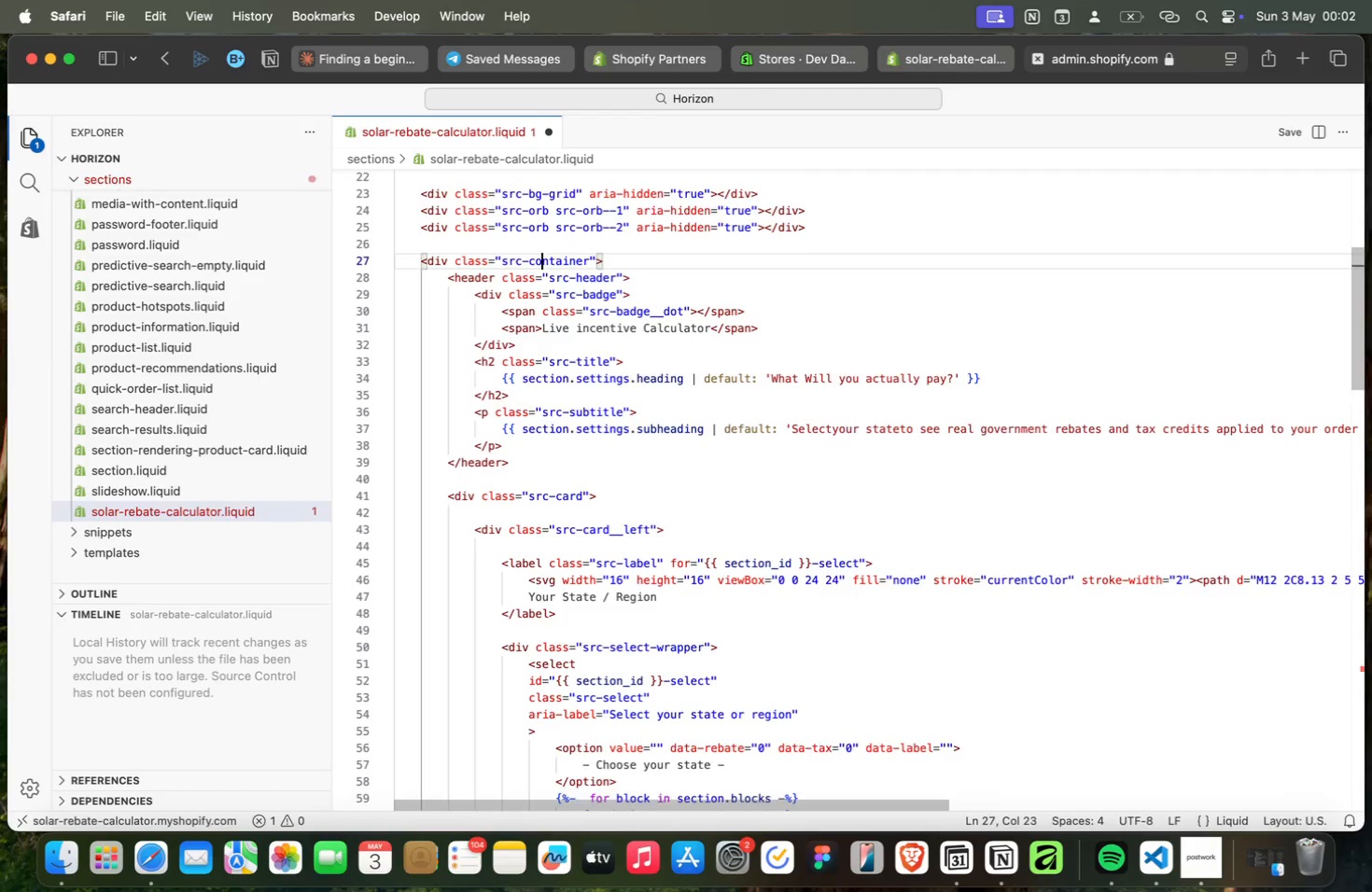 
key(ArrowUp)
 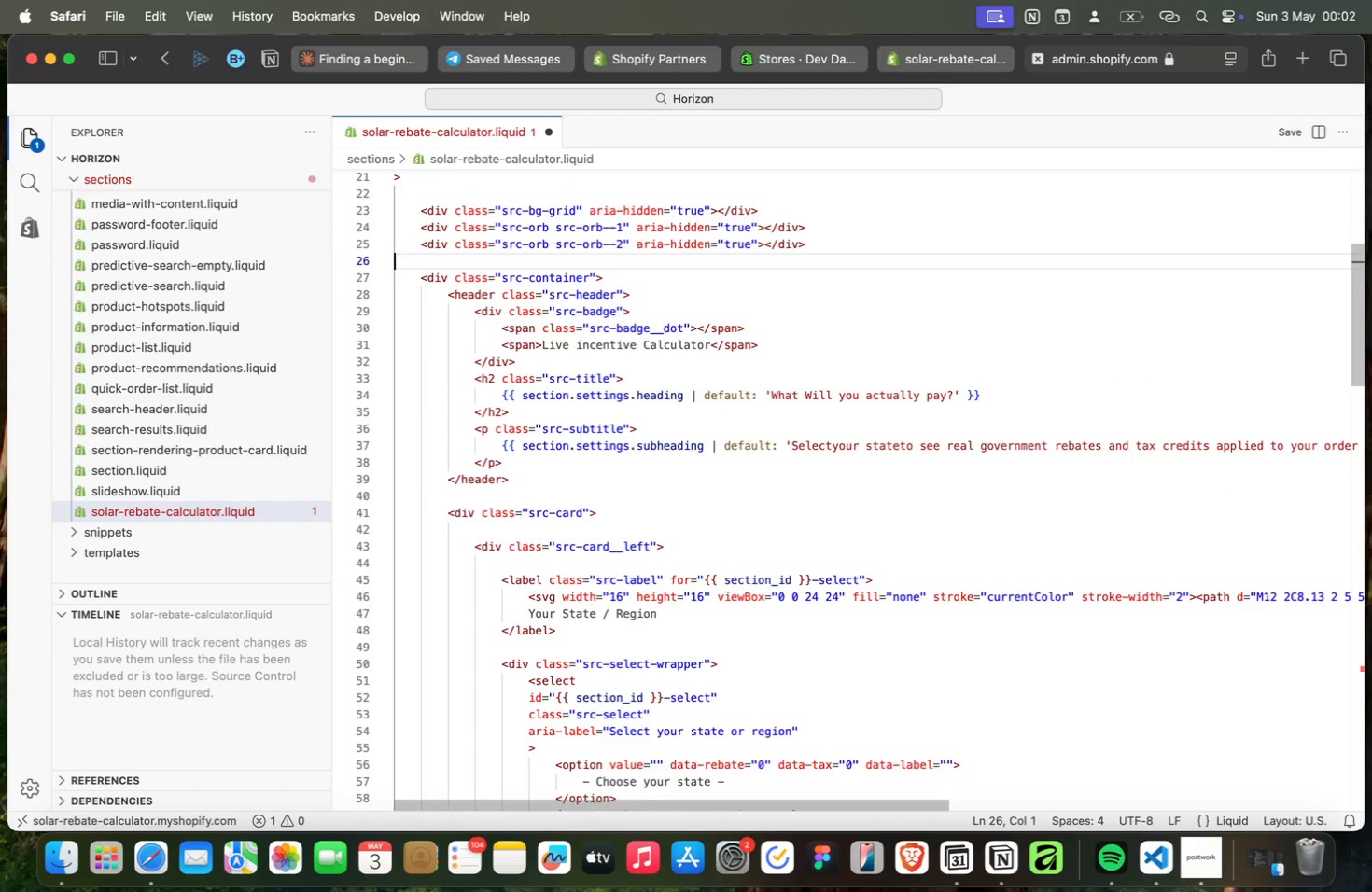 
key(ArrowUp)
 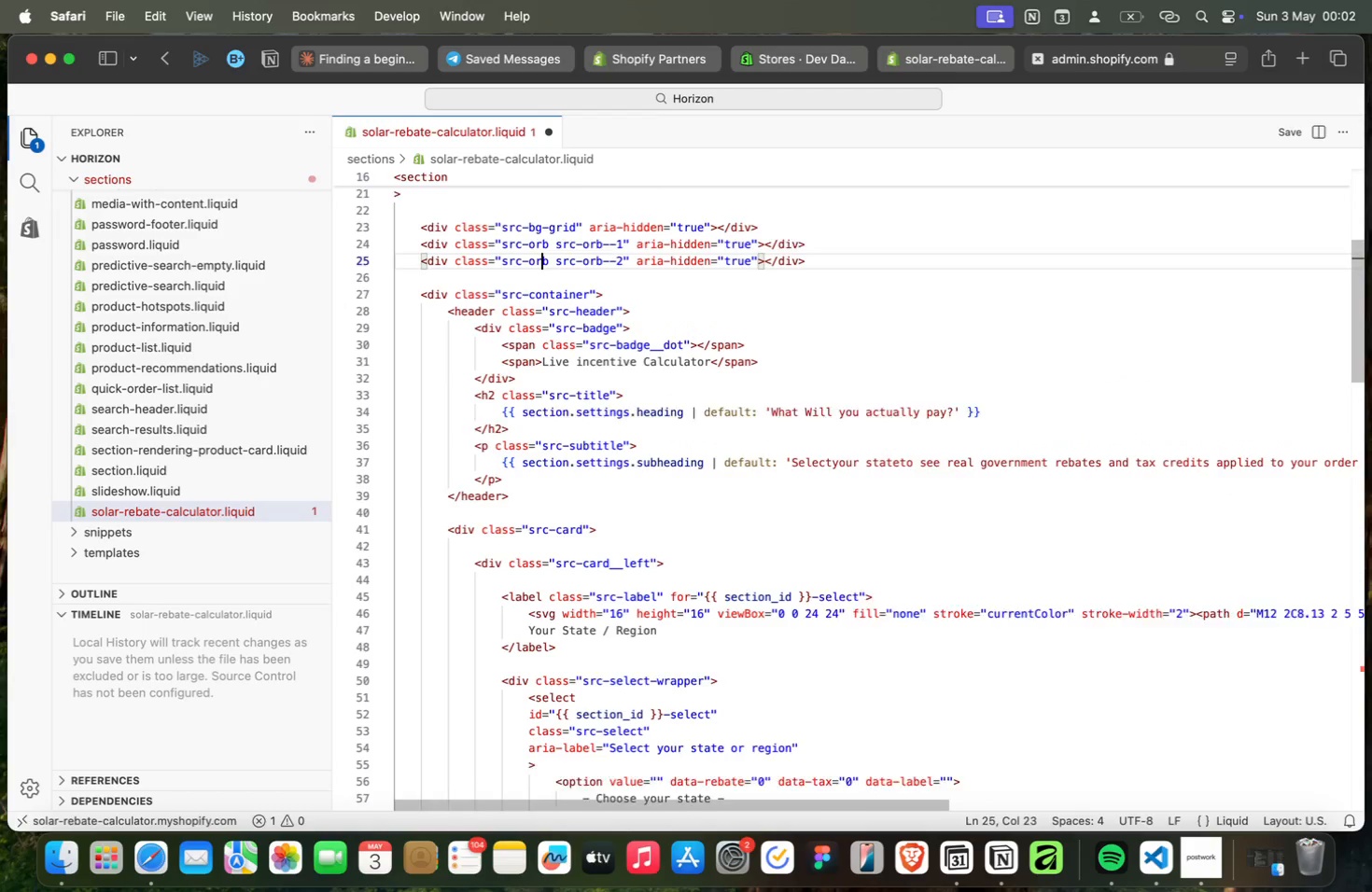 
key(ArrowUp)
 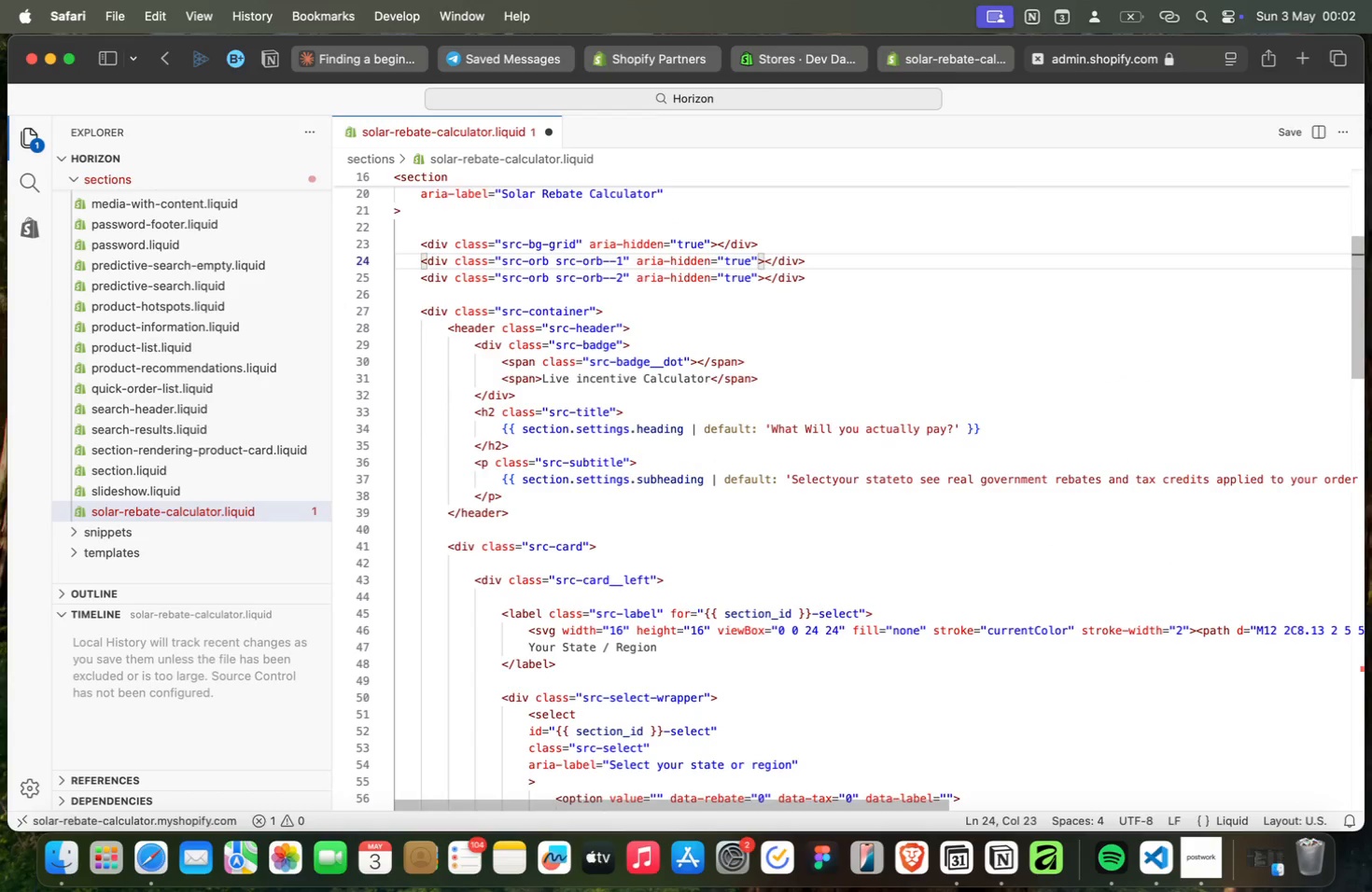 
key(ArrowUp)
 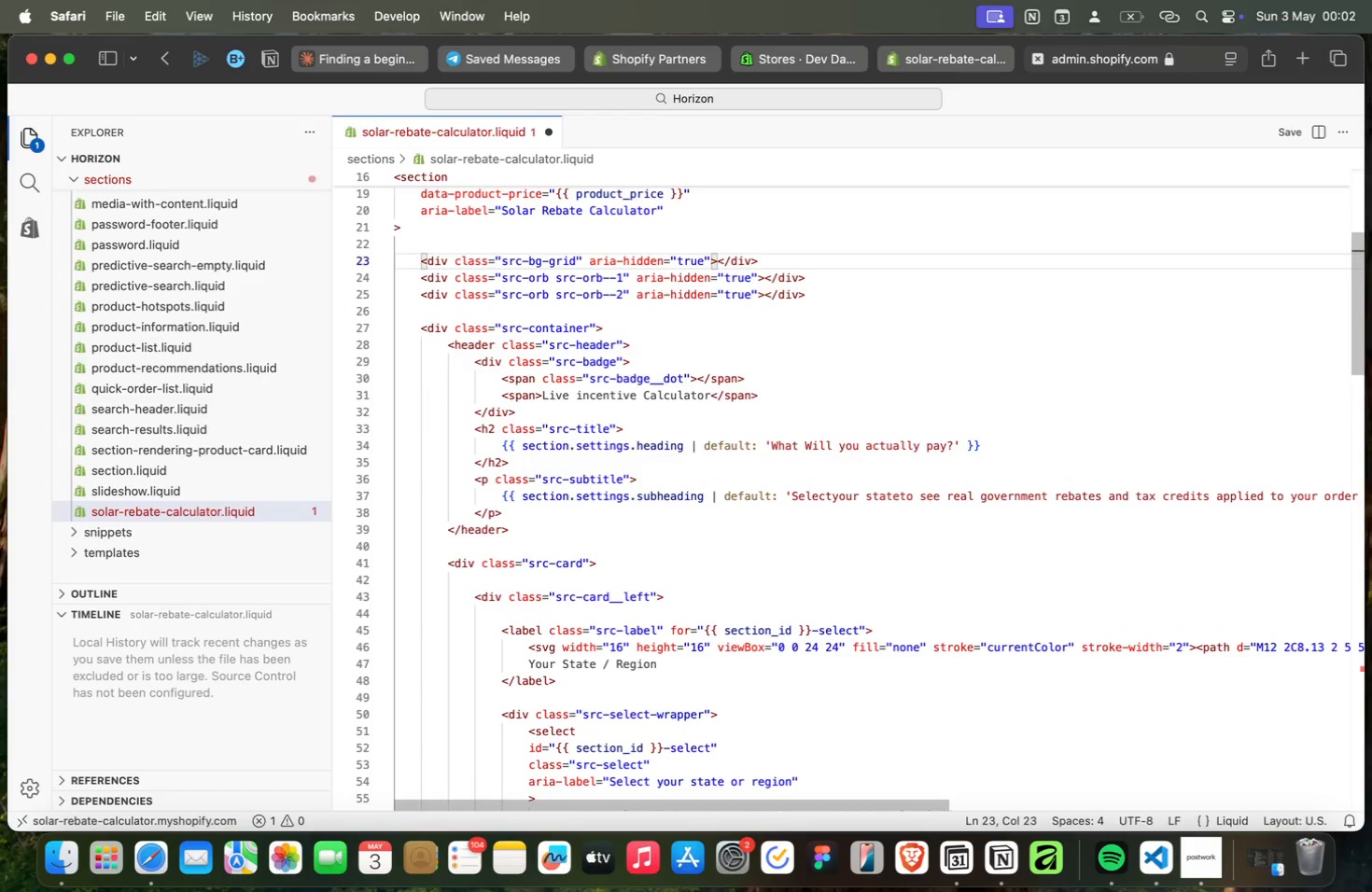 
key(ArrowUp)
 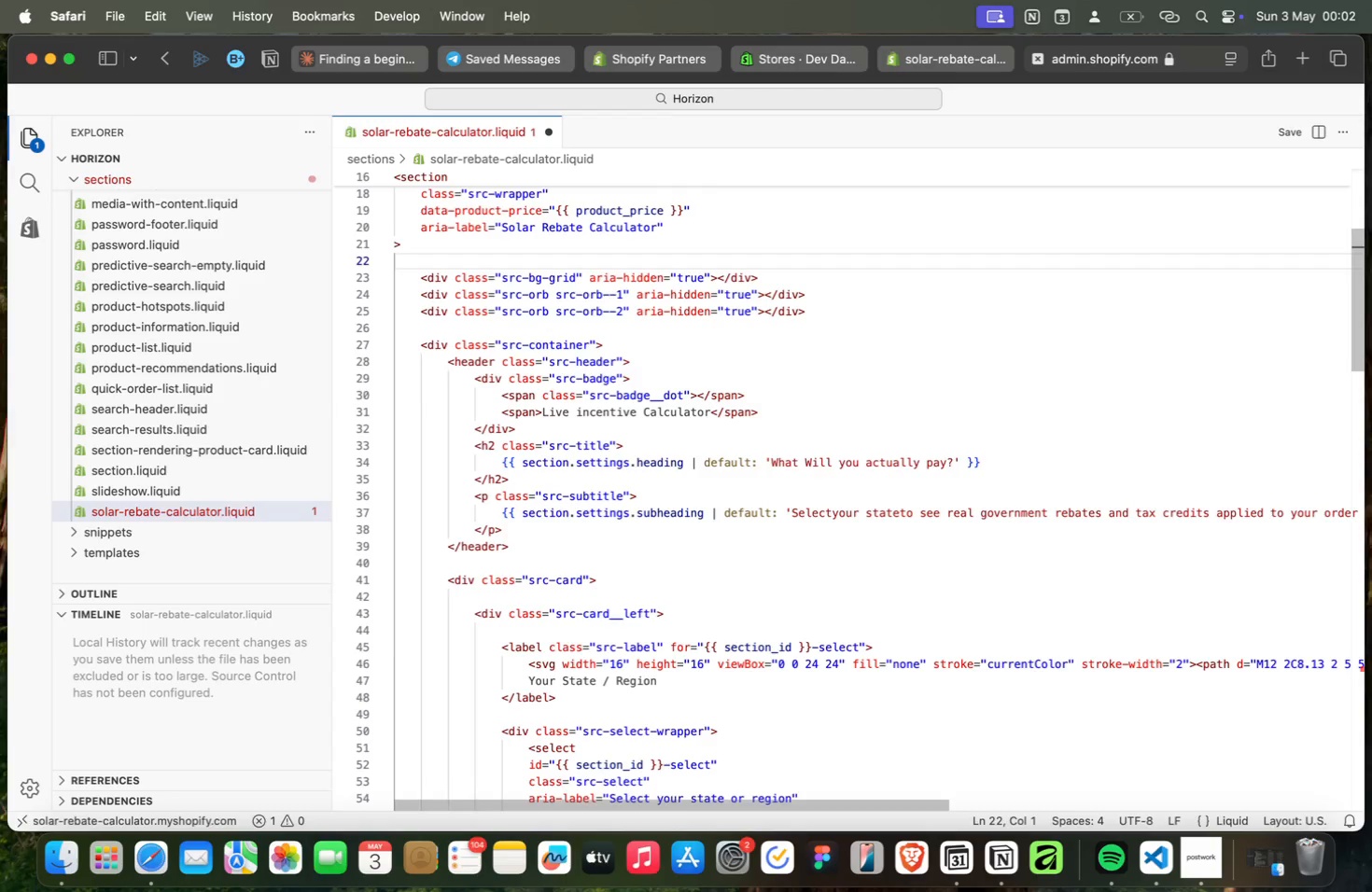 
wait(5.24)
 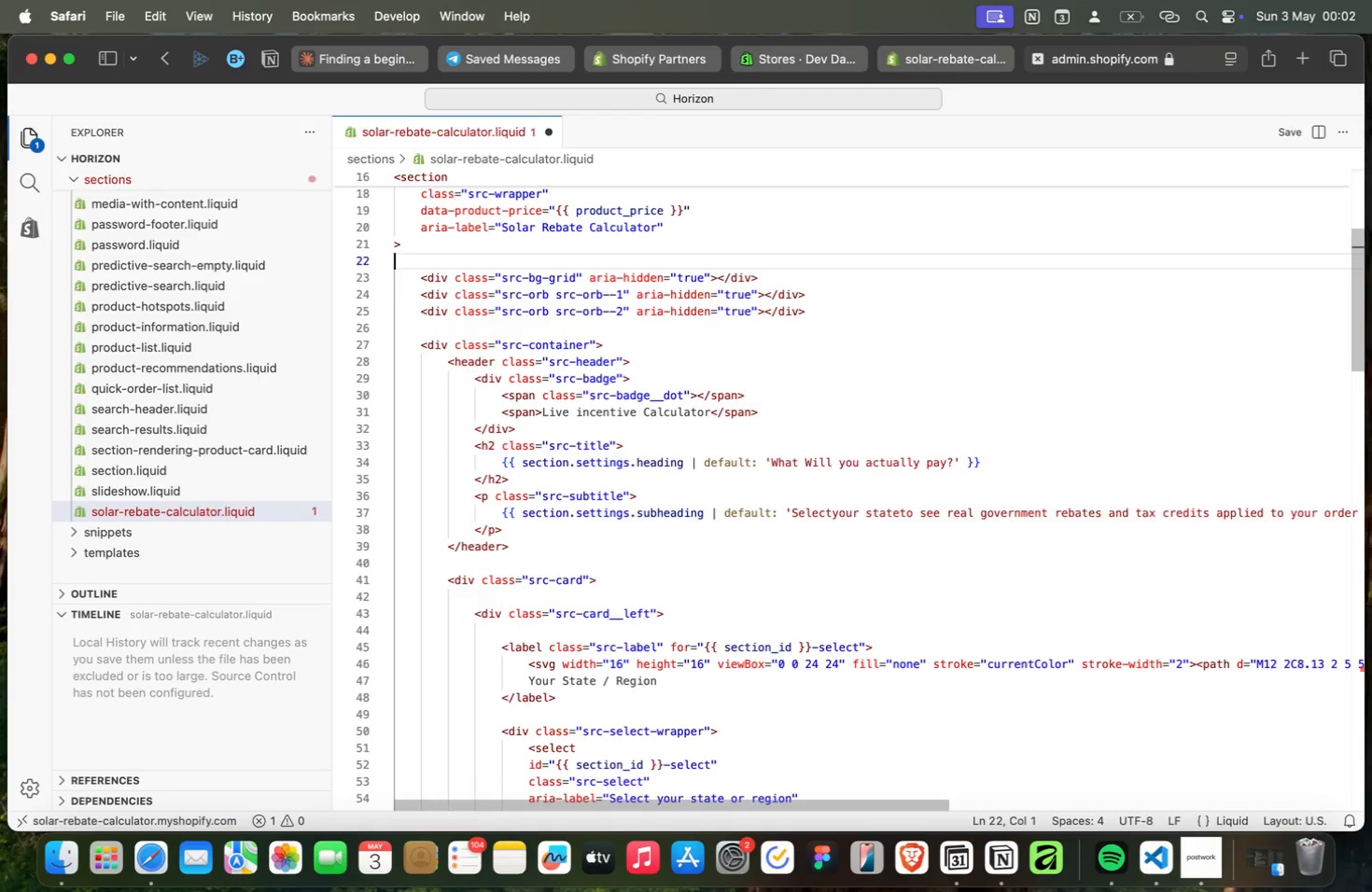 
key(ArrowUp)
 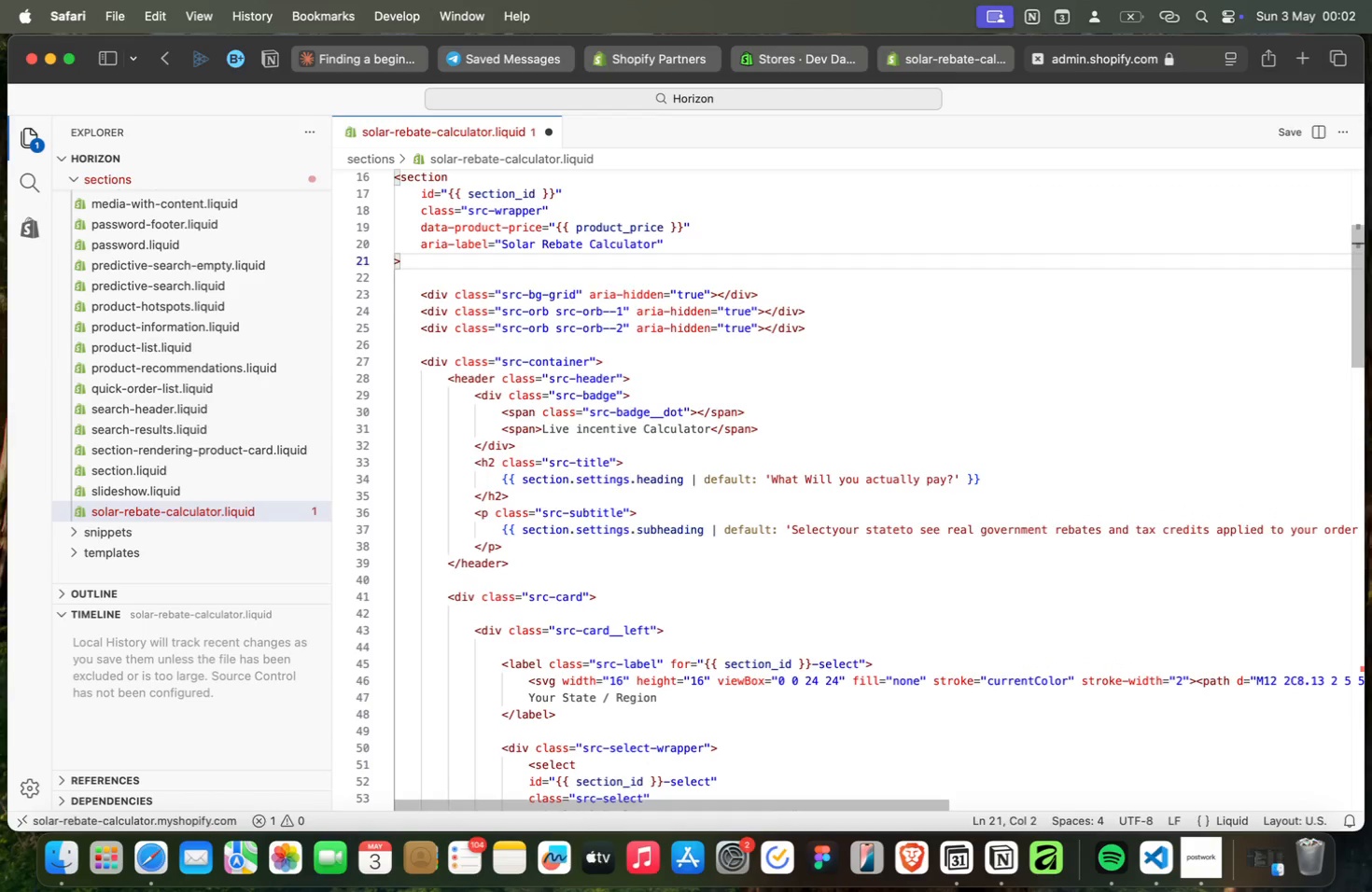 
key(ArrowUp)
 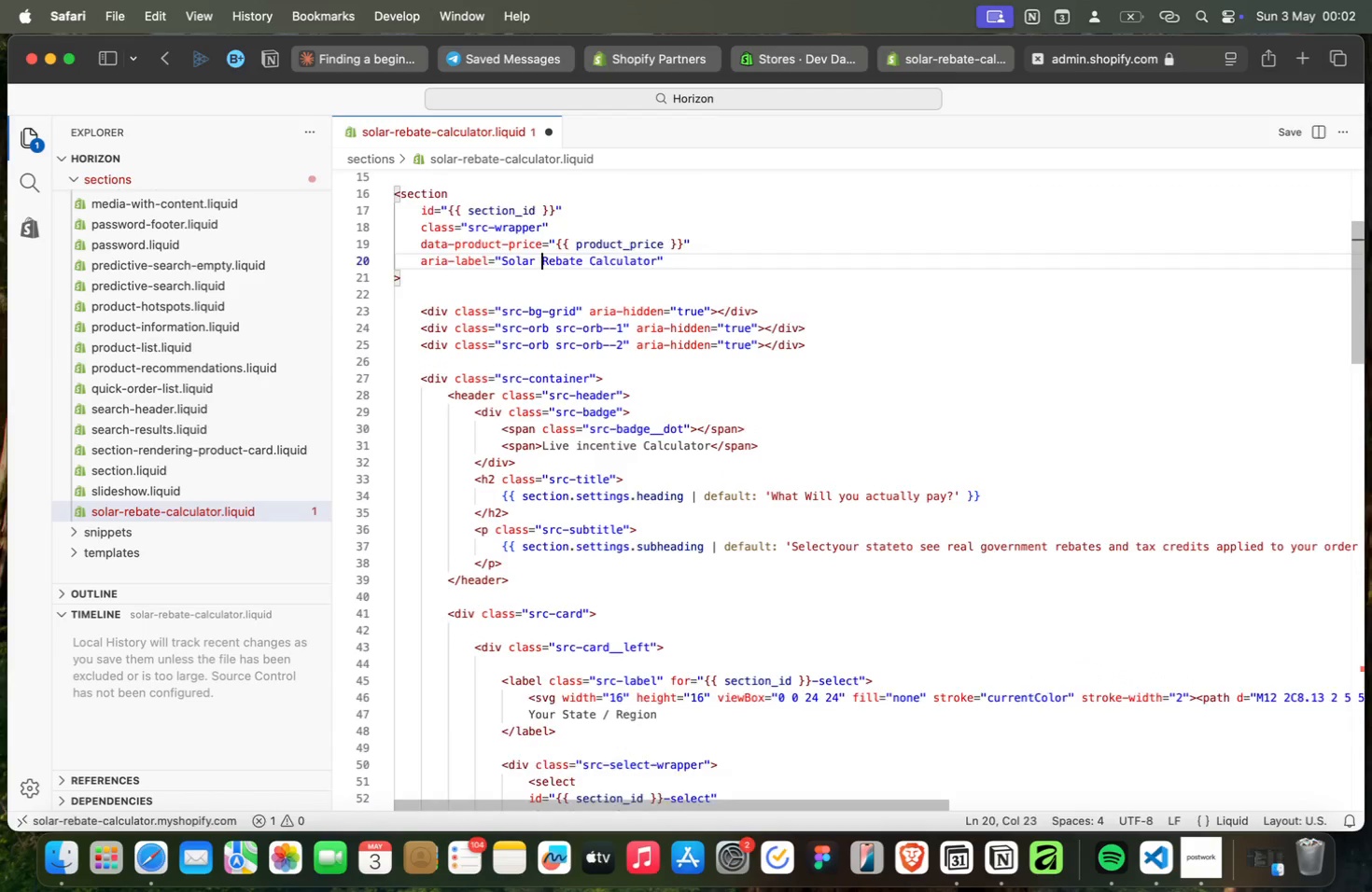 
key(ArrowUp)
 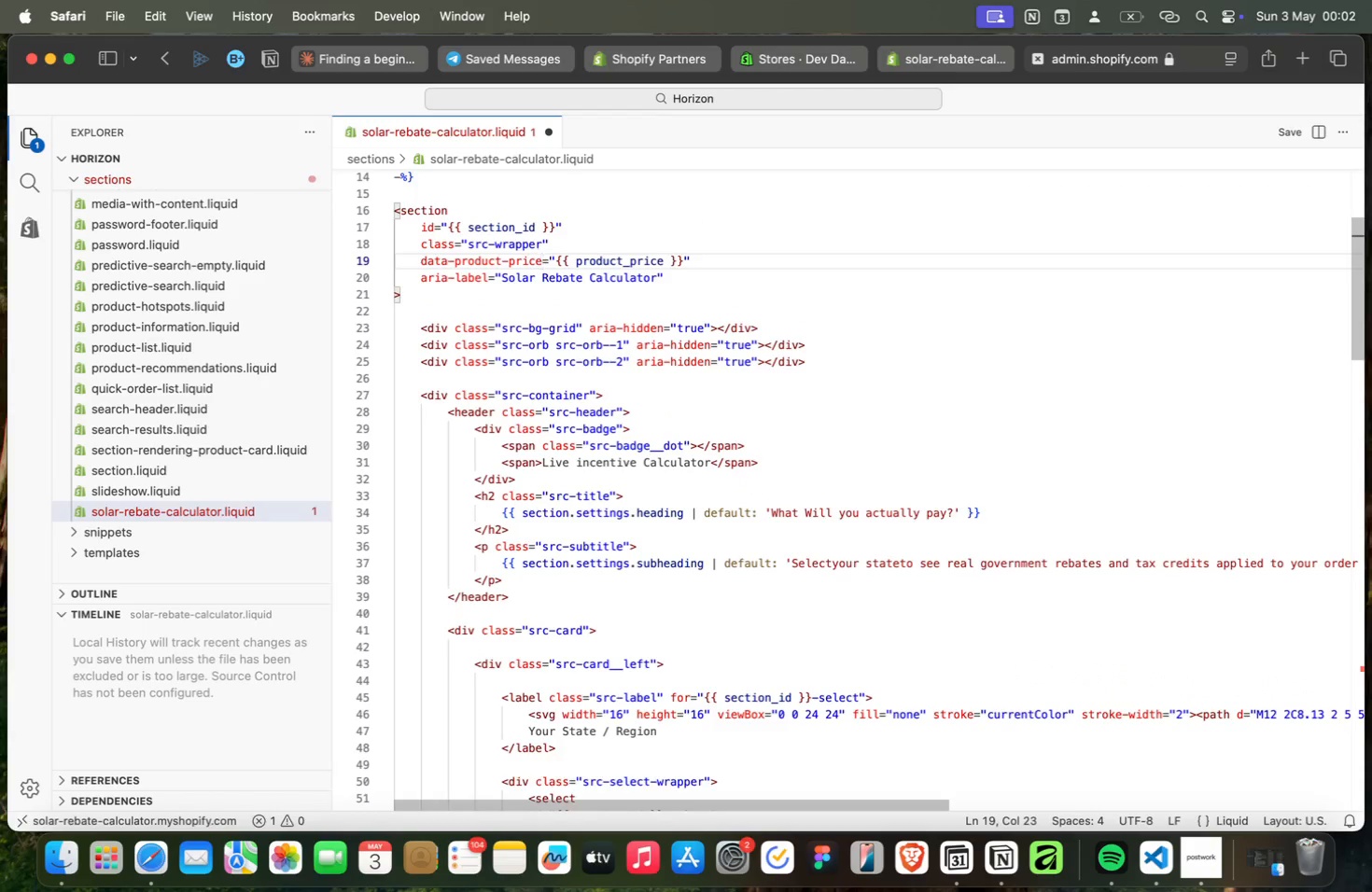 
key(ArrowUp)
 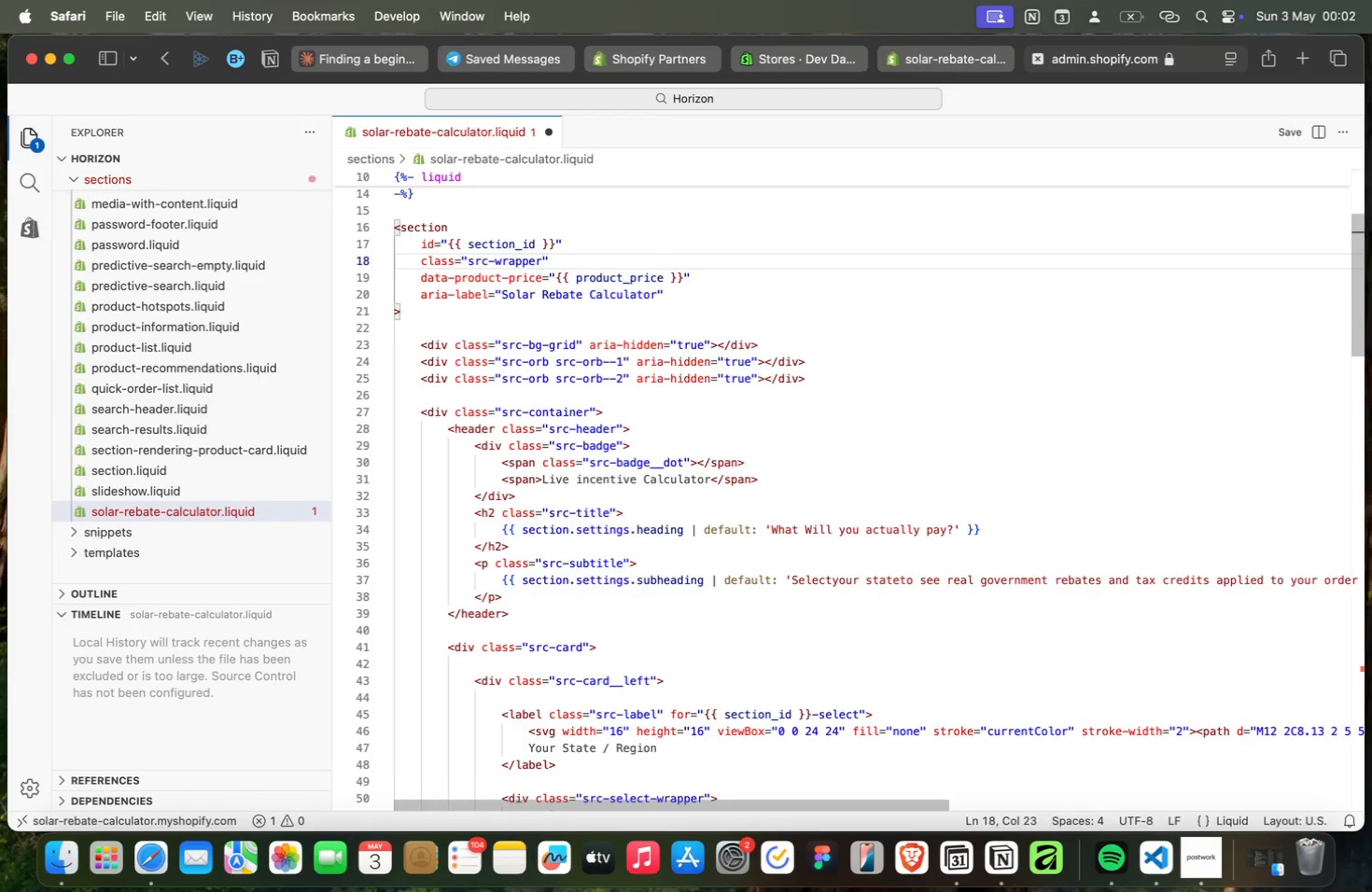 
key(ArrowUp)
 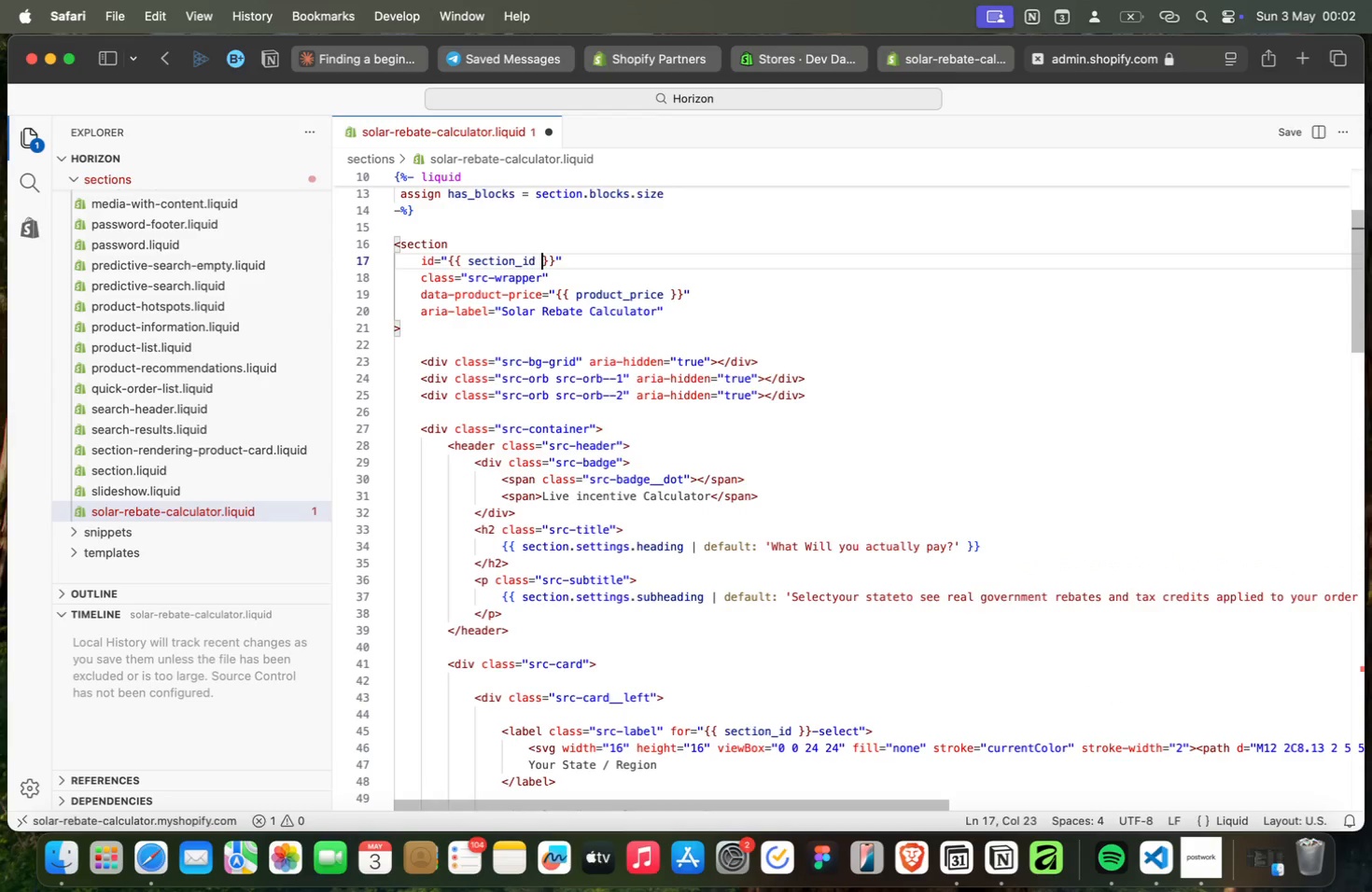 
key(ArrowUp)
 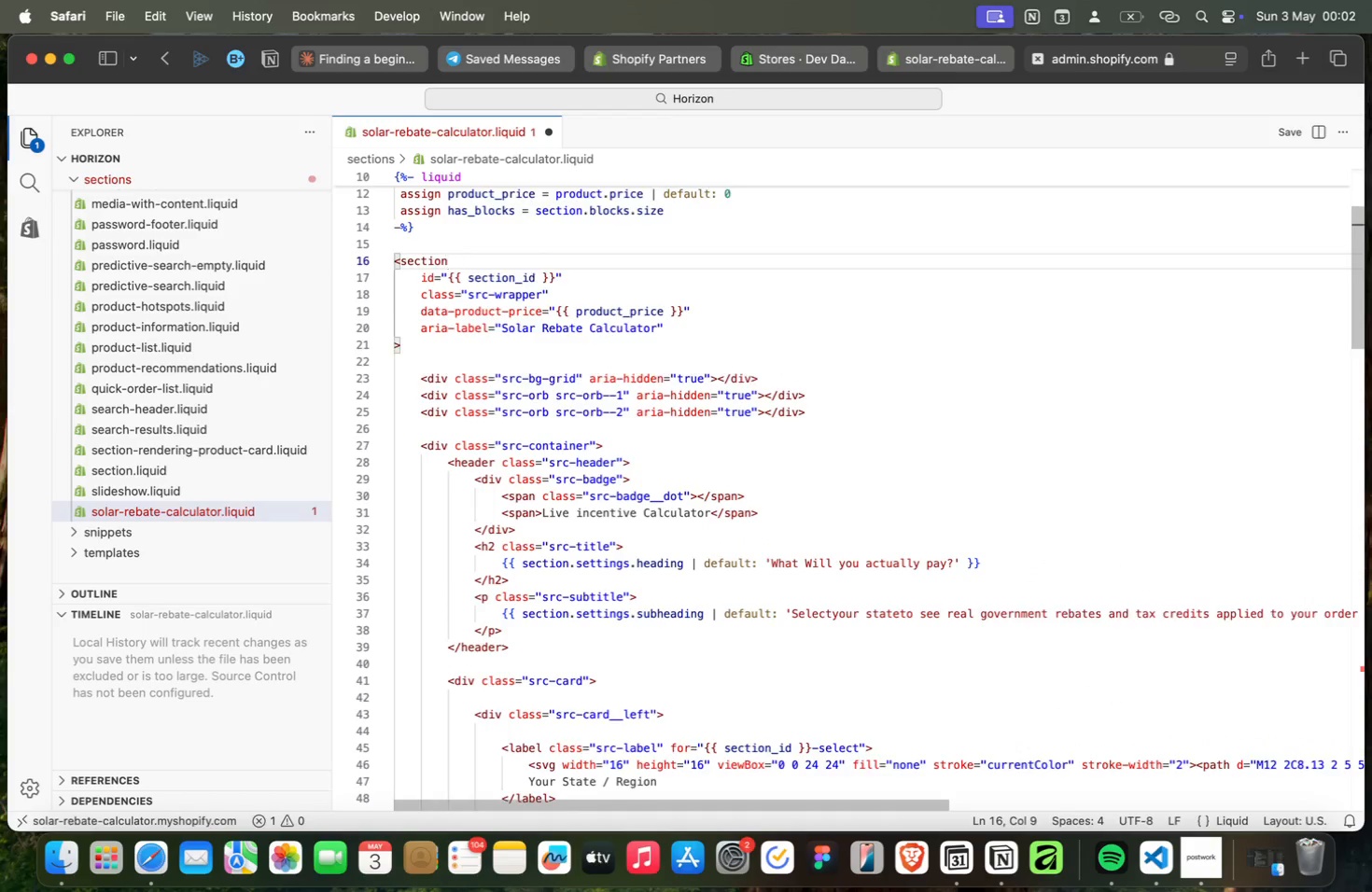 
key(ArrowUp)
 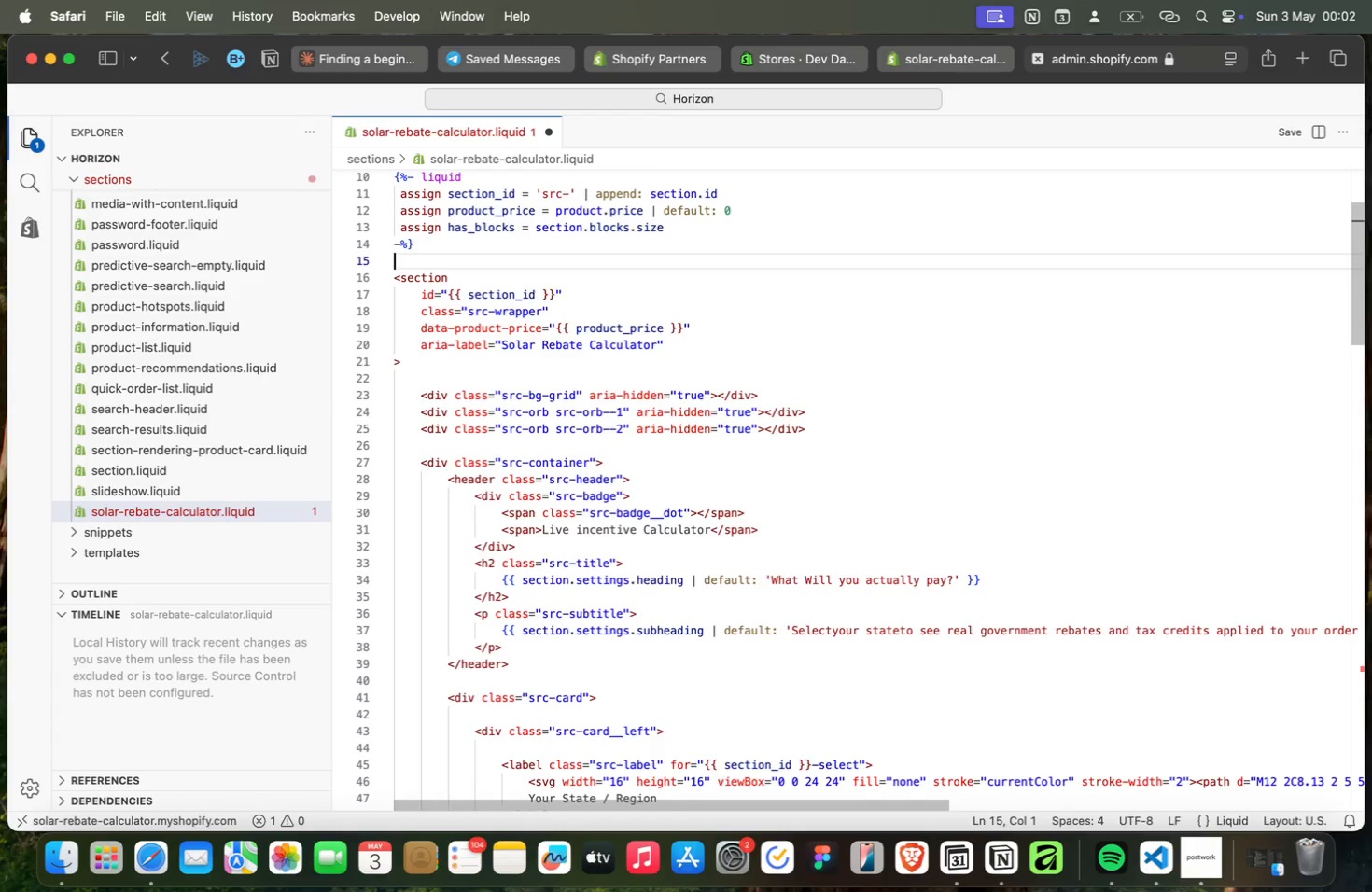 
key(ArrowUp)
 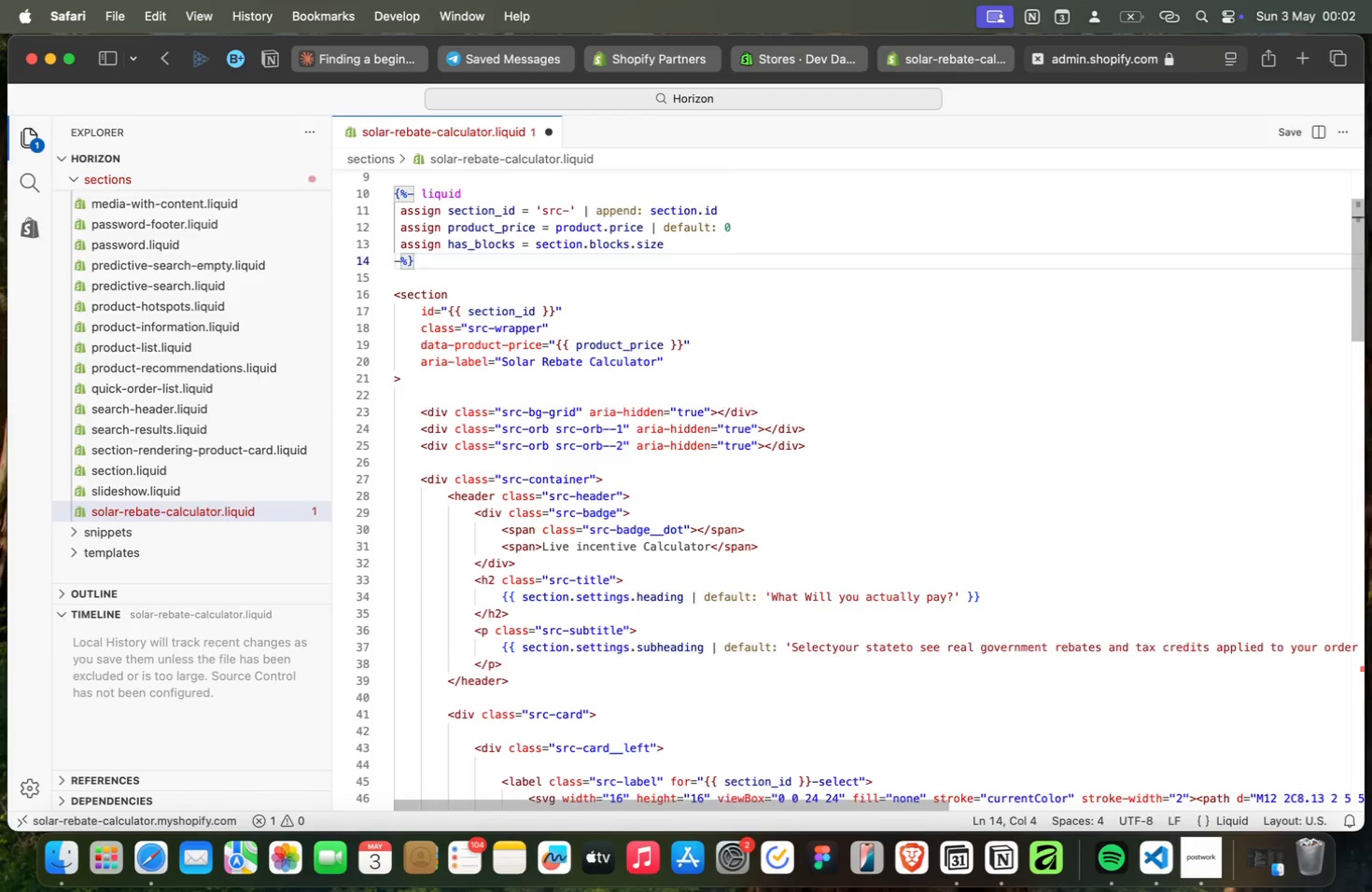 
key(ArrowUp)
 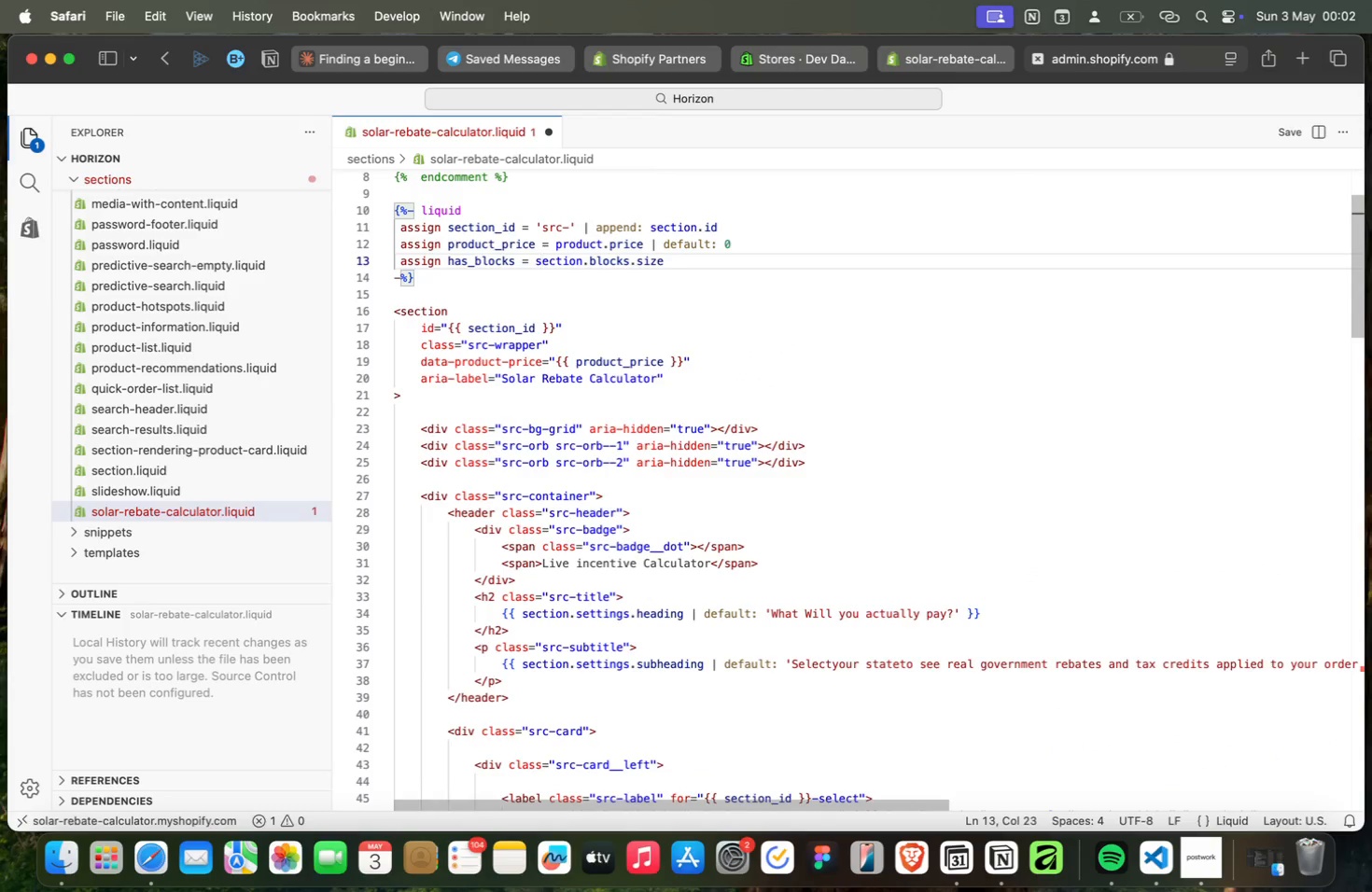 
key(ArrowUp)
 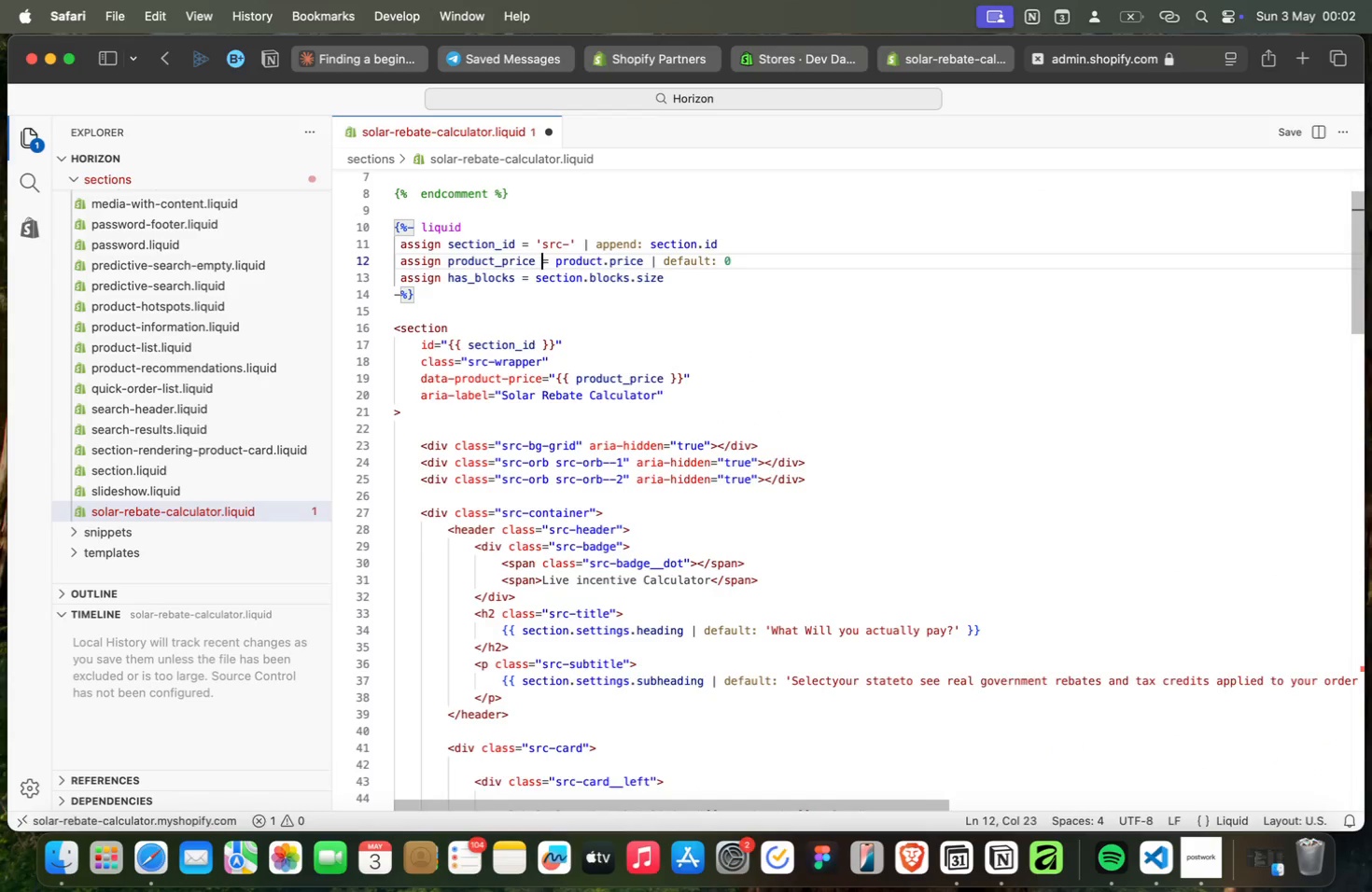 
key(ArrowUp)
 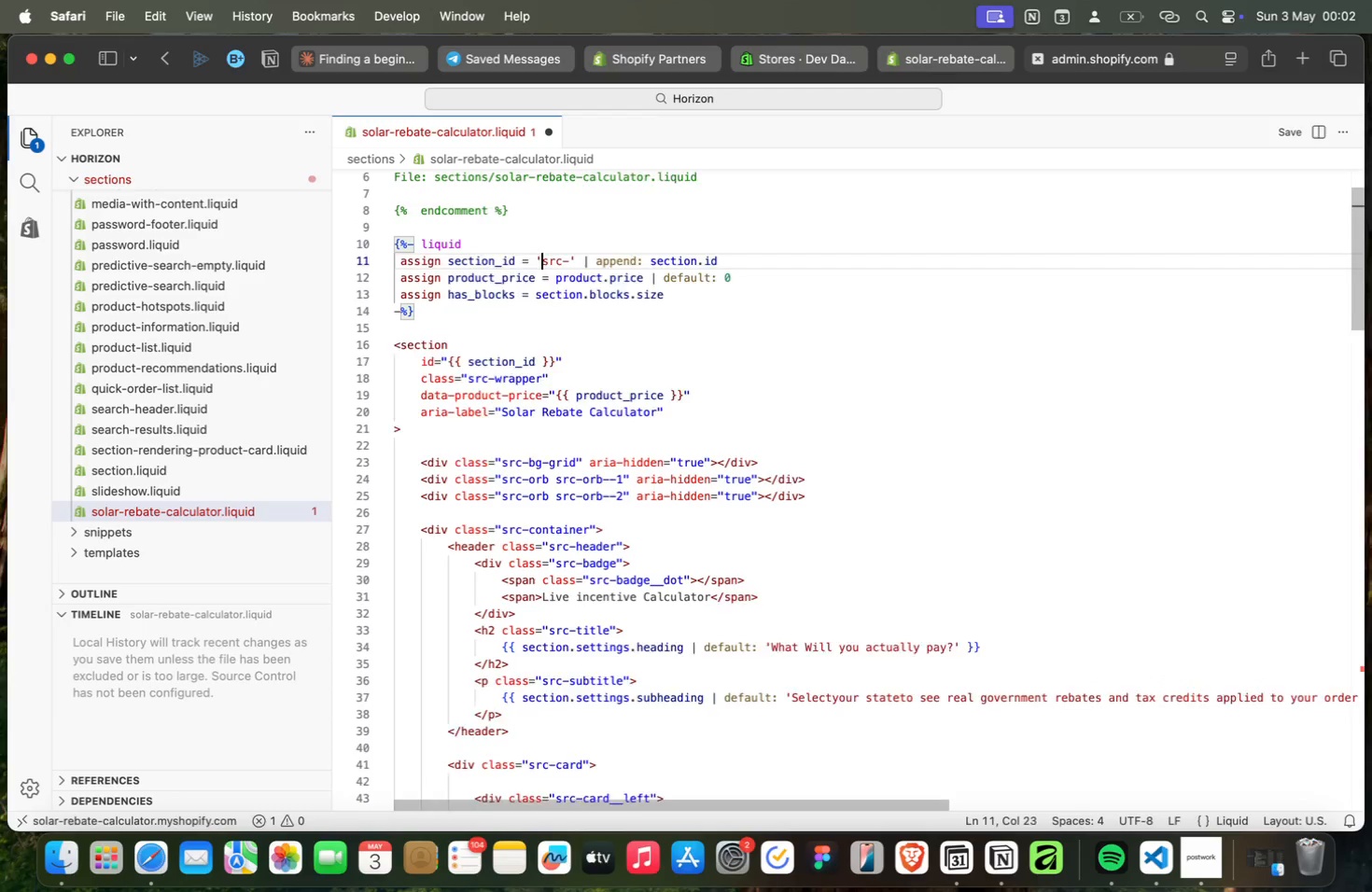 
key(ArrowUp)
 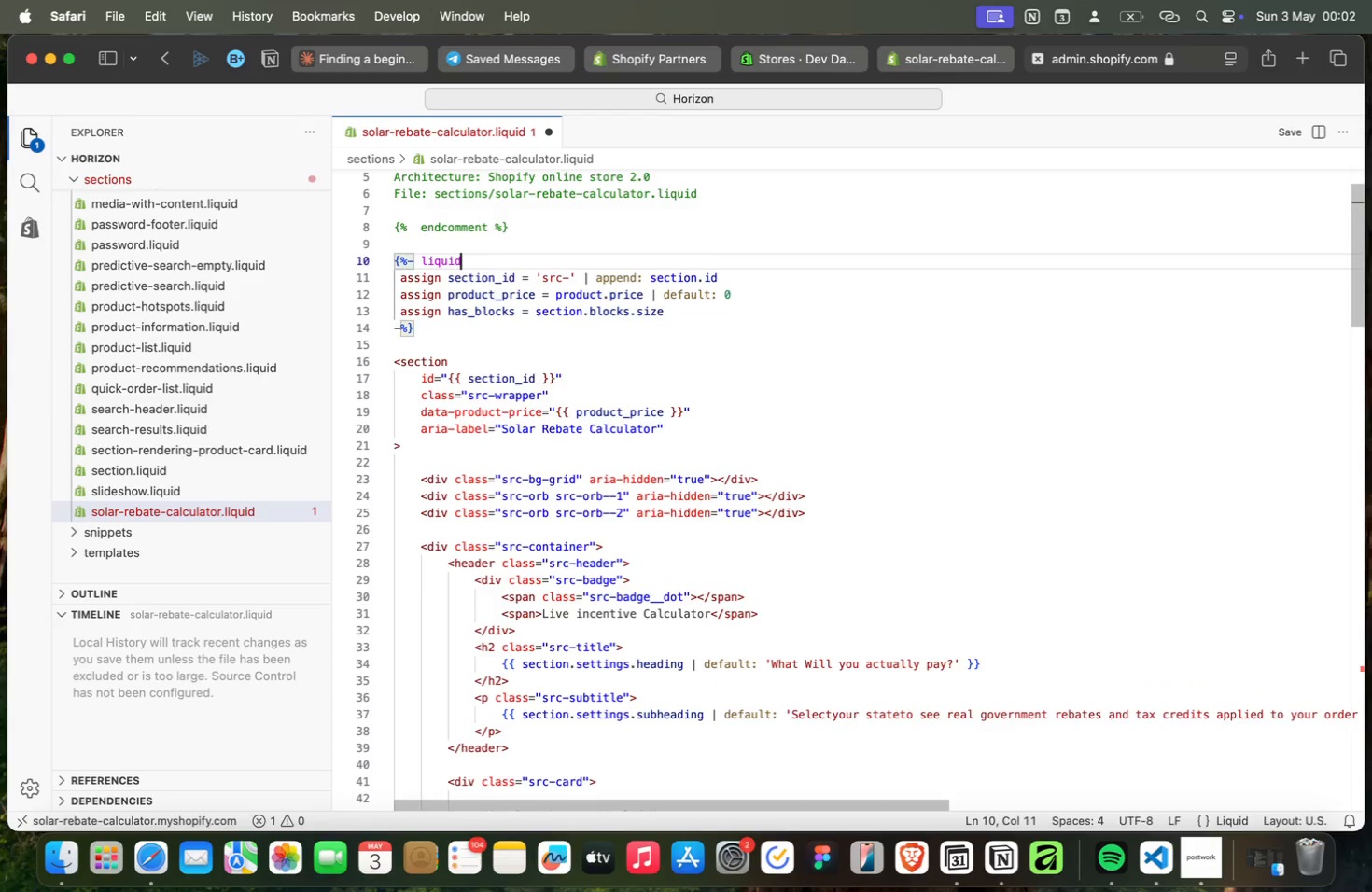 
key(ArrowUp)
 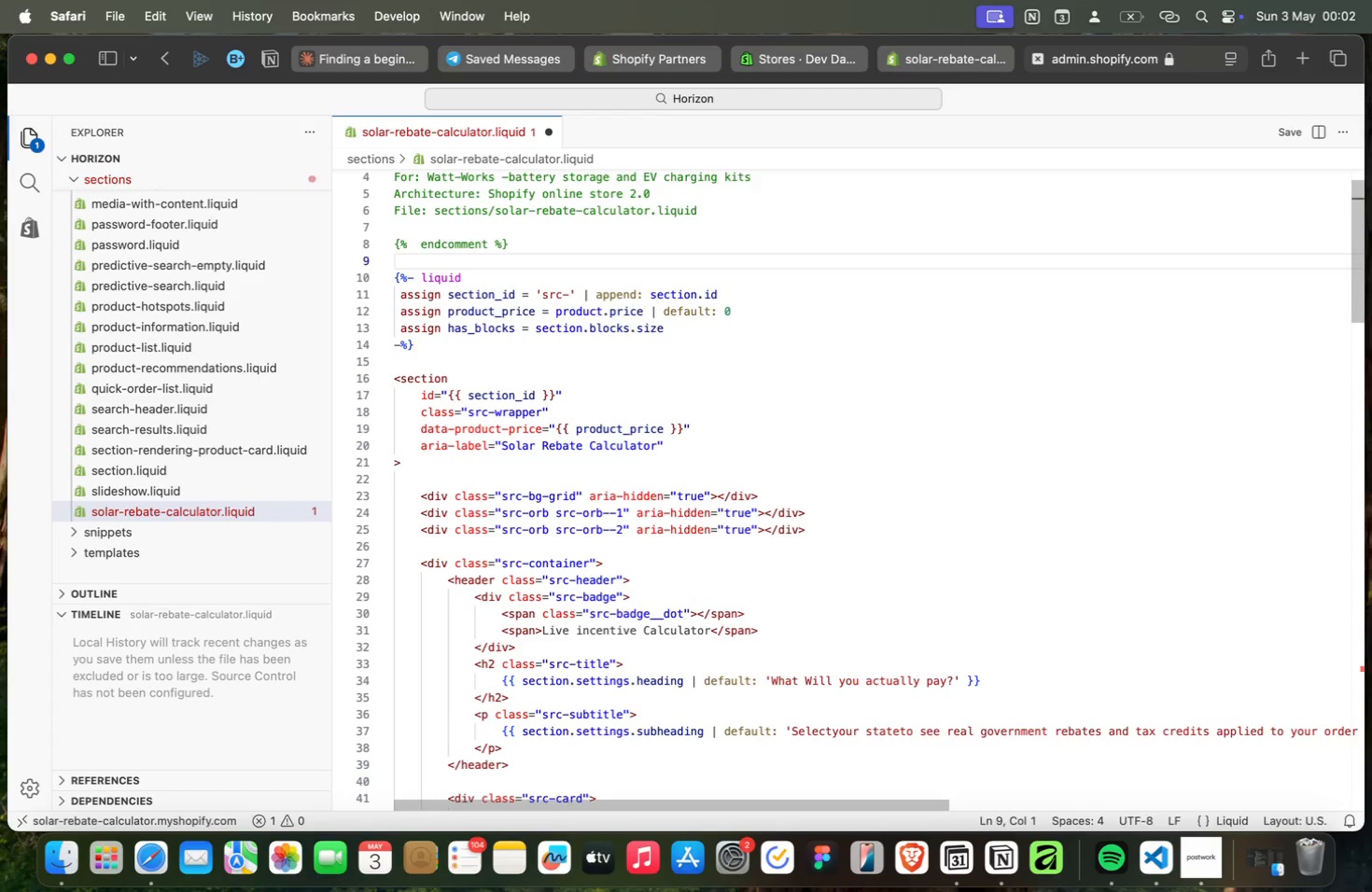 
key(ArrowUp)
 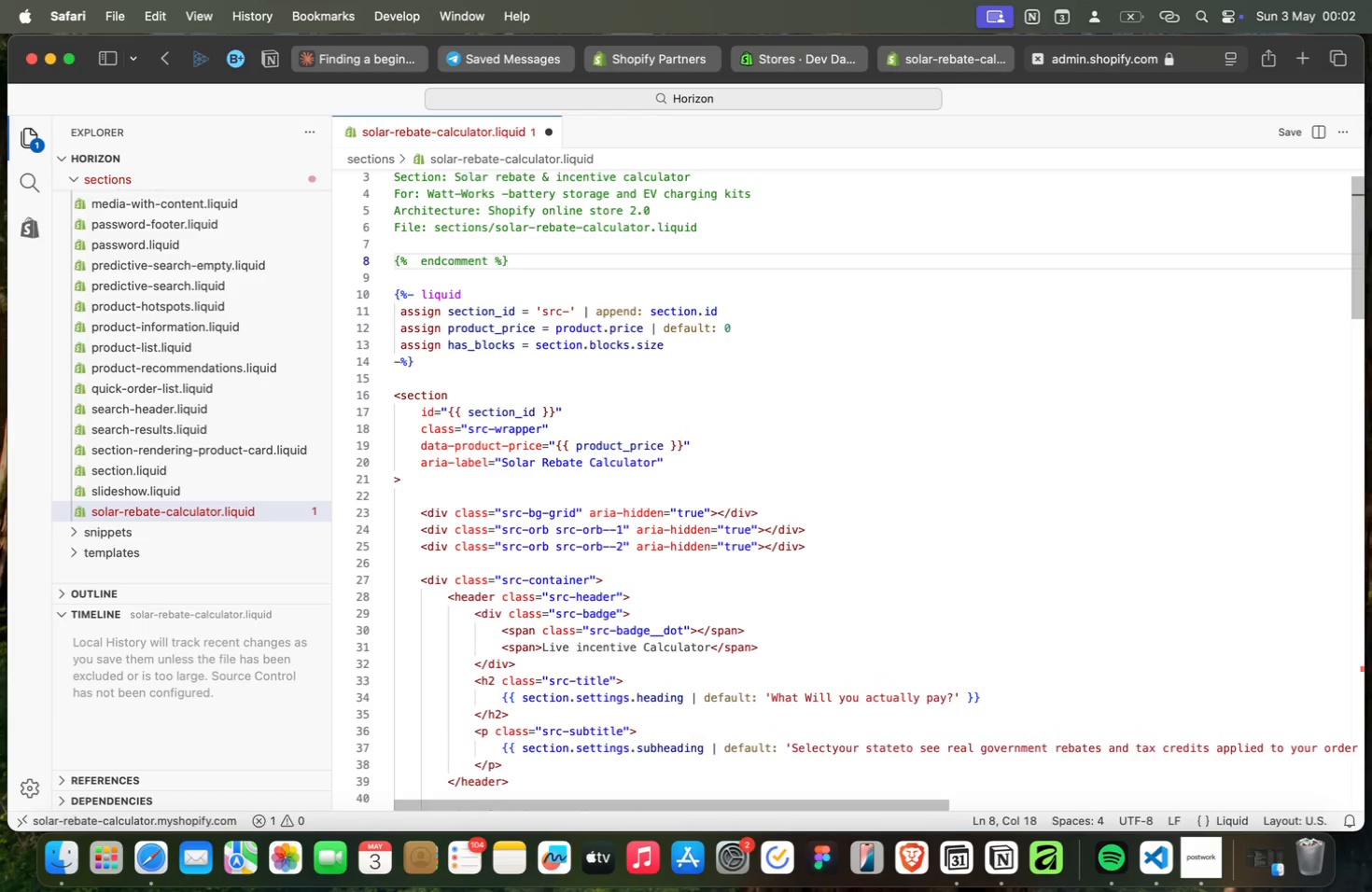 
key(ArrowUp)
 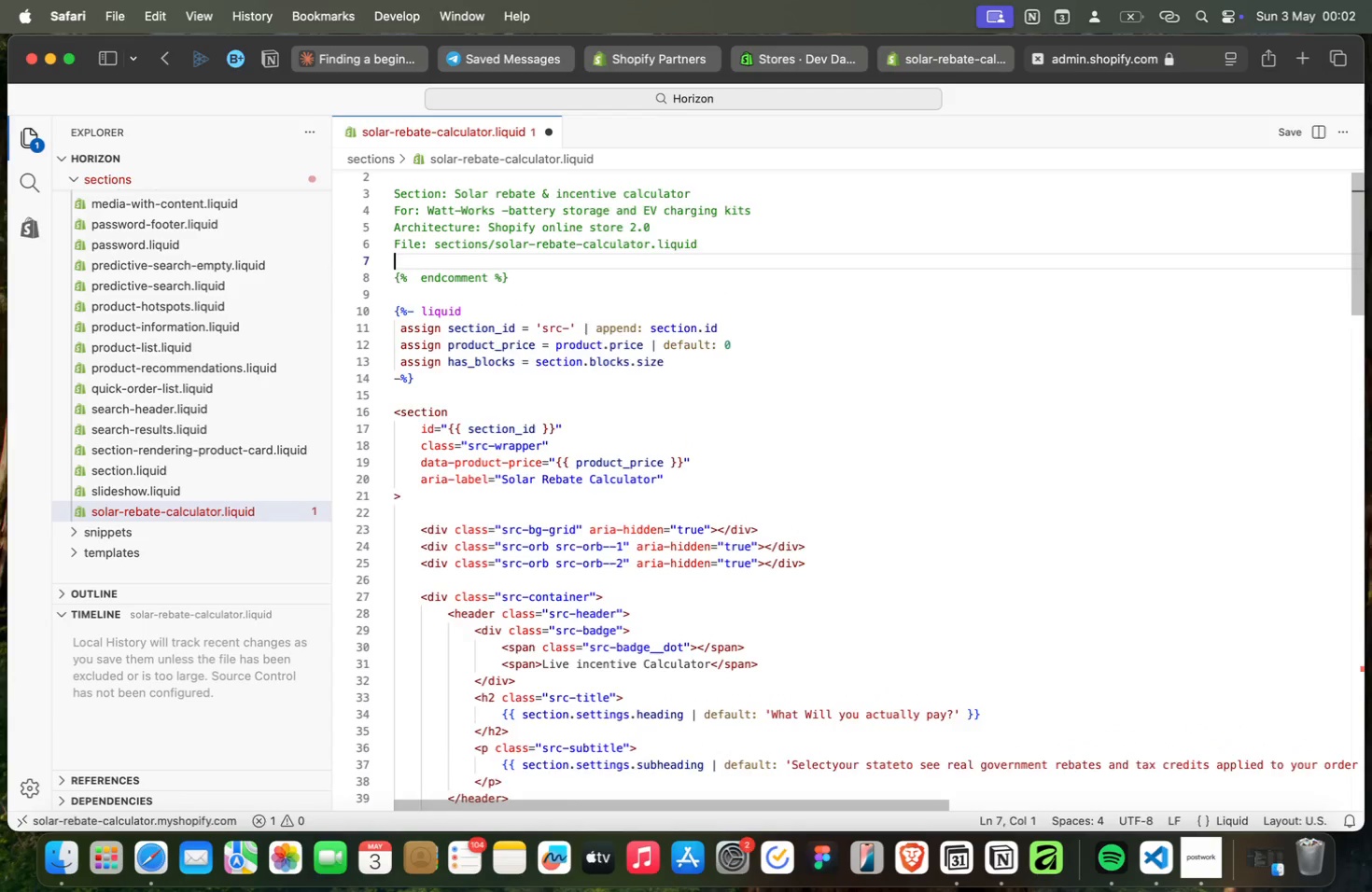 
key(ArrowUp)
 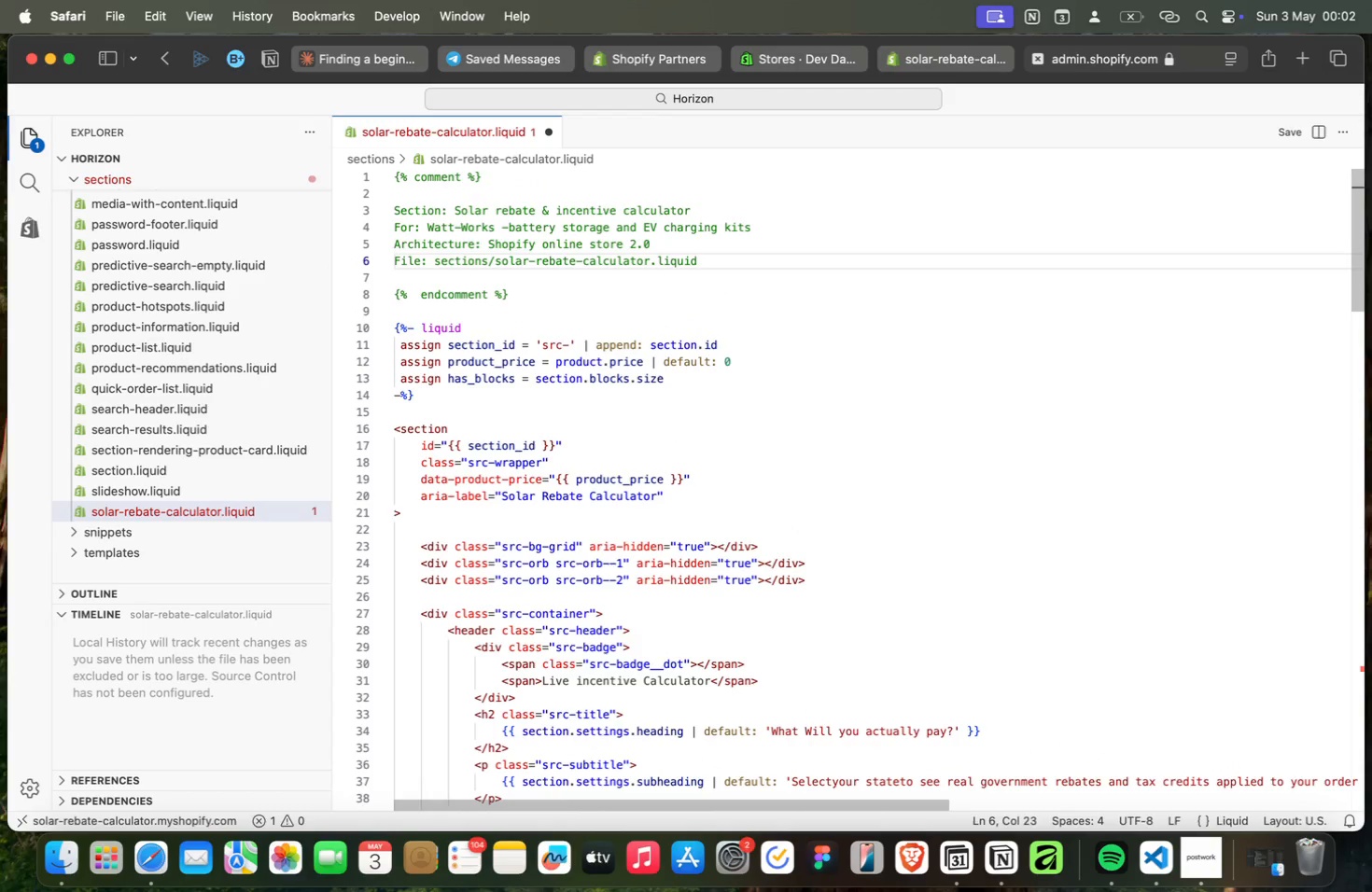 
key(ArrowUp)
 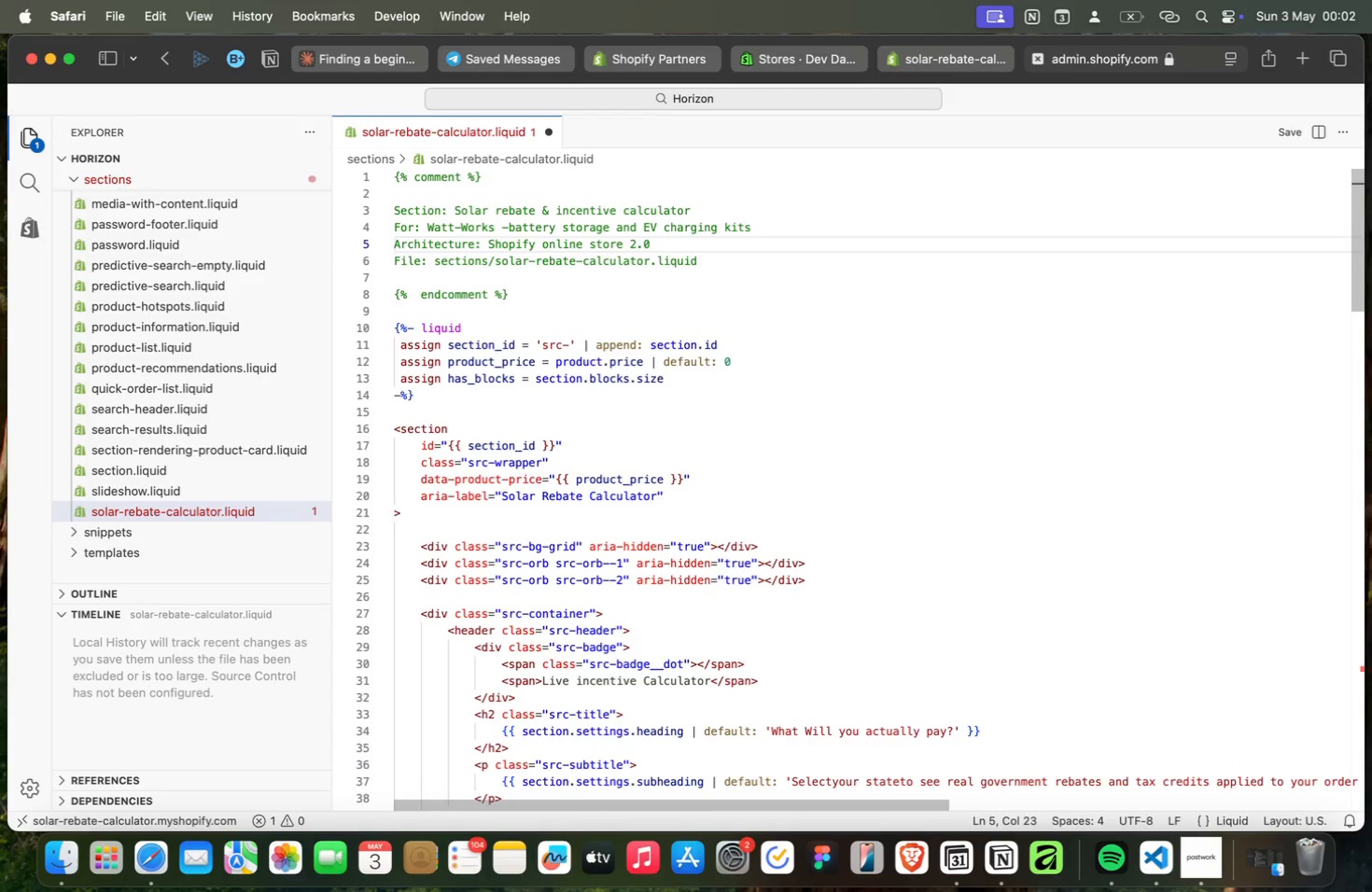 
key(ArrowUp)
 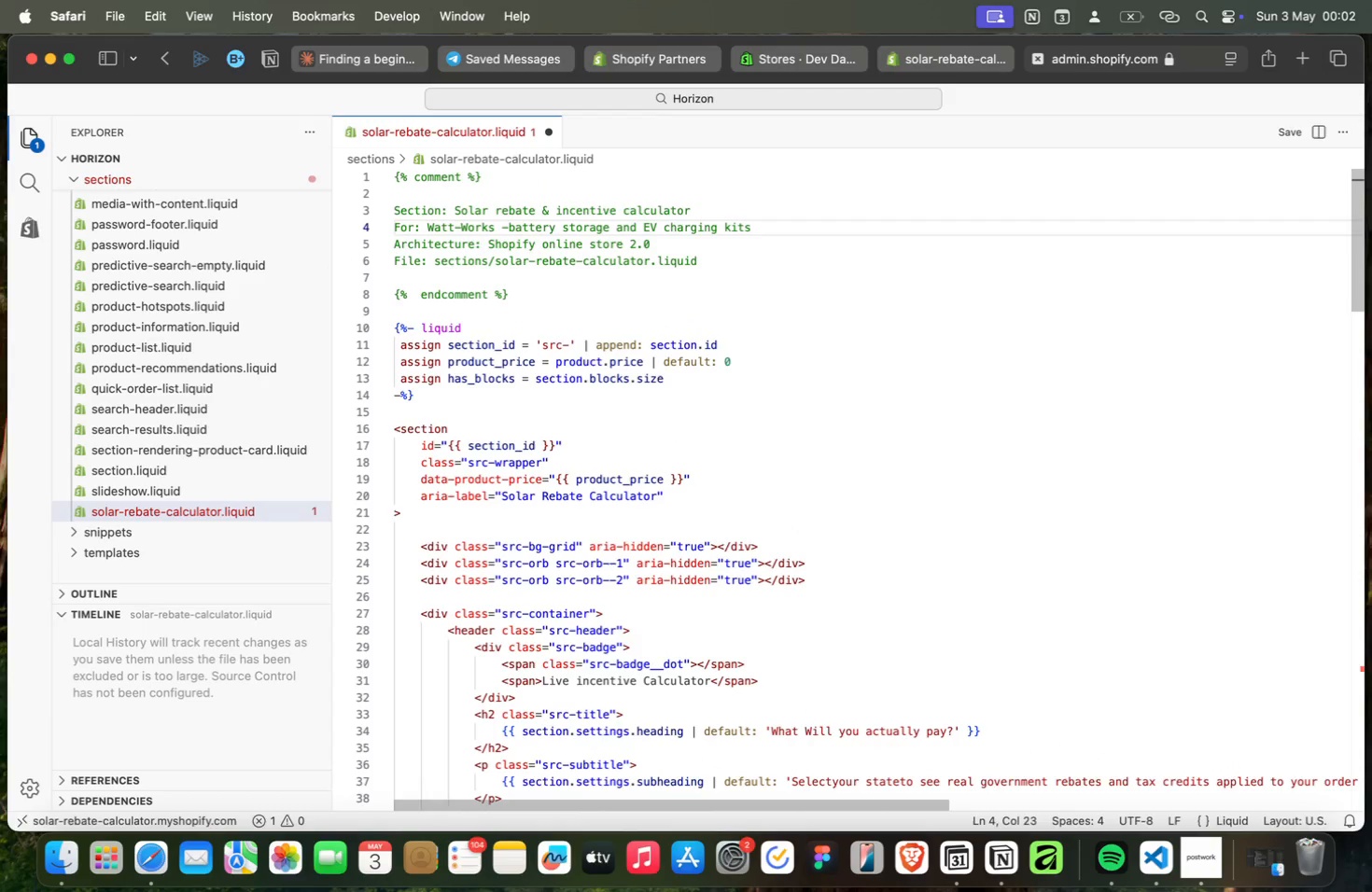 
key(ArrowUp)
 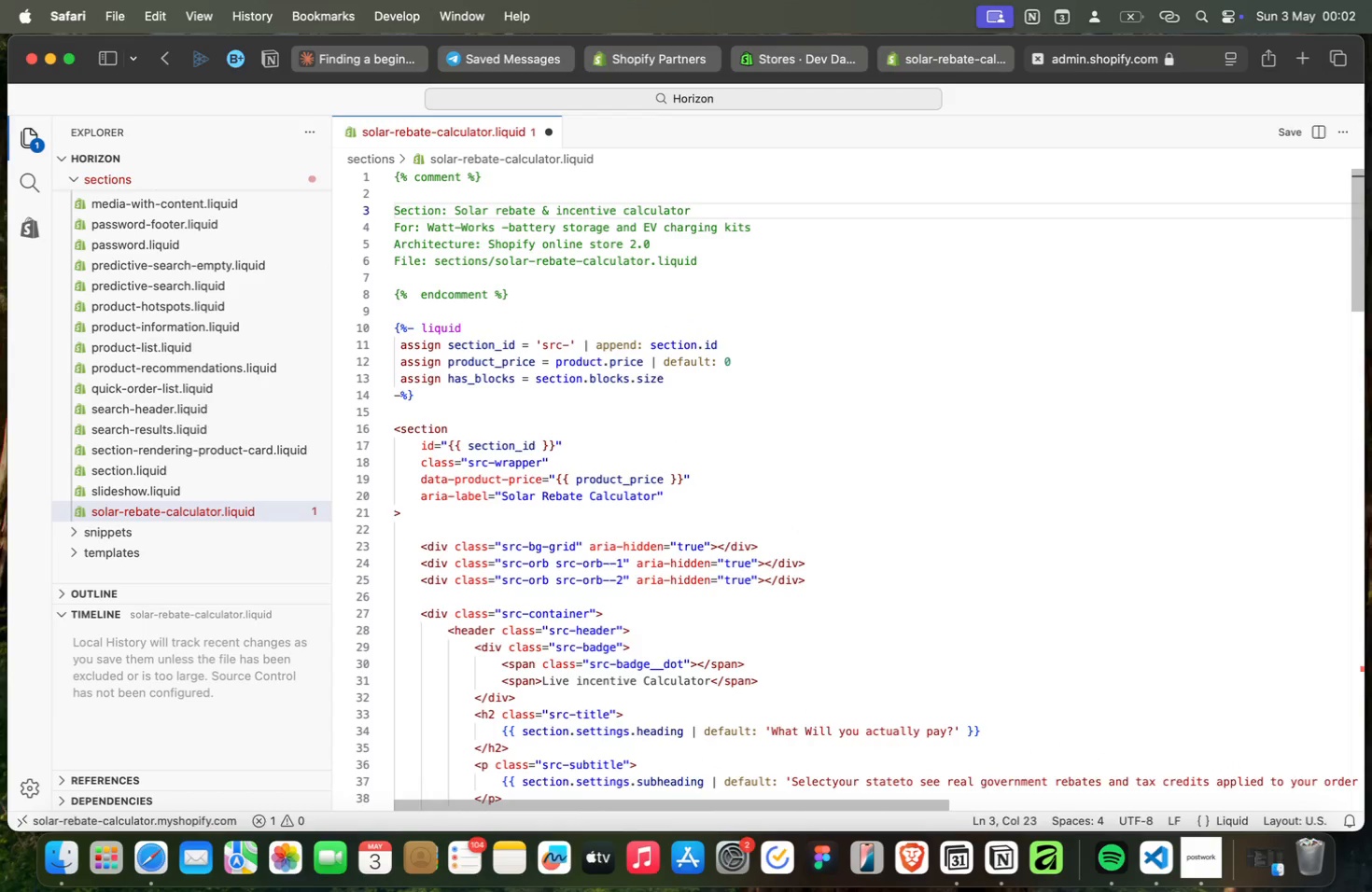 
key(ArrowUp)
 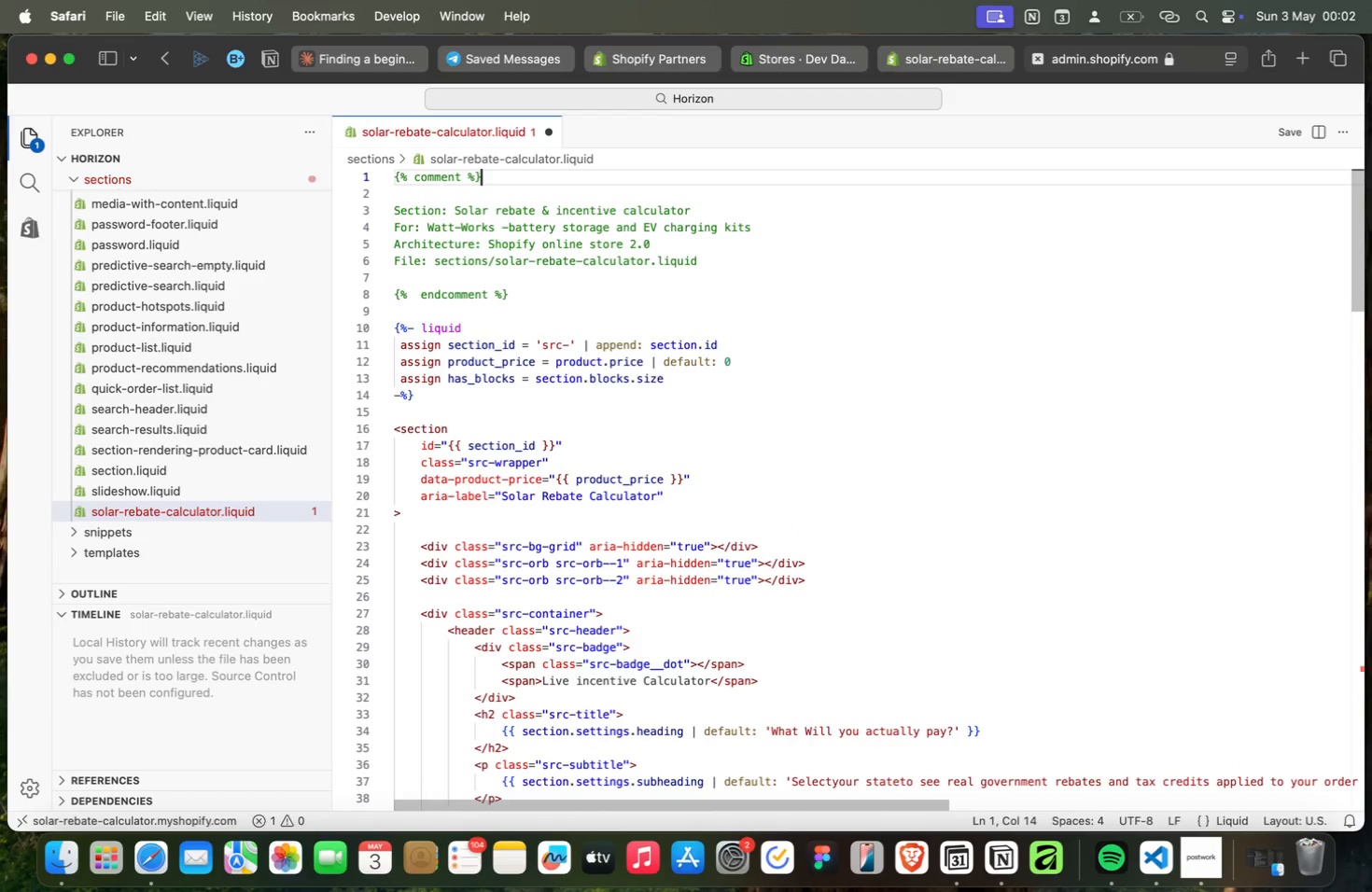 
key(ArrowUp)
 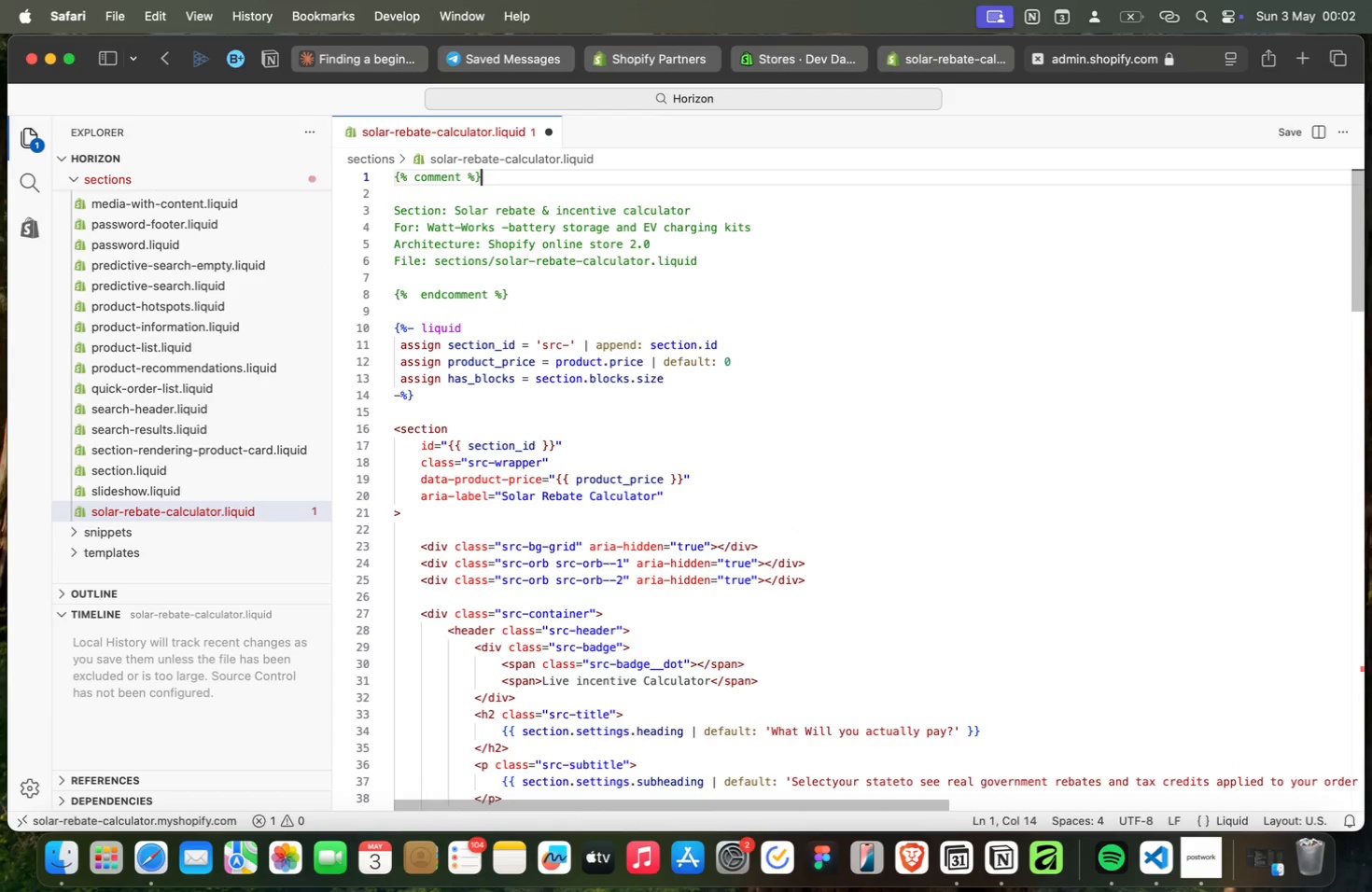 
key(ArrowDown)
 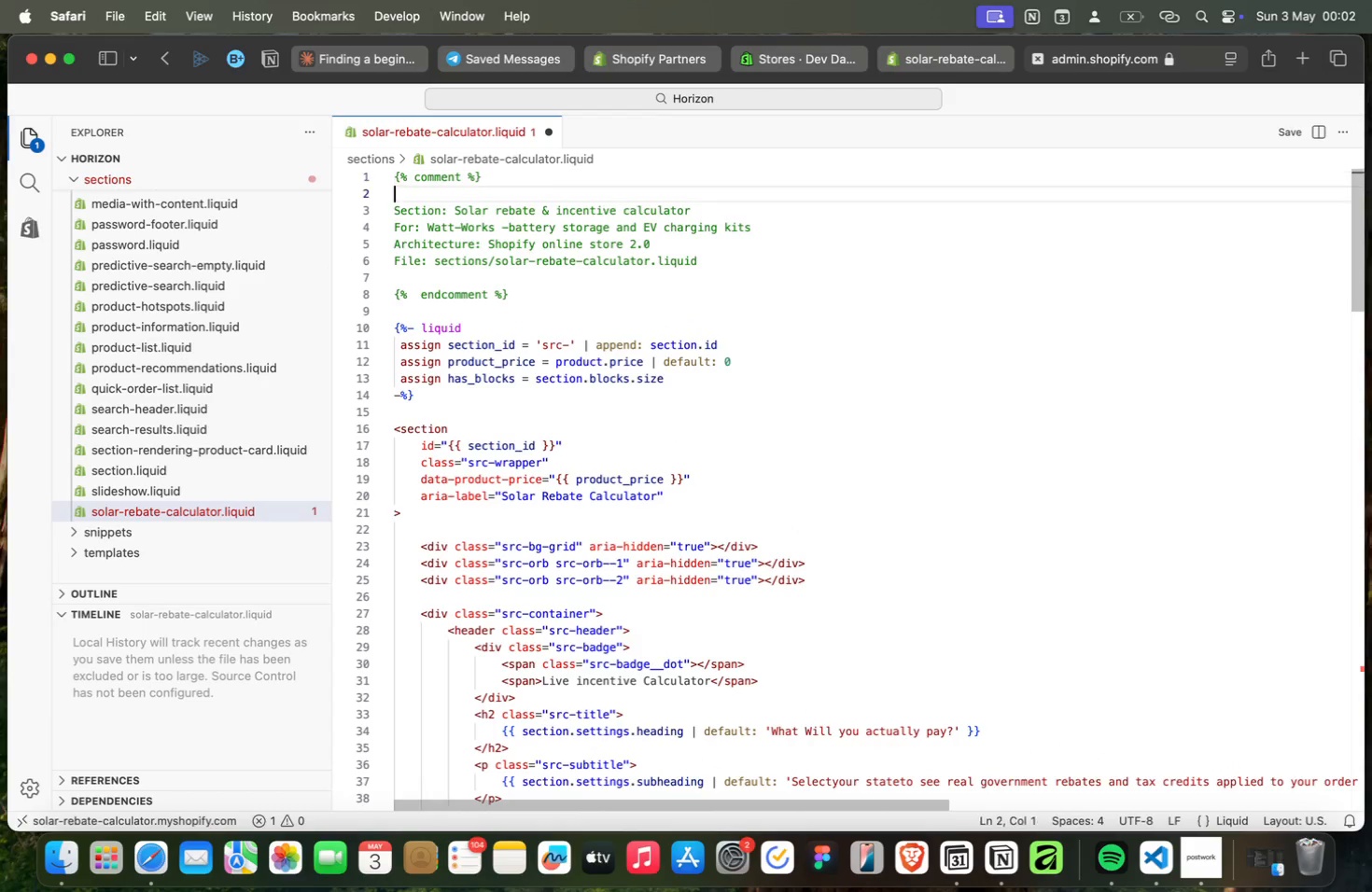 
key(ArrowDown)
 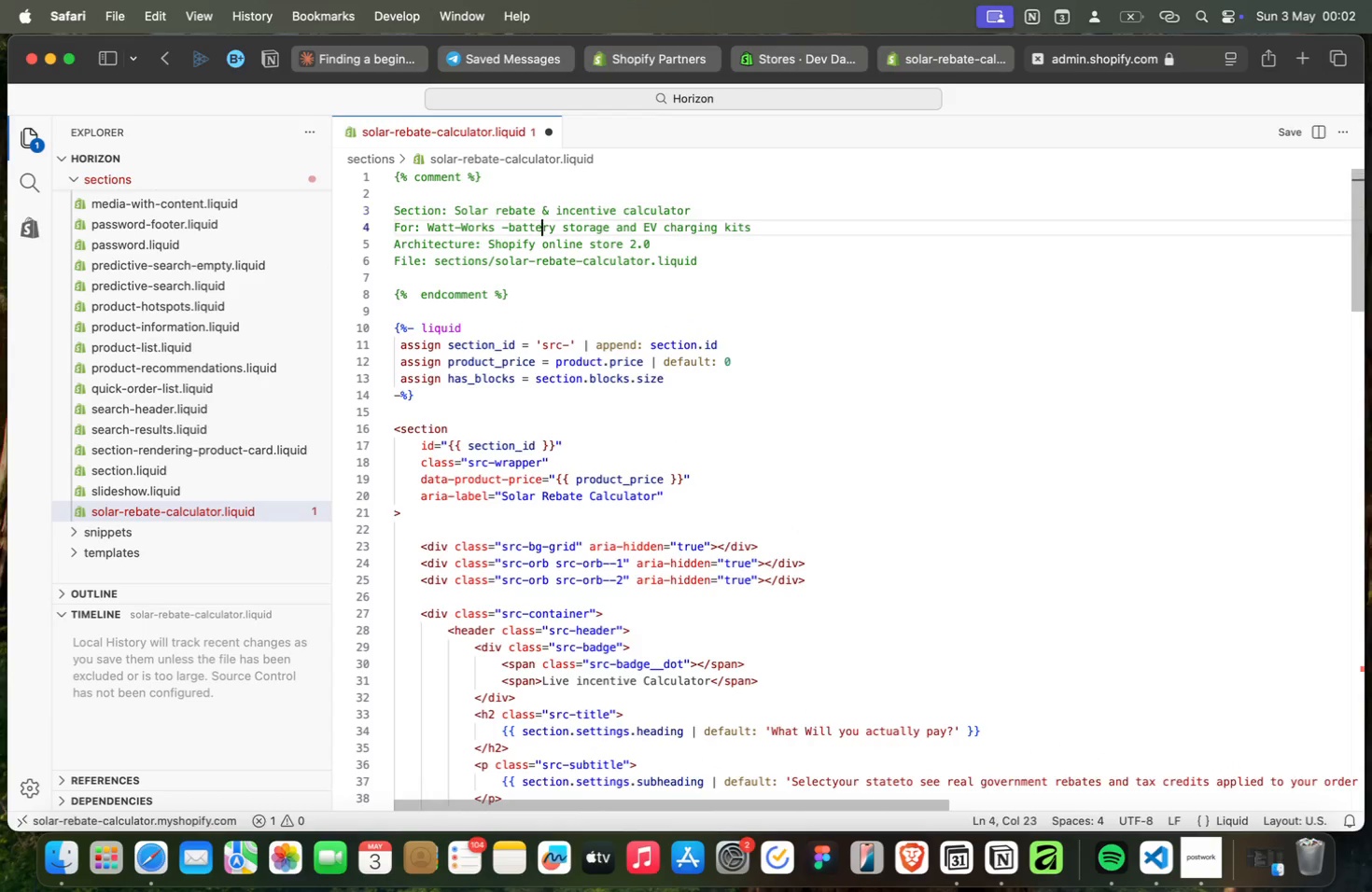 
key(ArrowDown)
 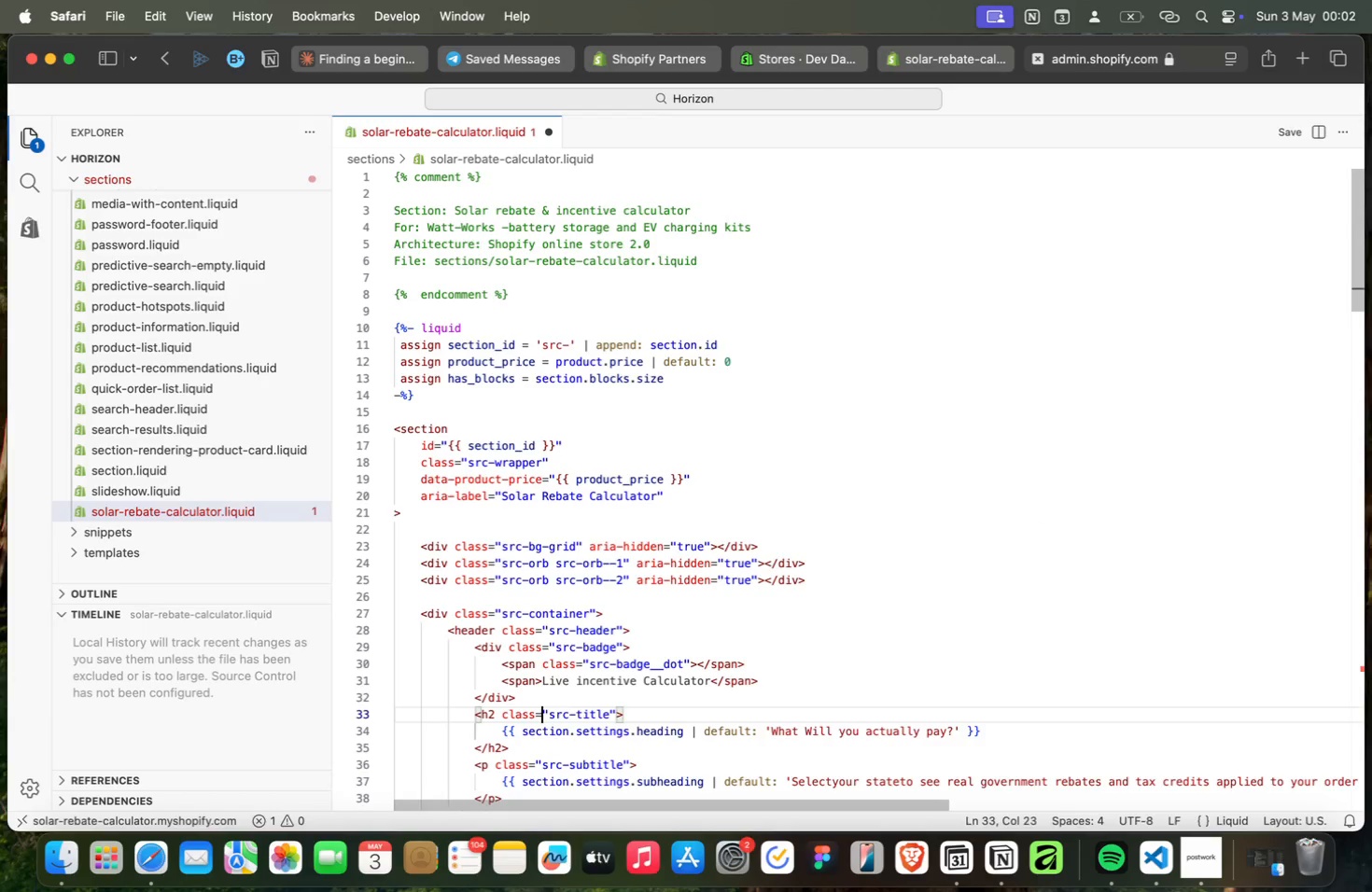 
hold_key(key=ArrowDown, duration=1.5)
 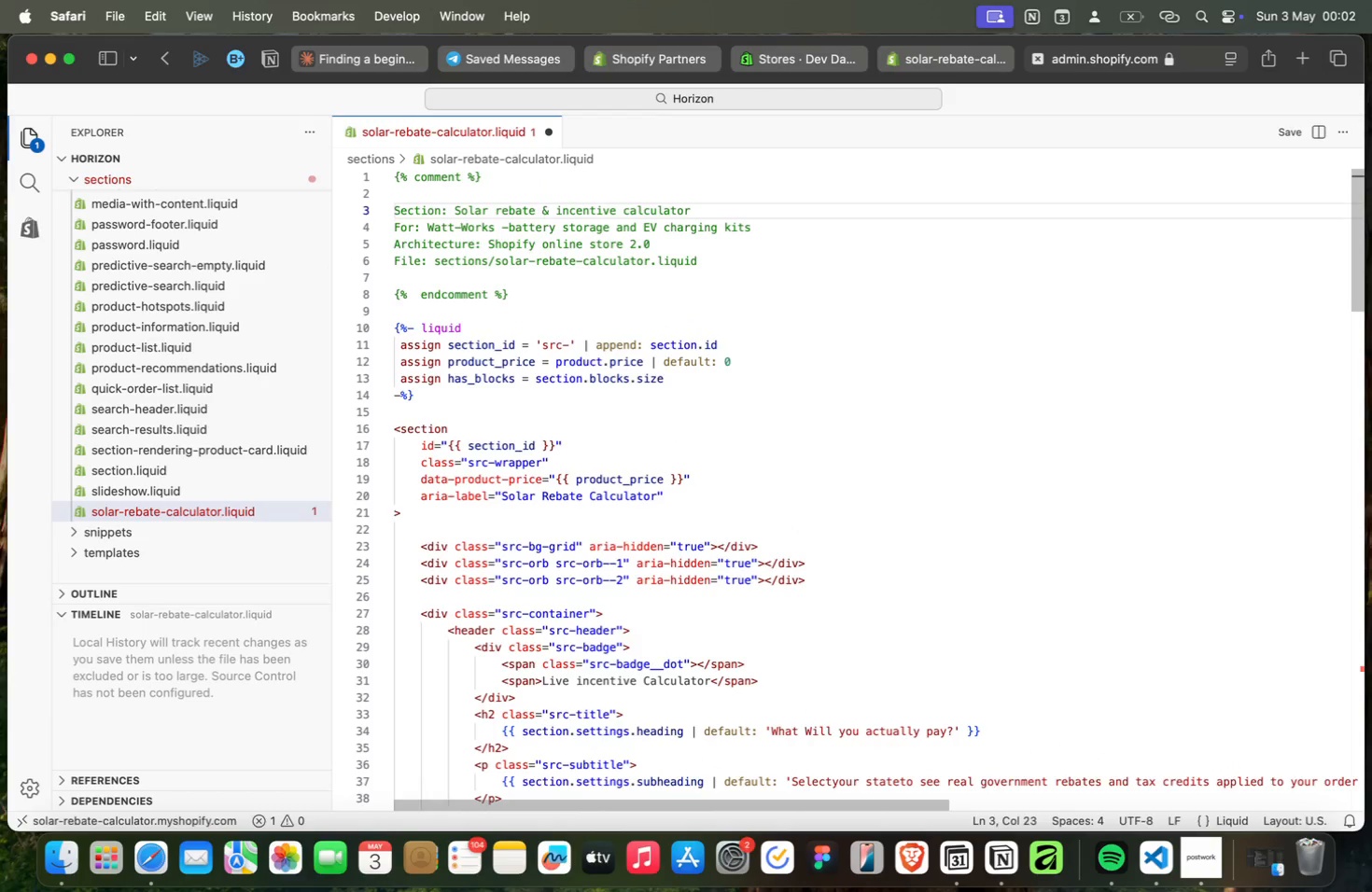 
hold_key(key=ArrowDown, duration=1.22)
 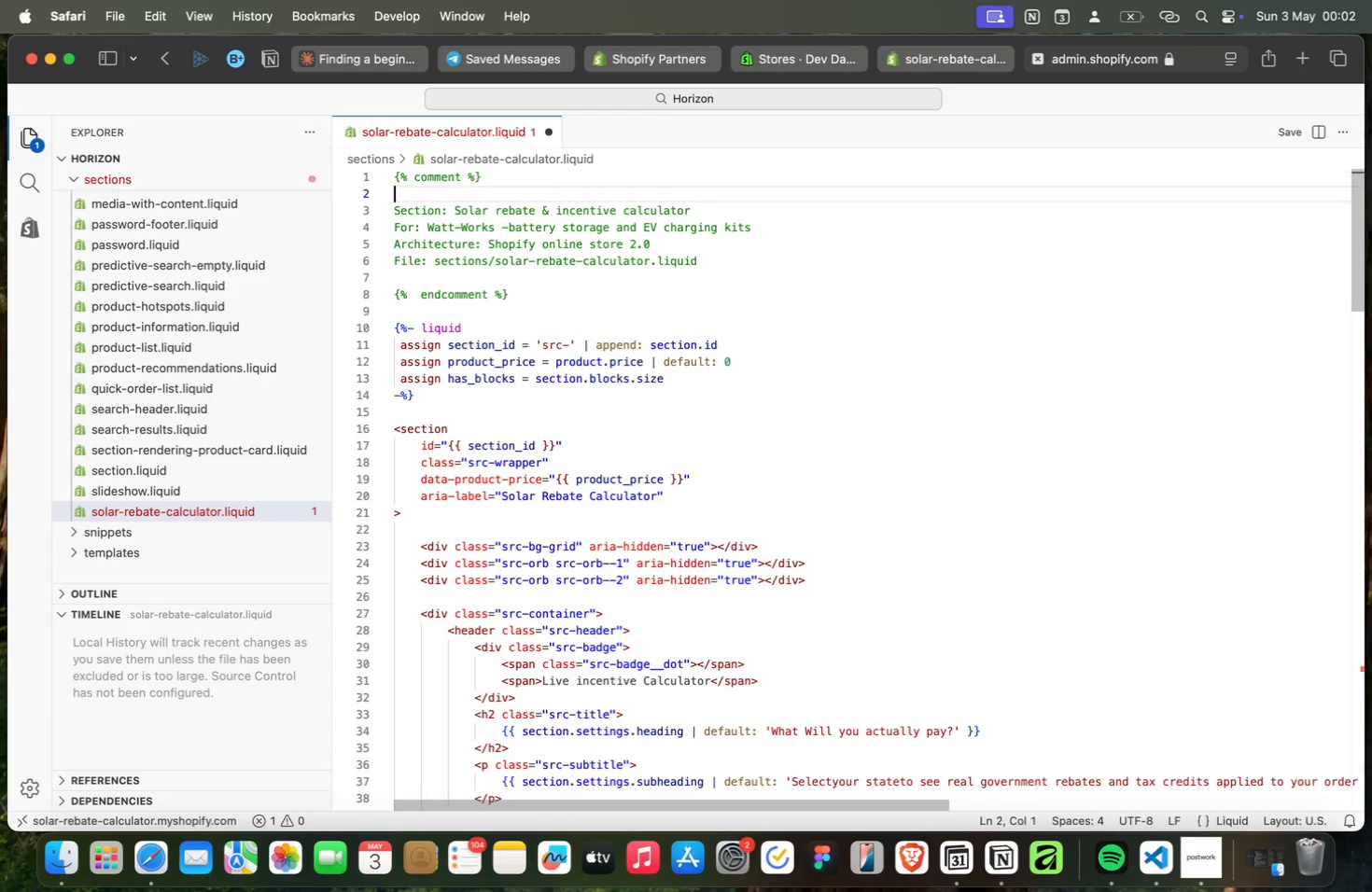 
hold_key(key=ArrowDown, duration=0.95)
 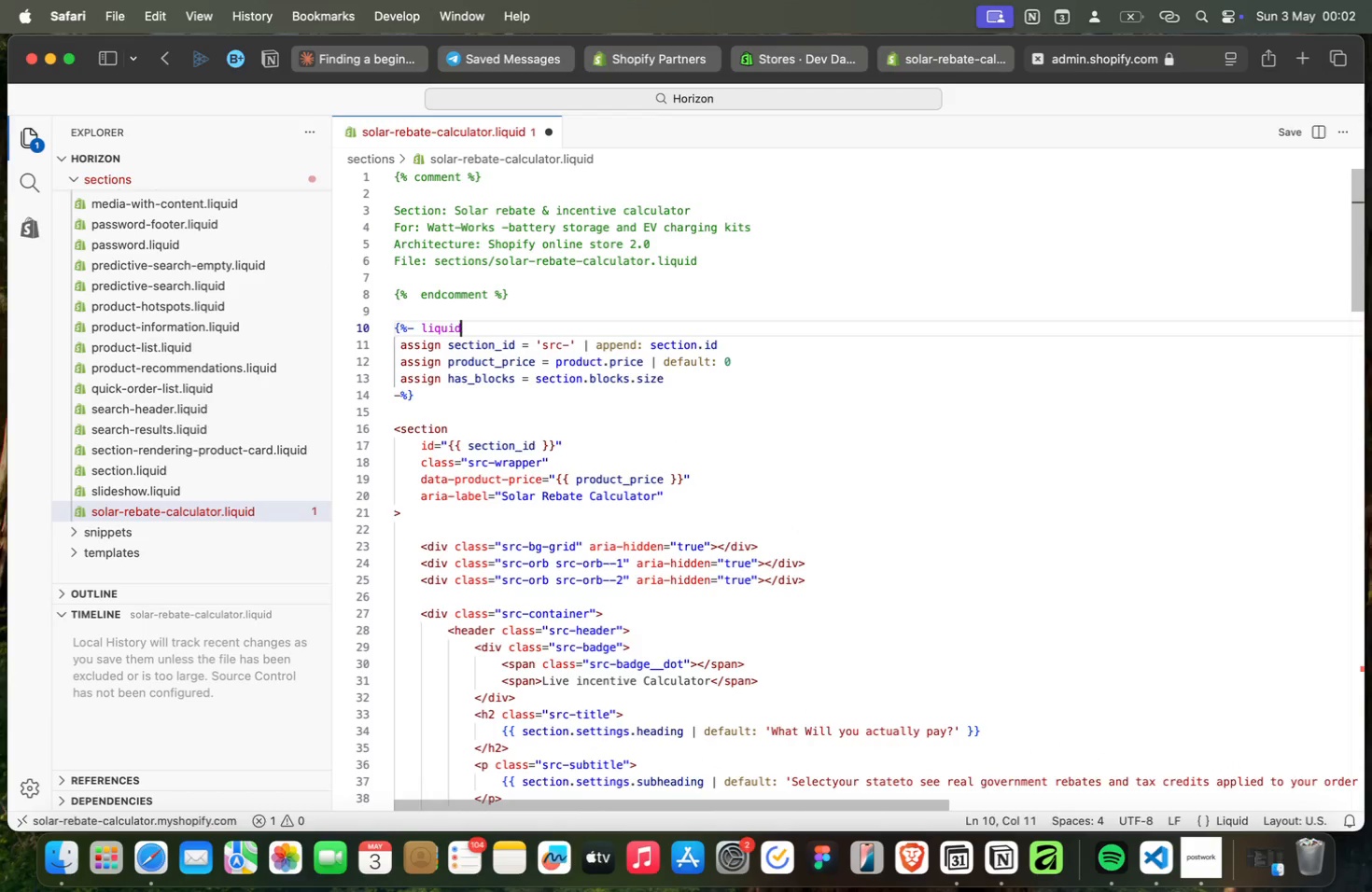 
key(ArrowDown)
 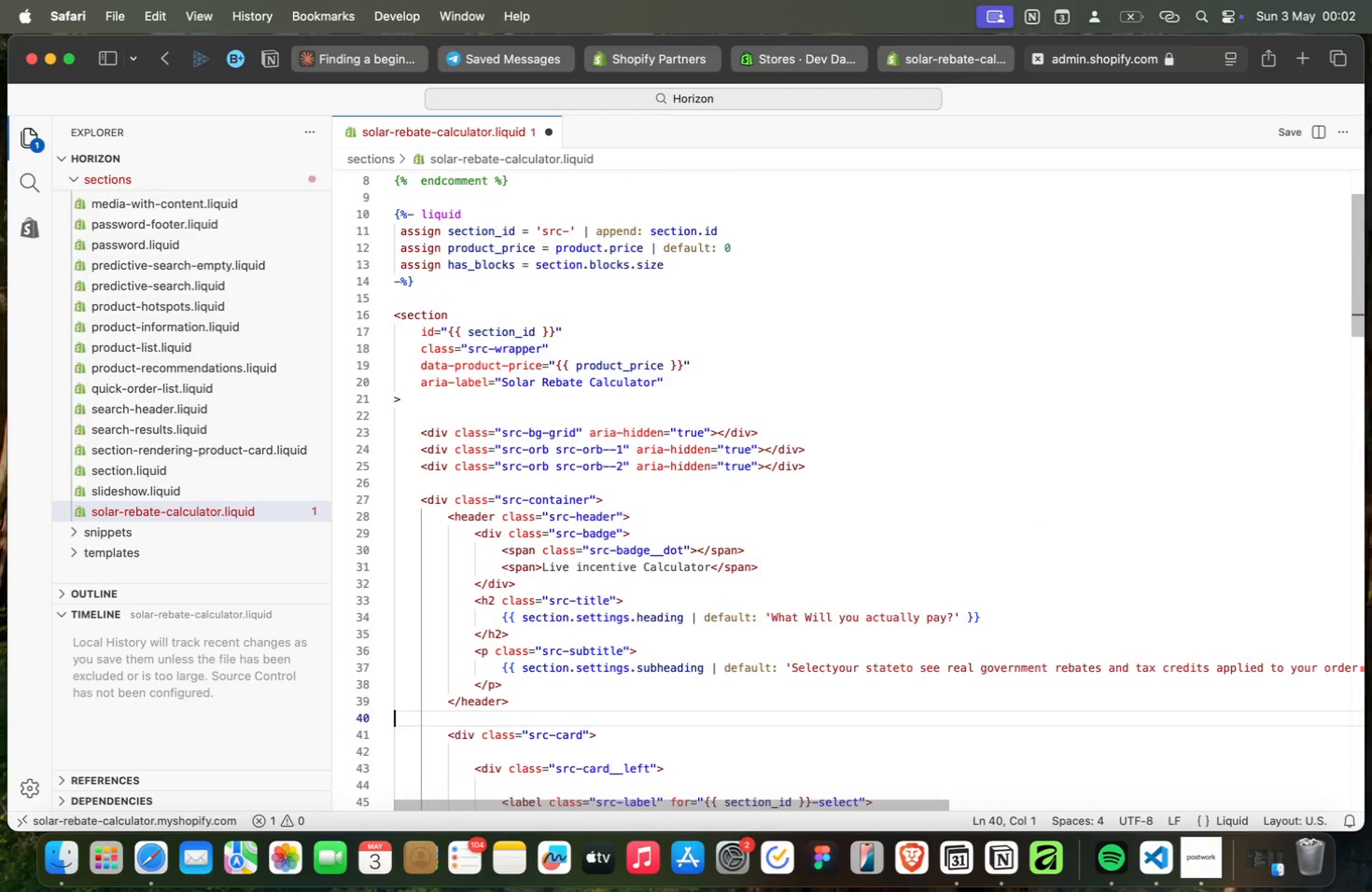 
key(ArrowDown)
 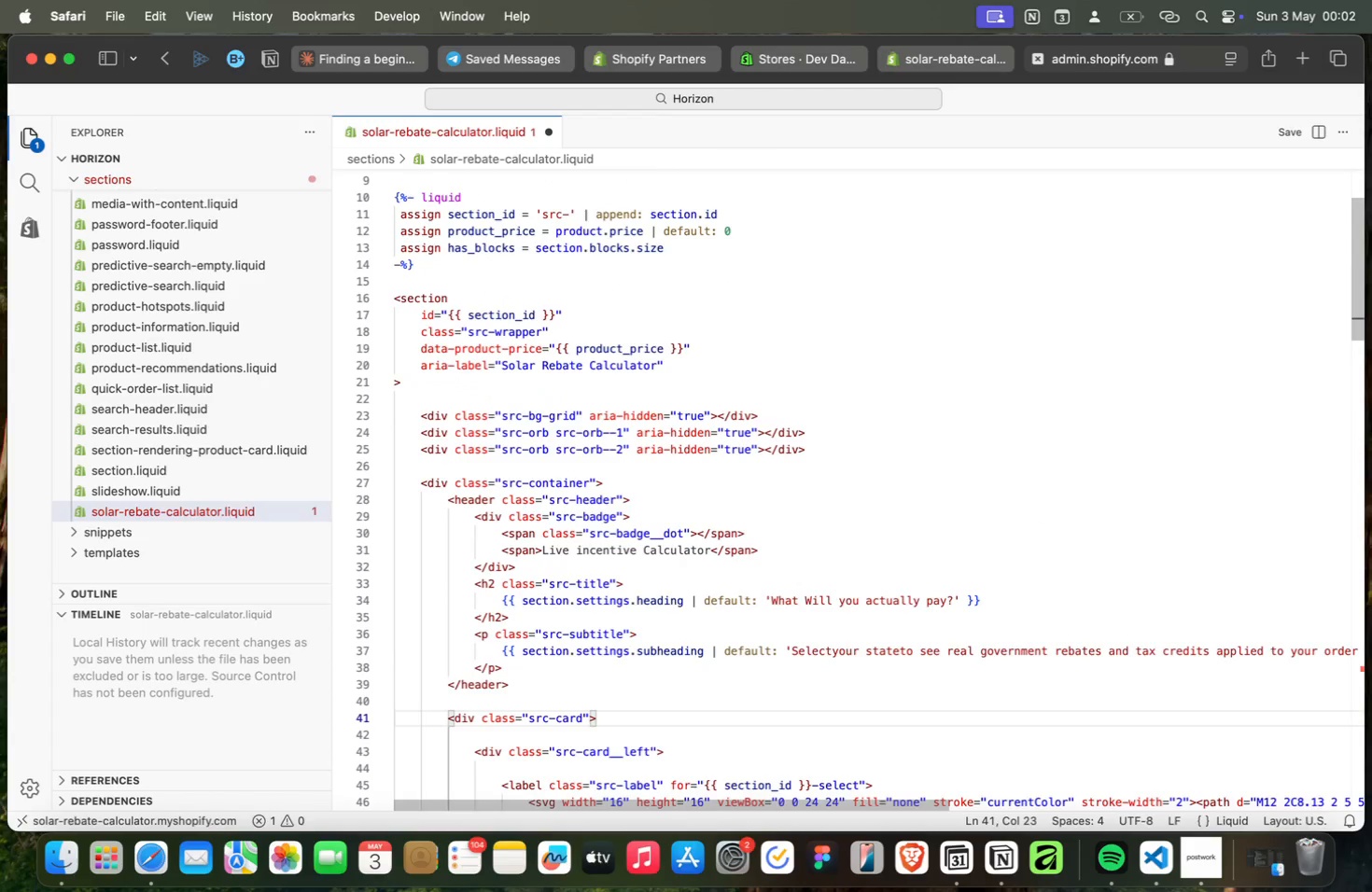 
key(ArrowDown)
 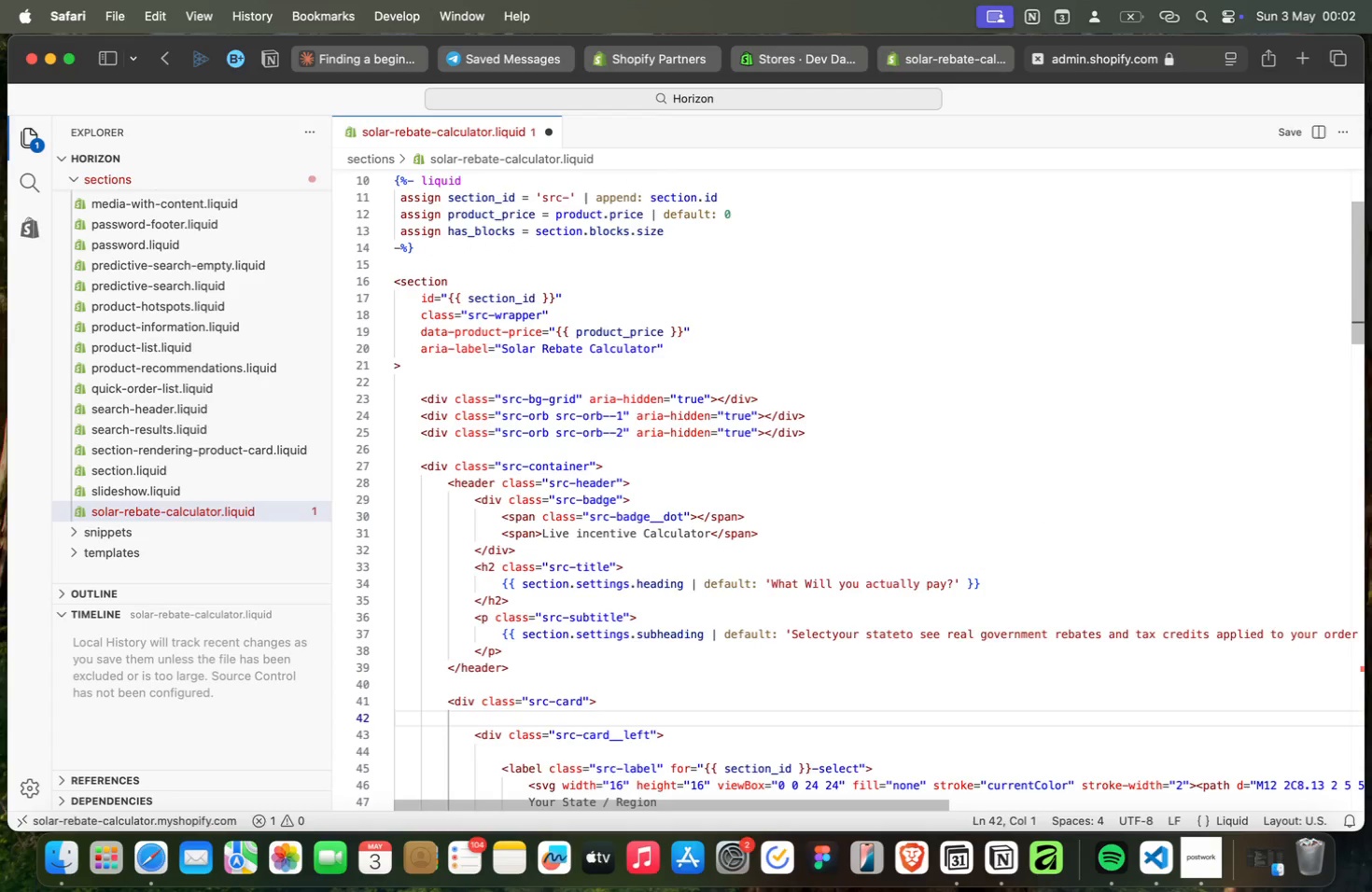 
key(ArrowDown)
 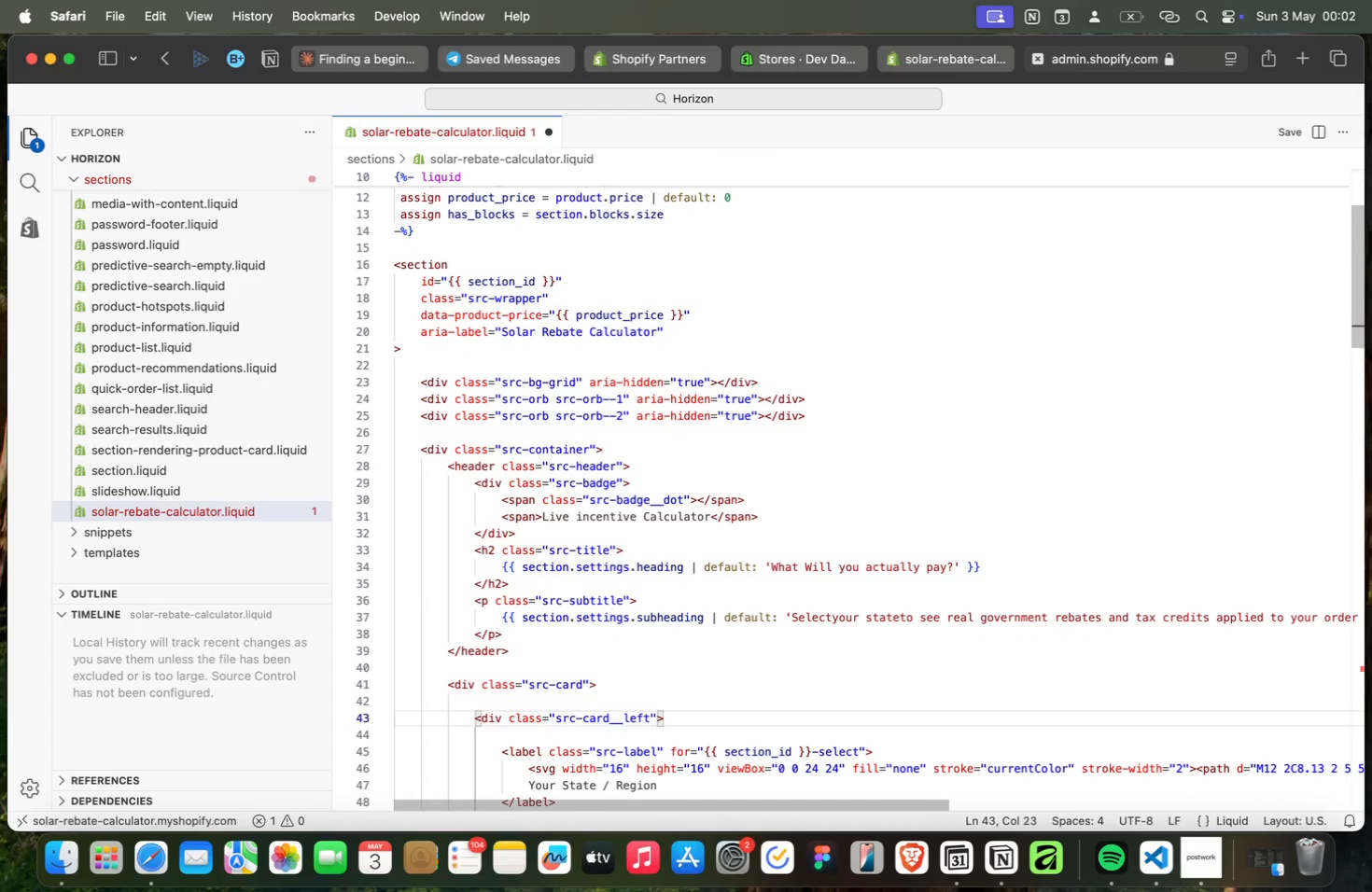 
key(ArrowDown)
 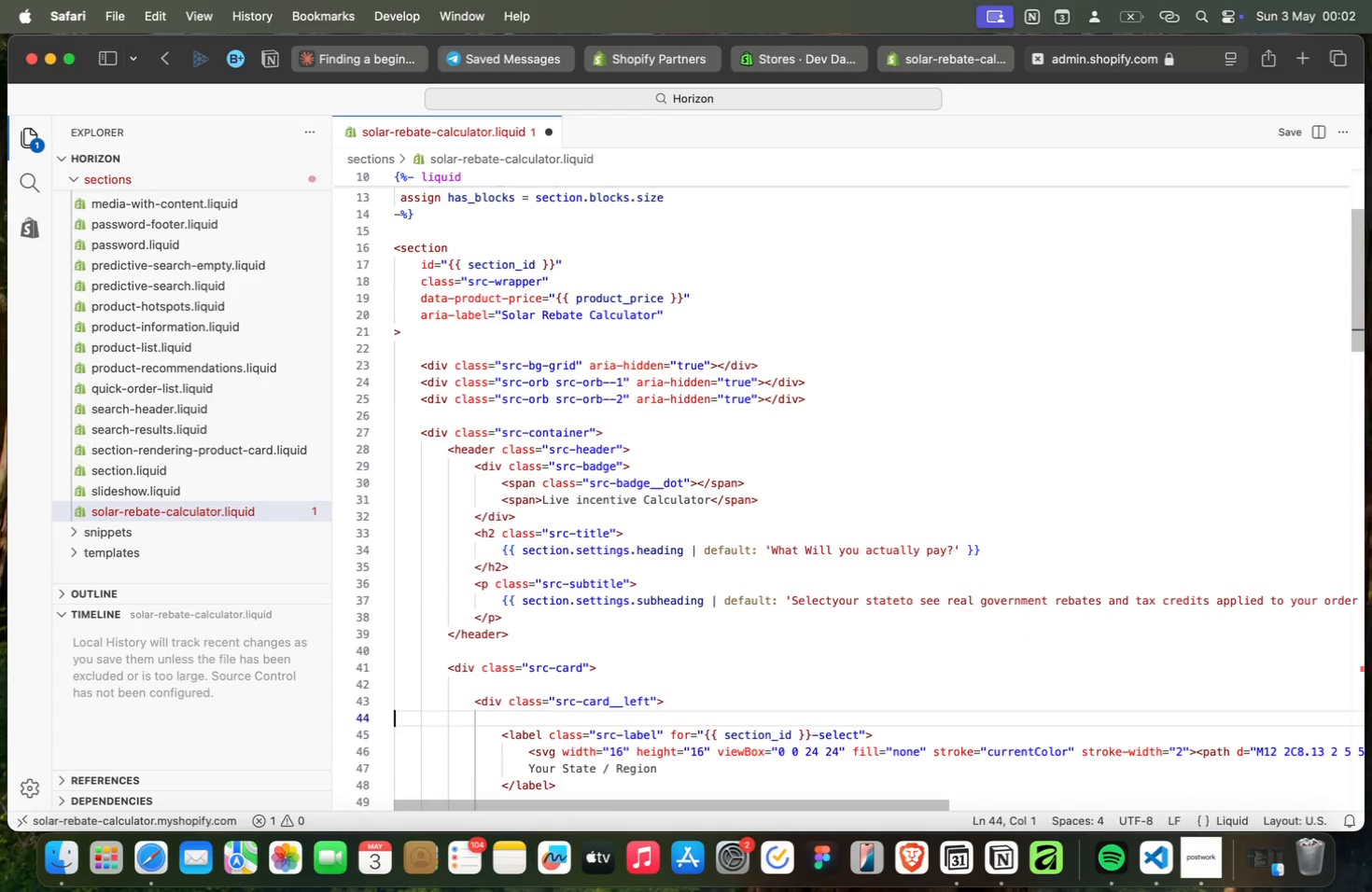 
key(ArrowDown)
 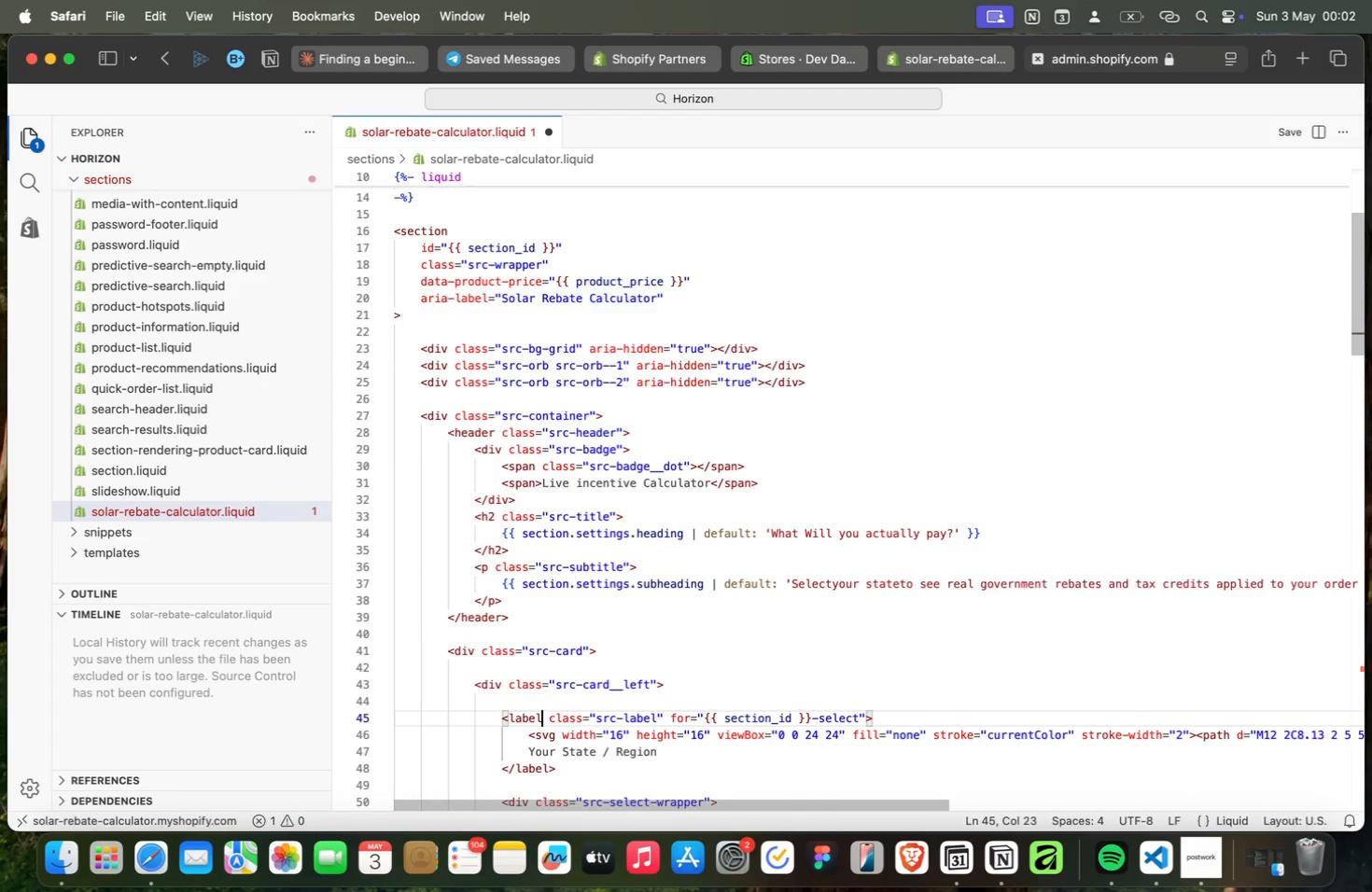 
key(ArrowDown)
 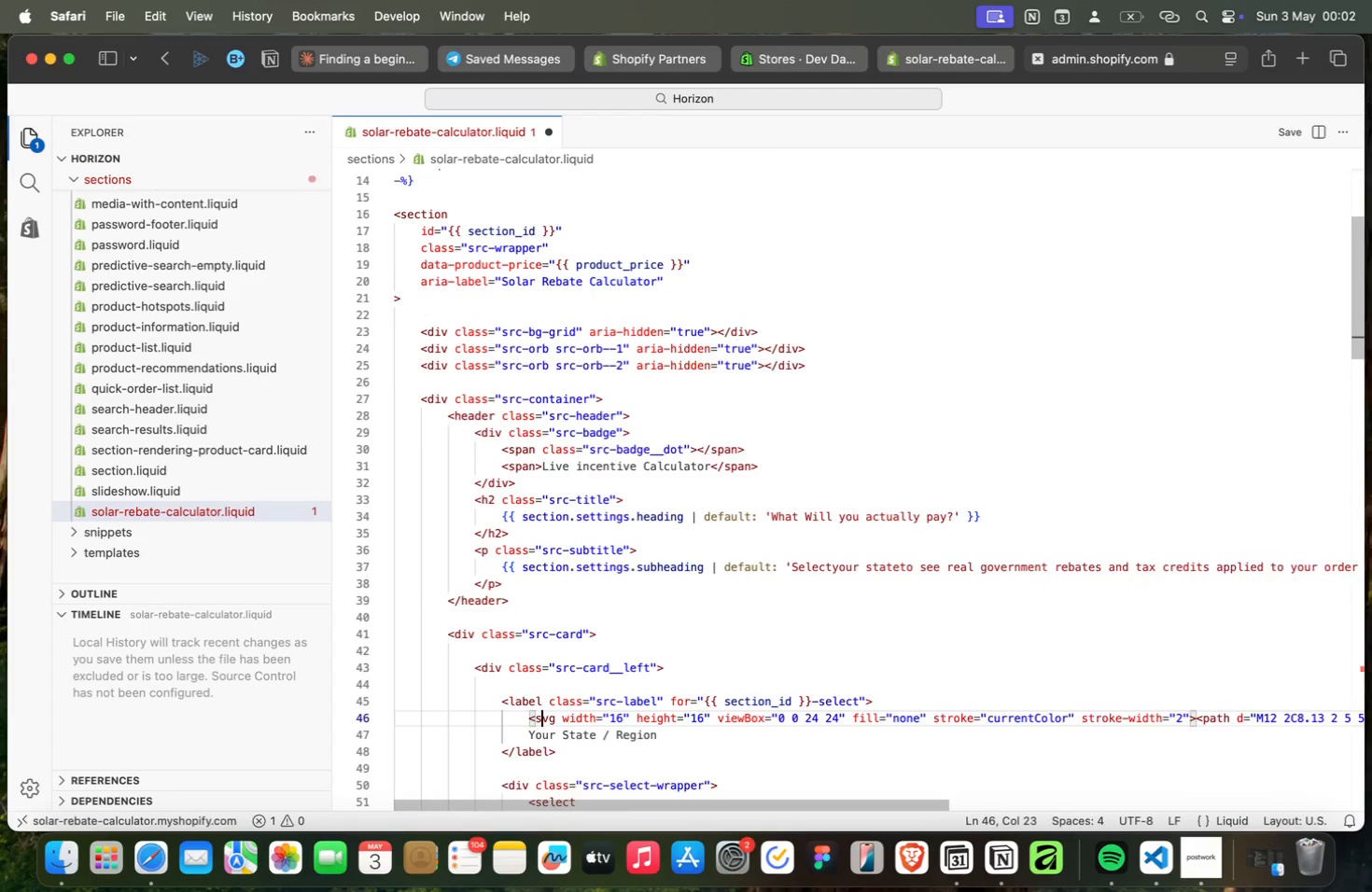 
key(ArrowDown)
 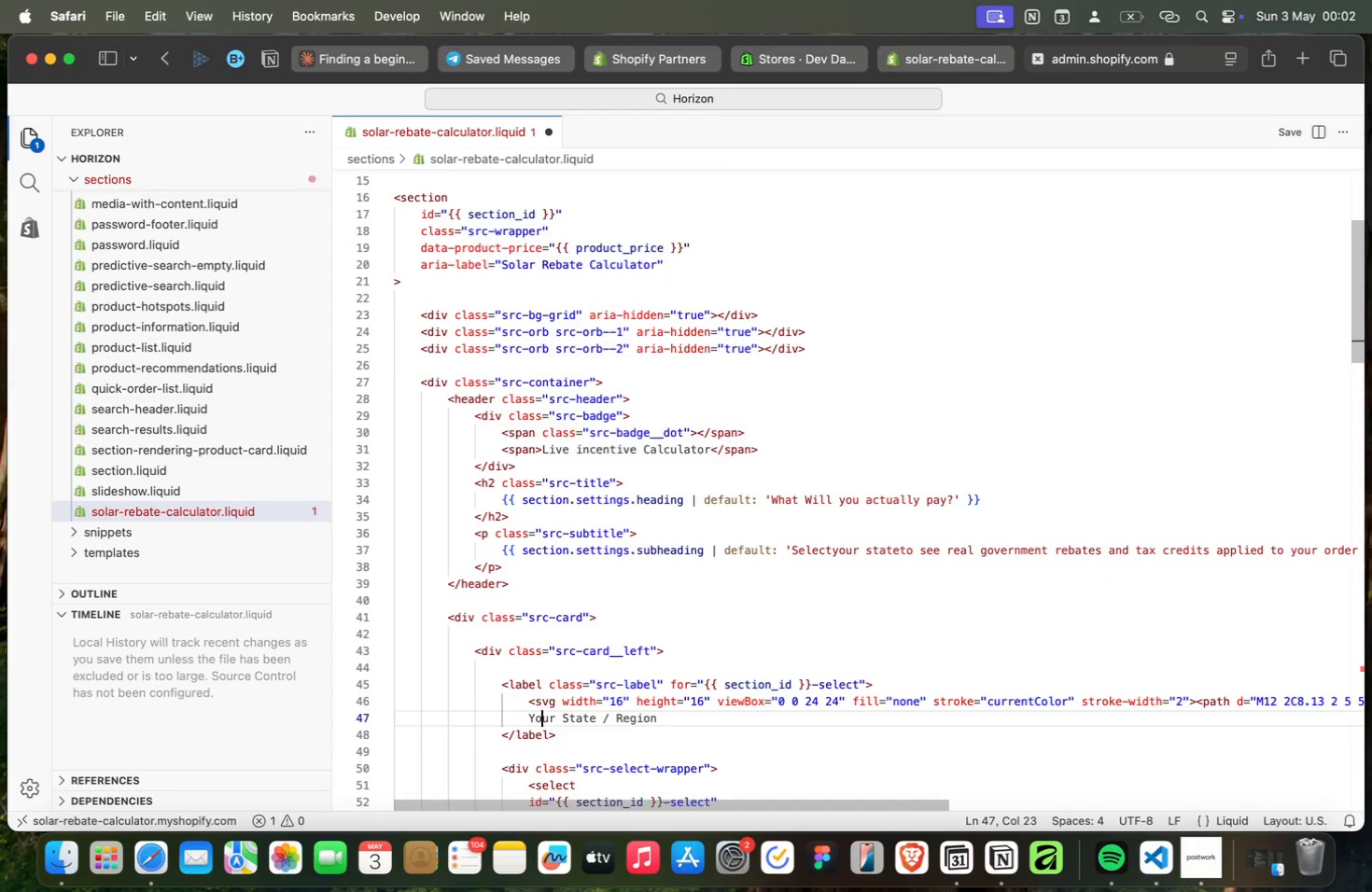 
key(ArrowDown)
 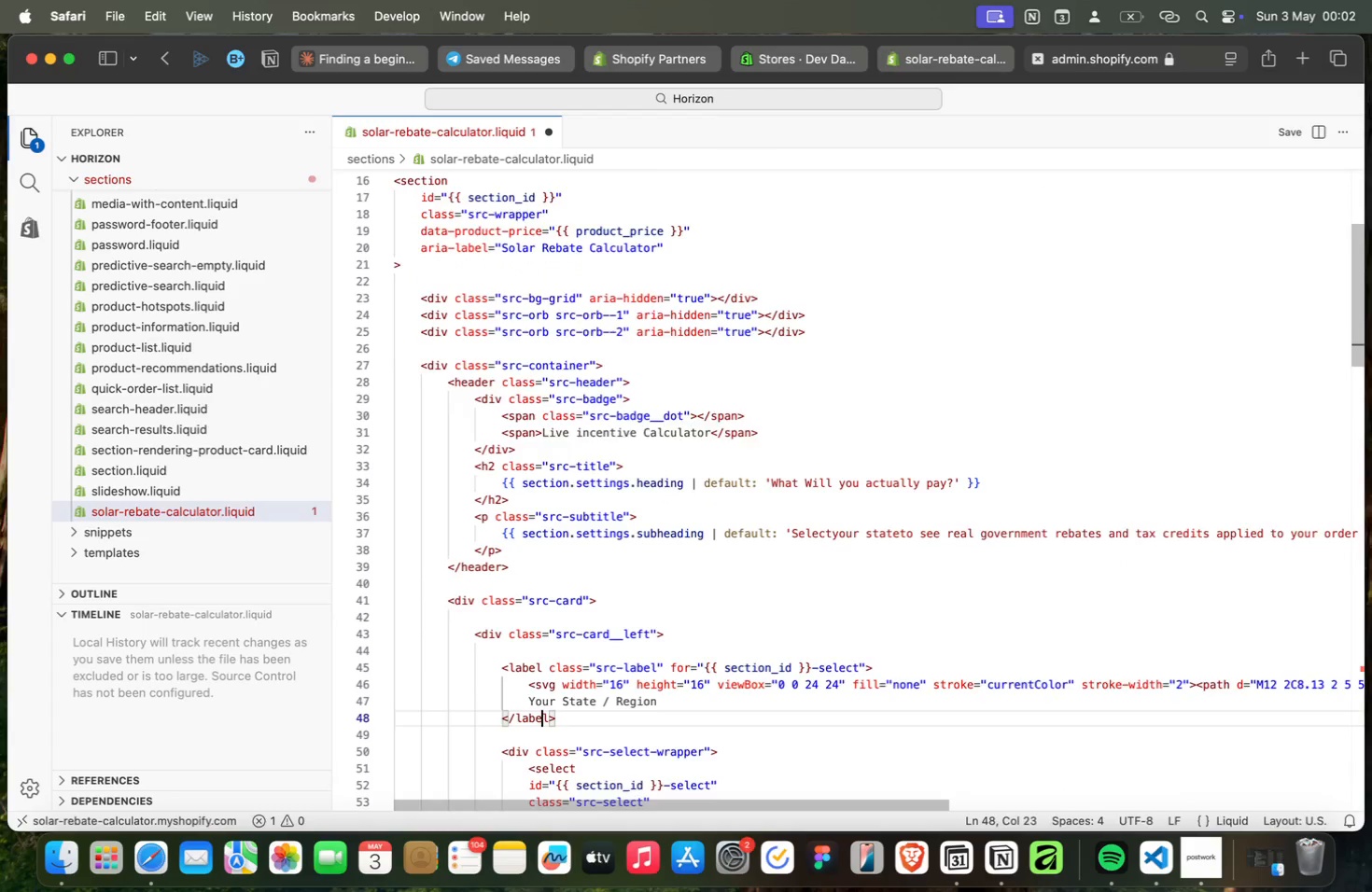 
key(ArrowDown)
 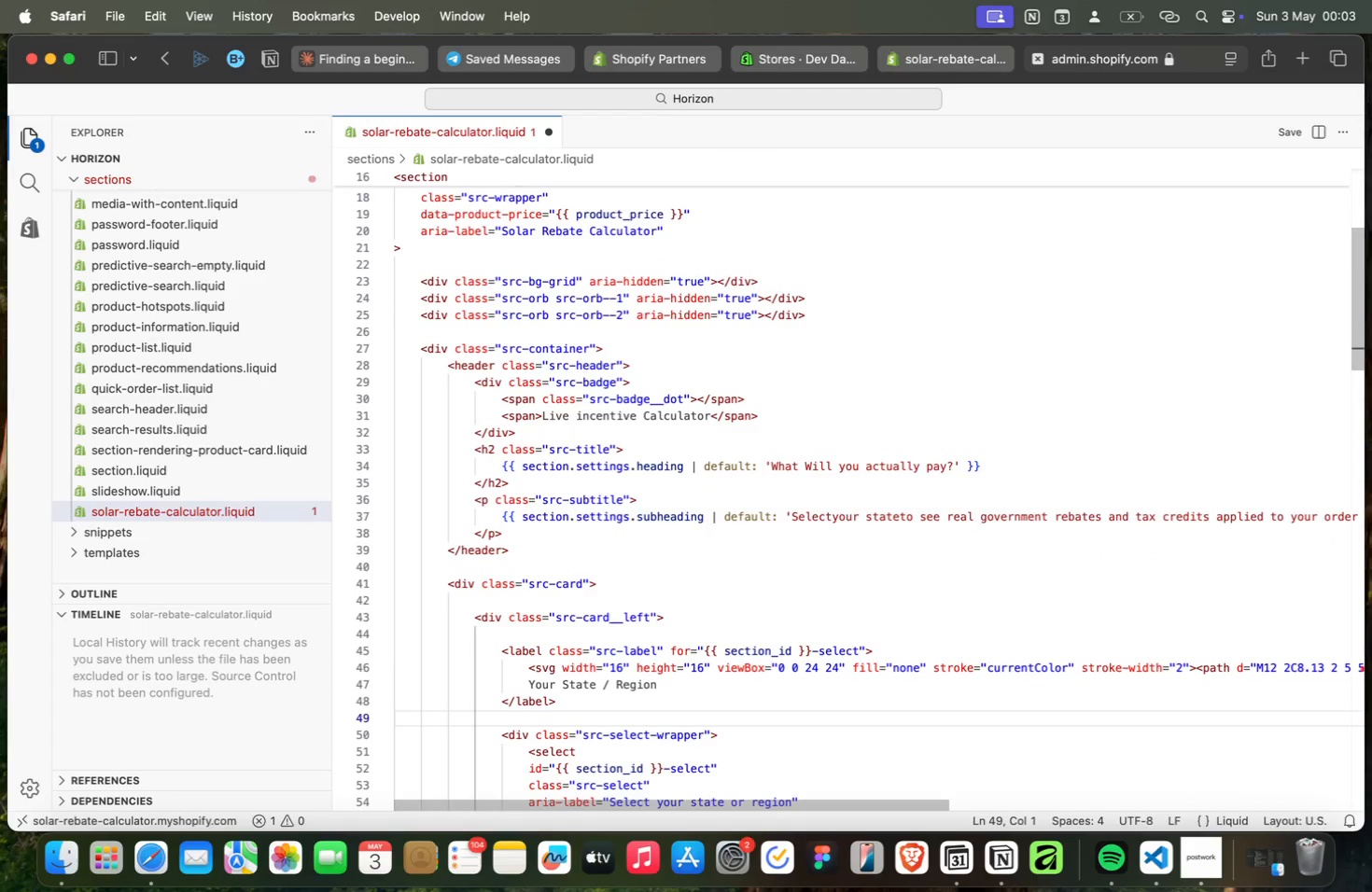 
key(ArrowDown)
 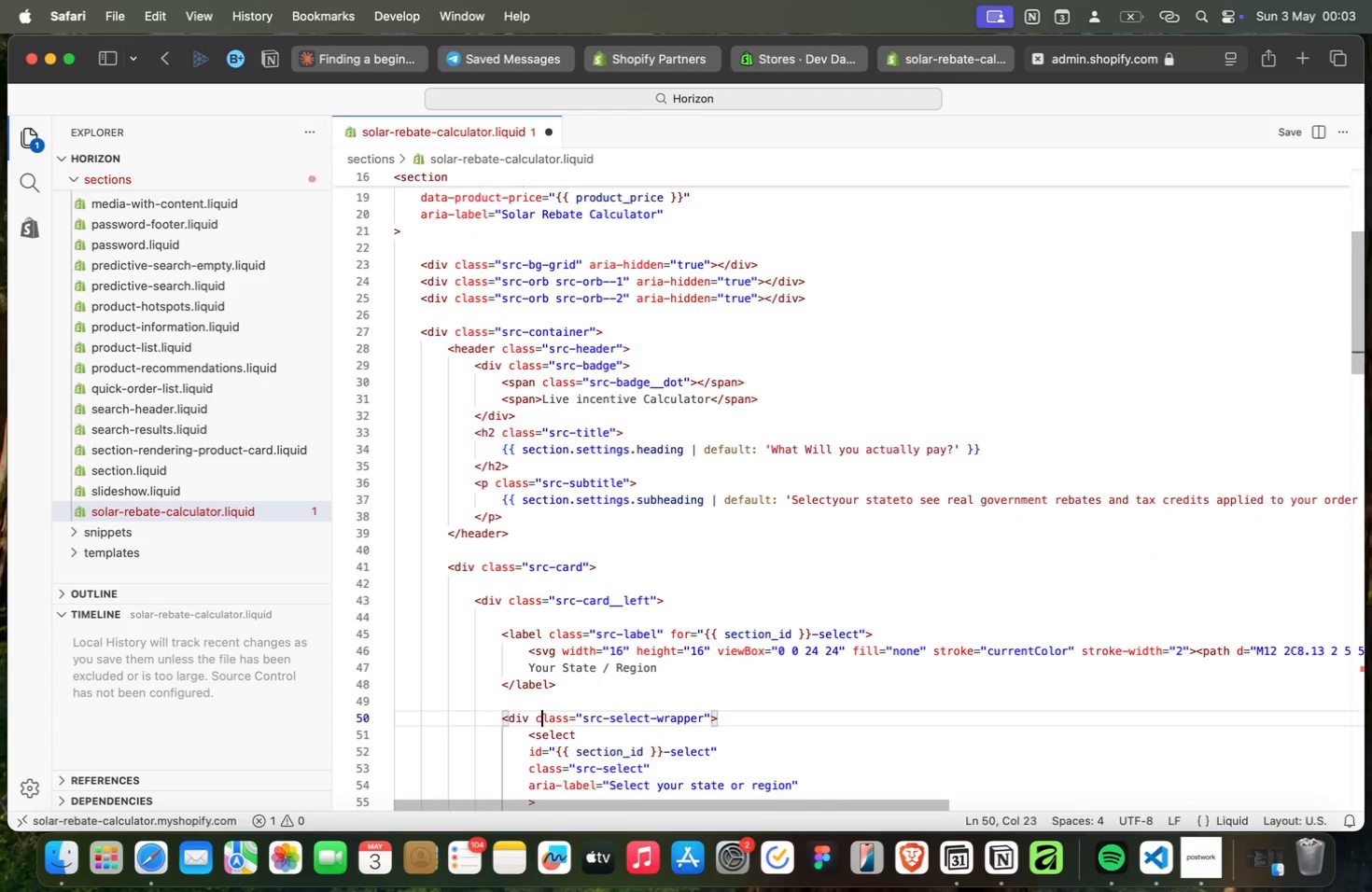 
key(ArrowDown)
 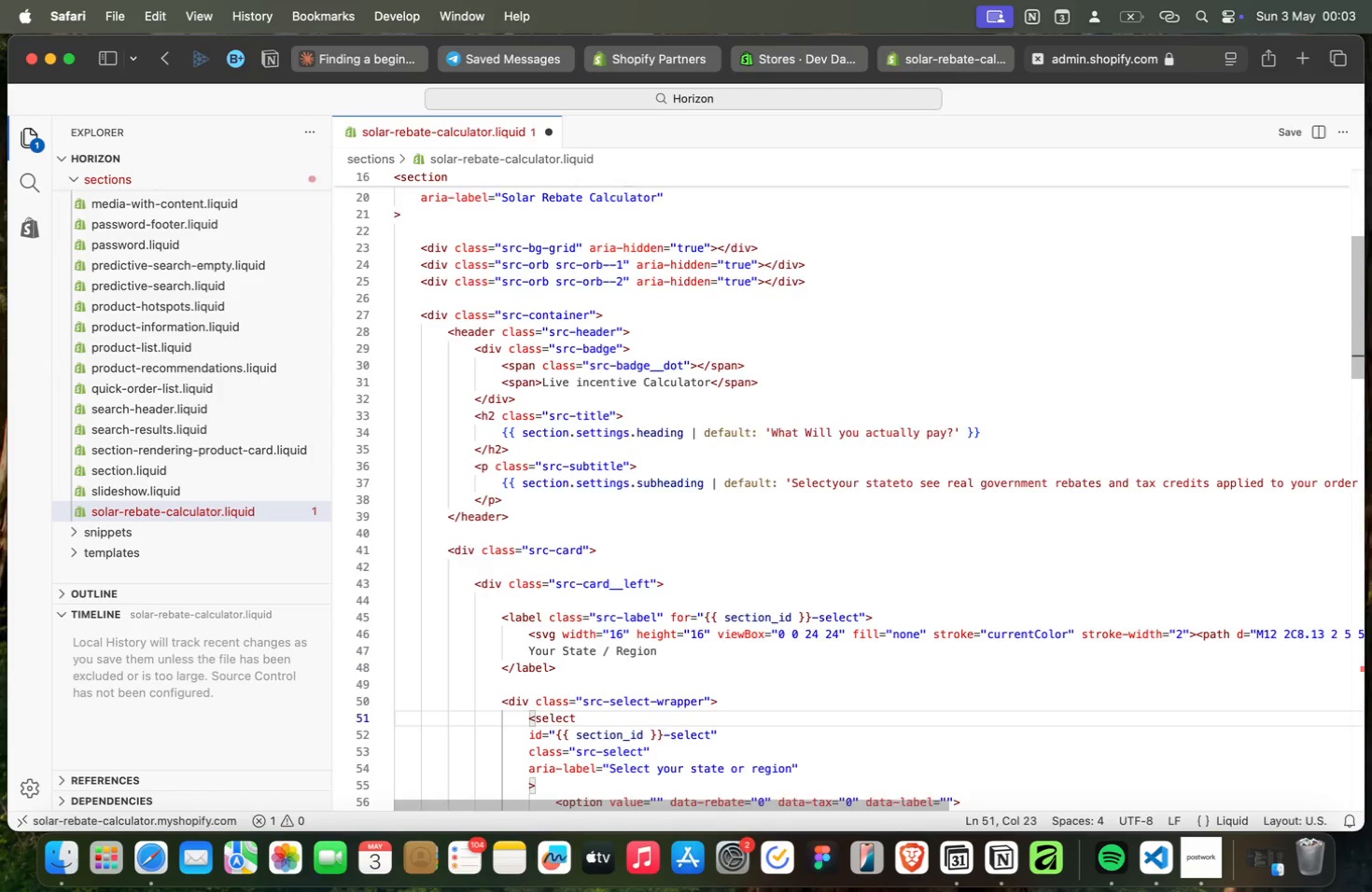 
key(ArrowDown)
 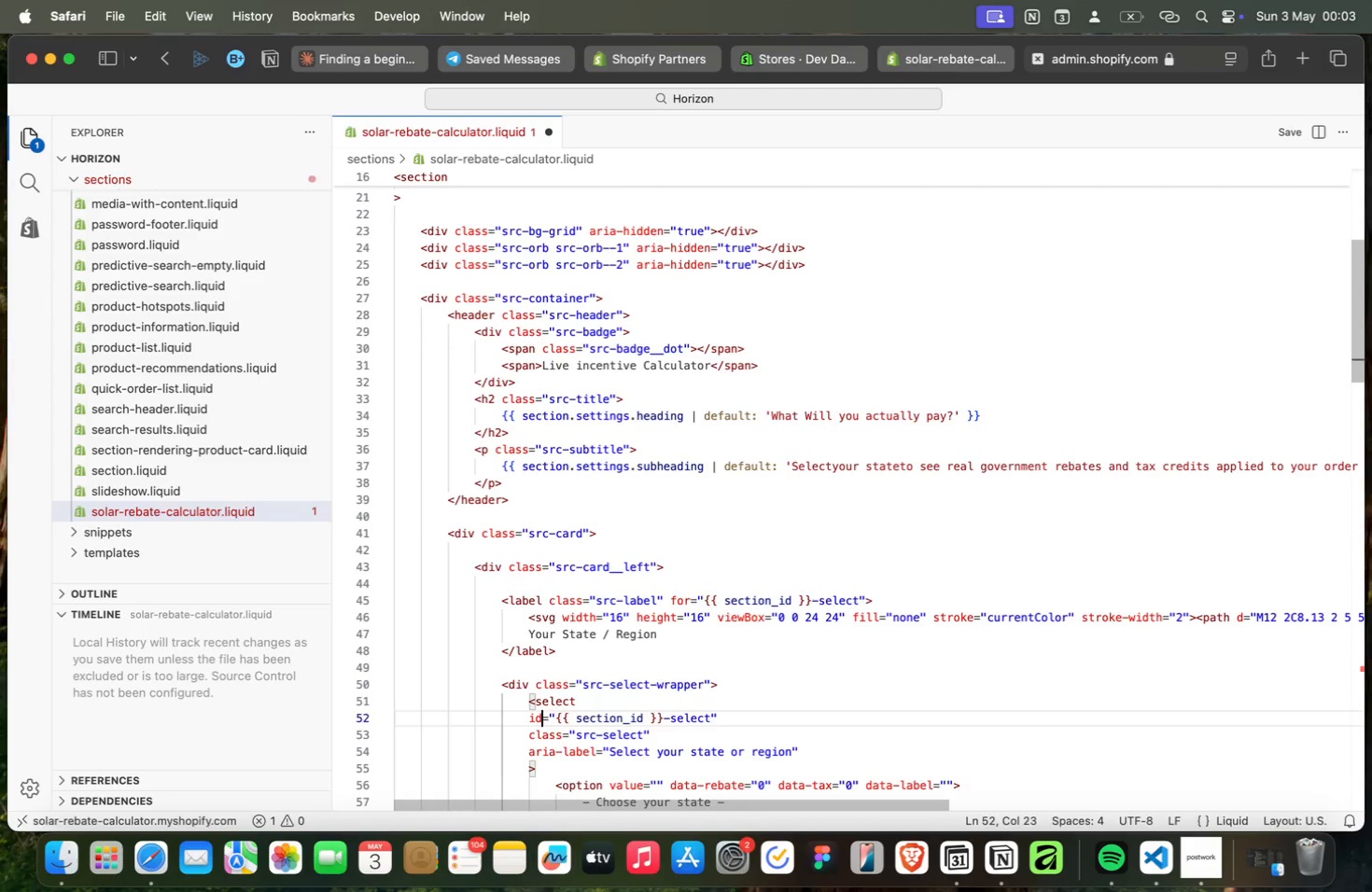 
key(ArrowDown)
 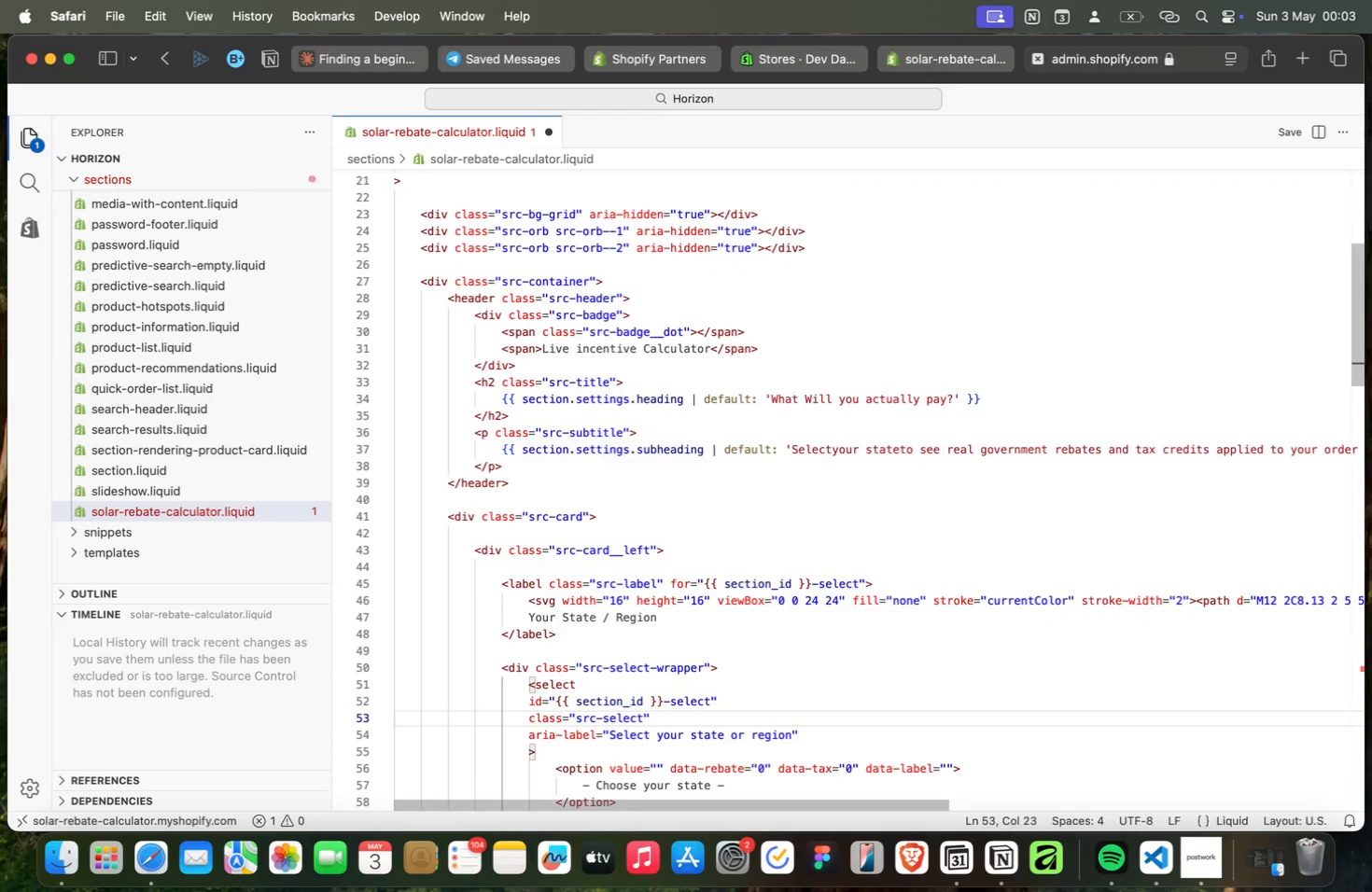 
key(ArrowDown)
 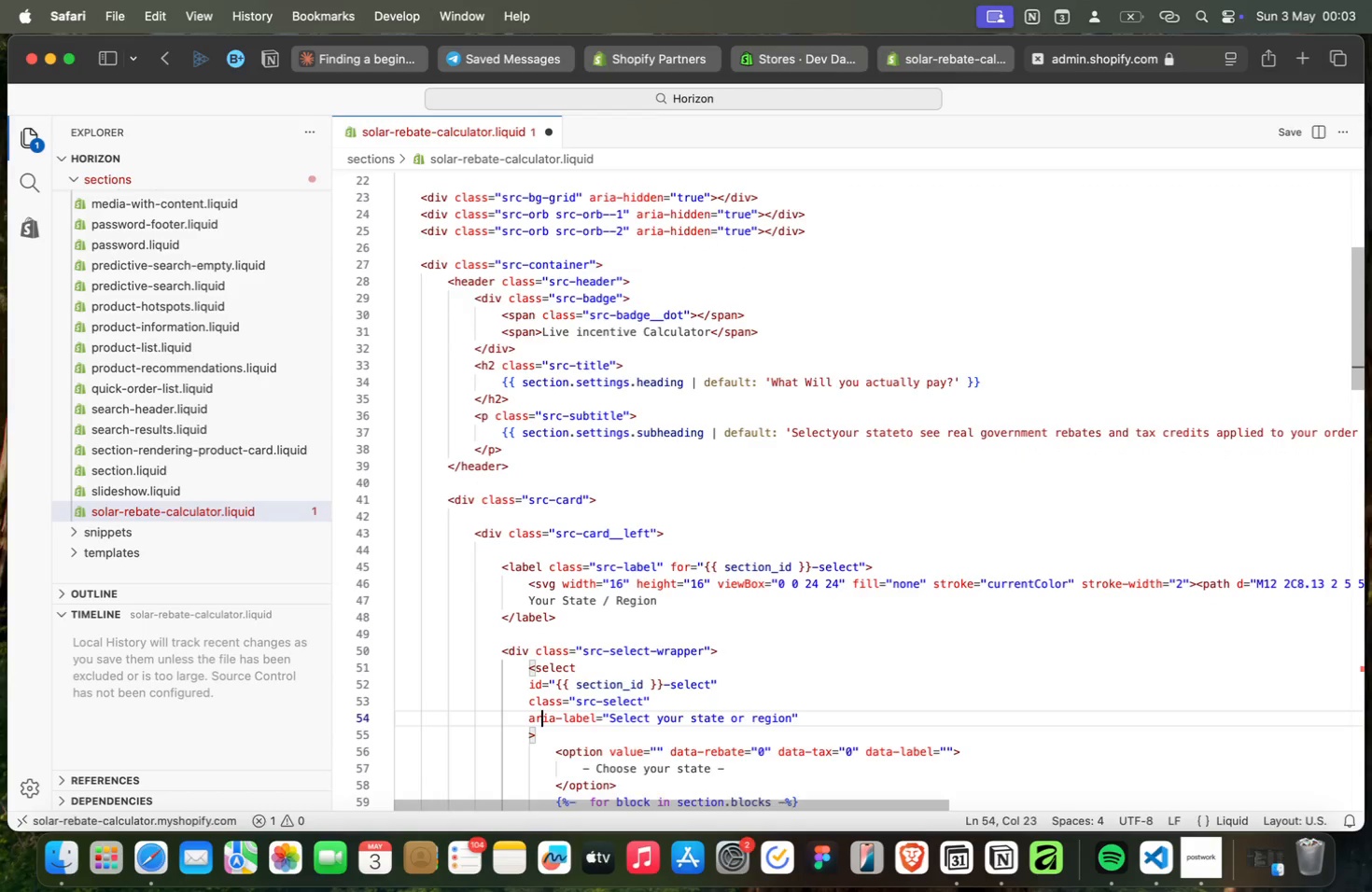 
key(ArrowDown)
 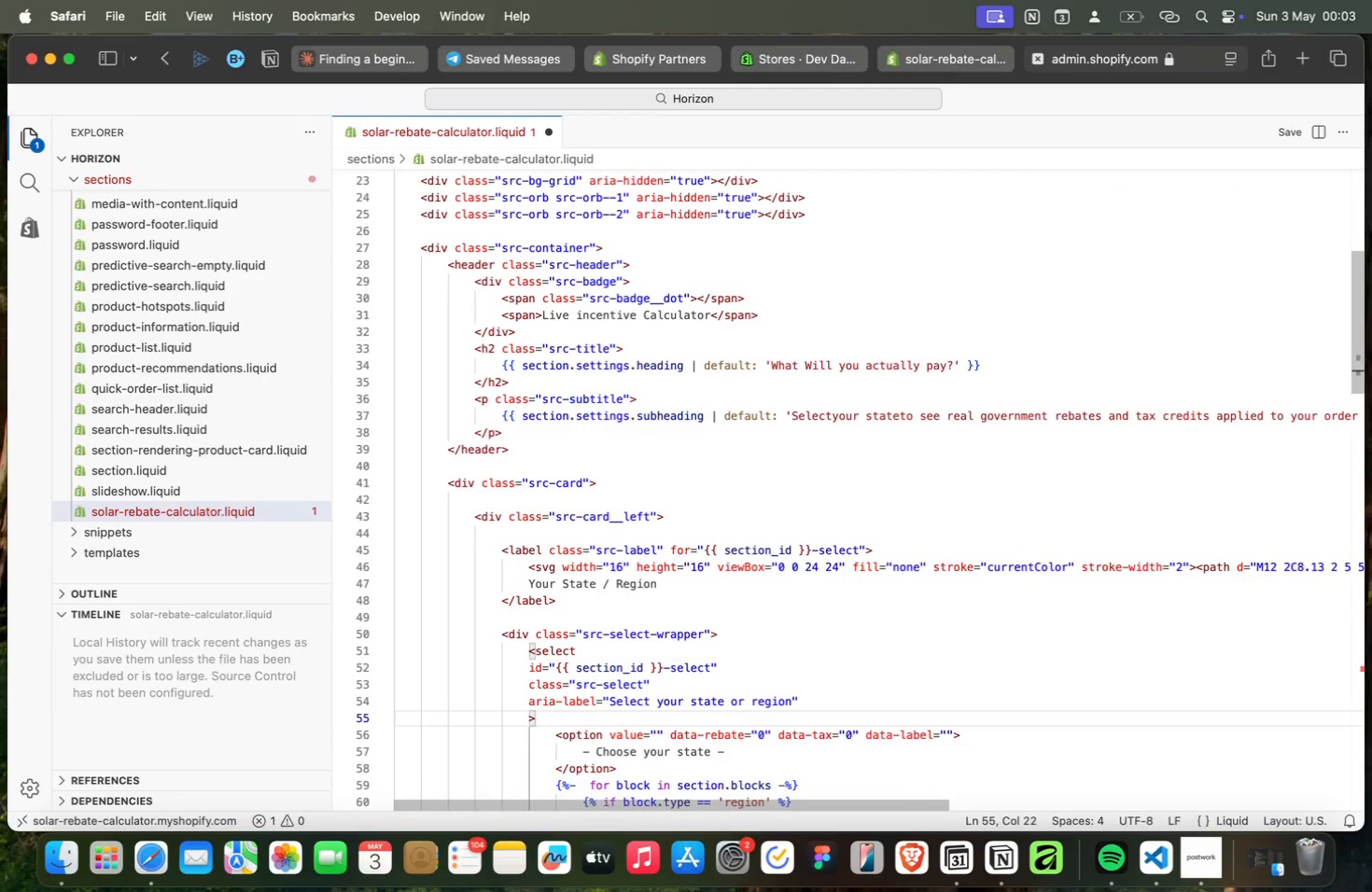 
key(ArrowDown)
 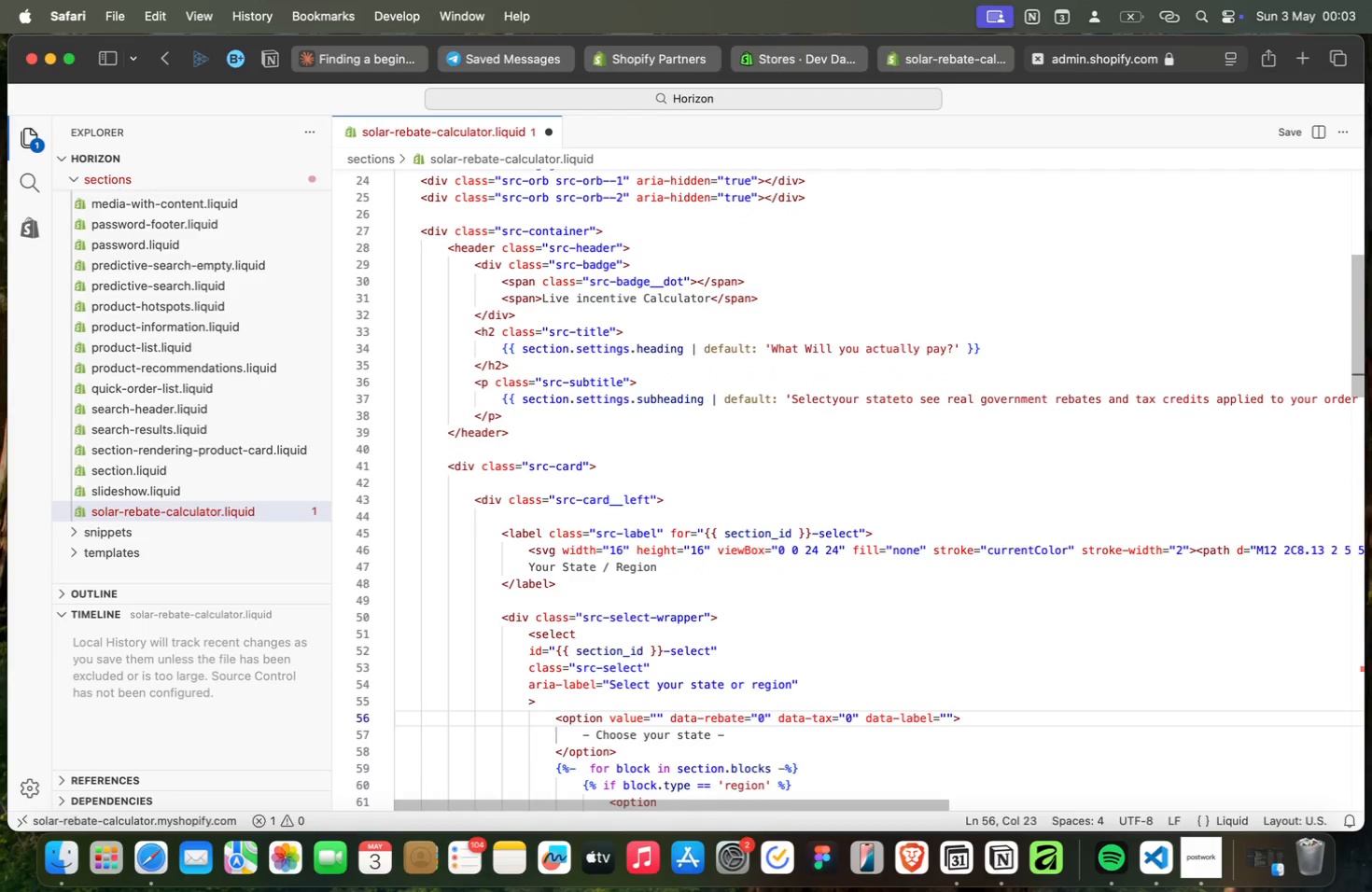 
key(ArrowDown)
 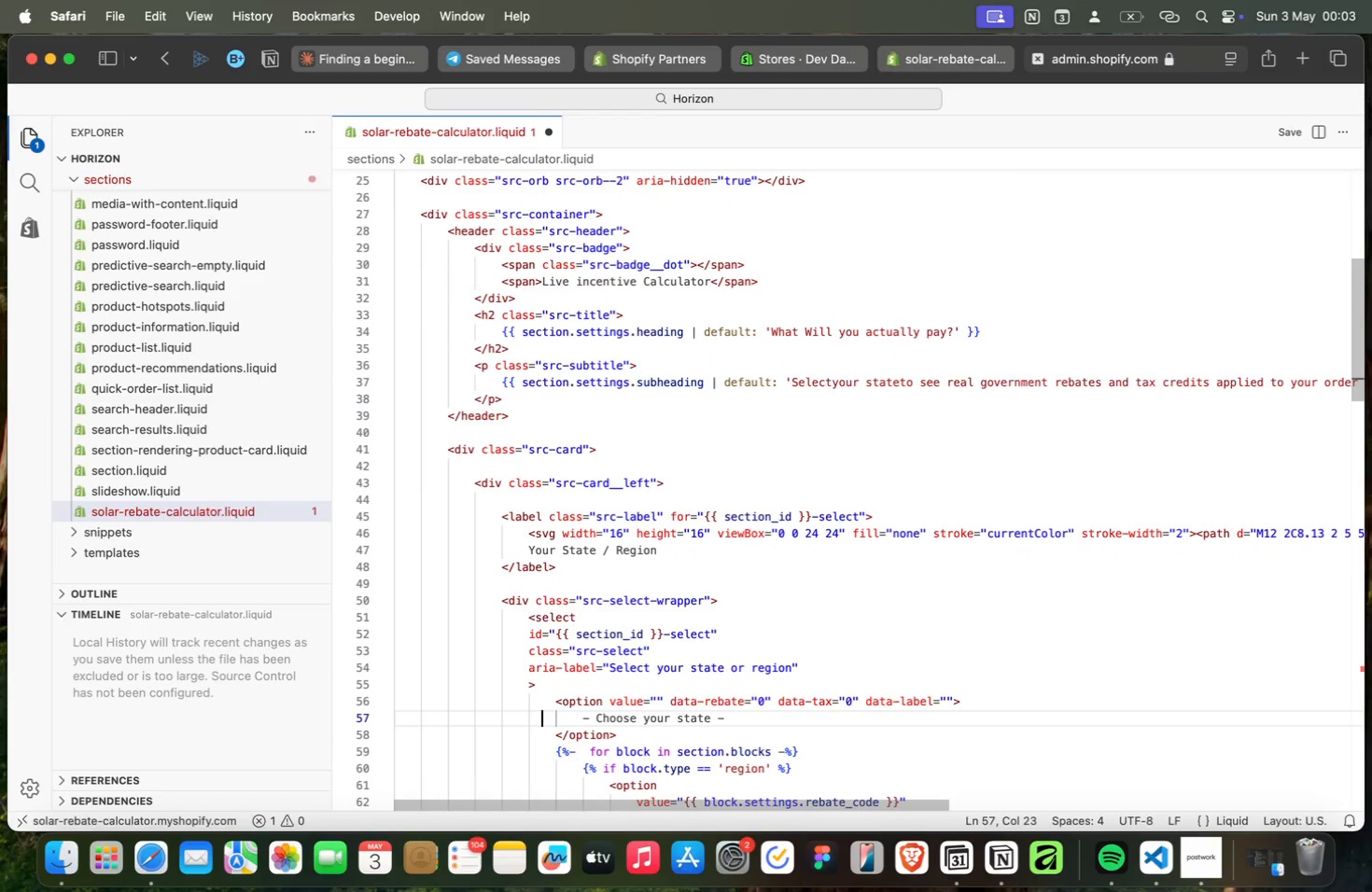 
key(ArrowDown)
 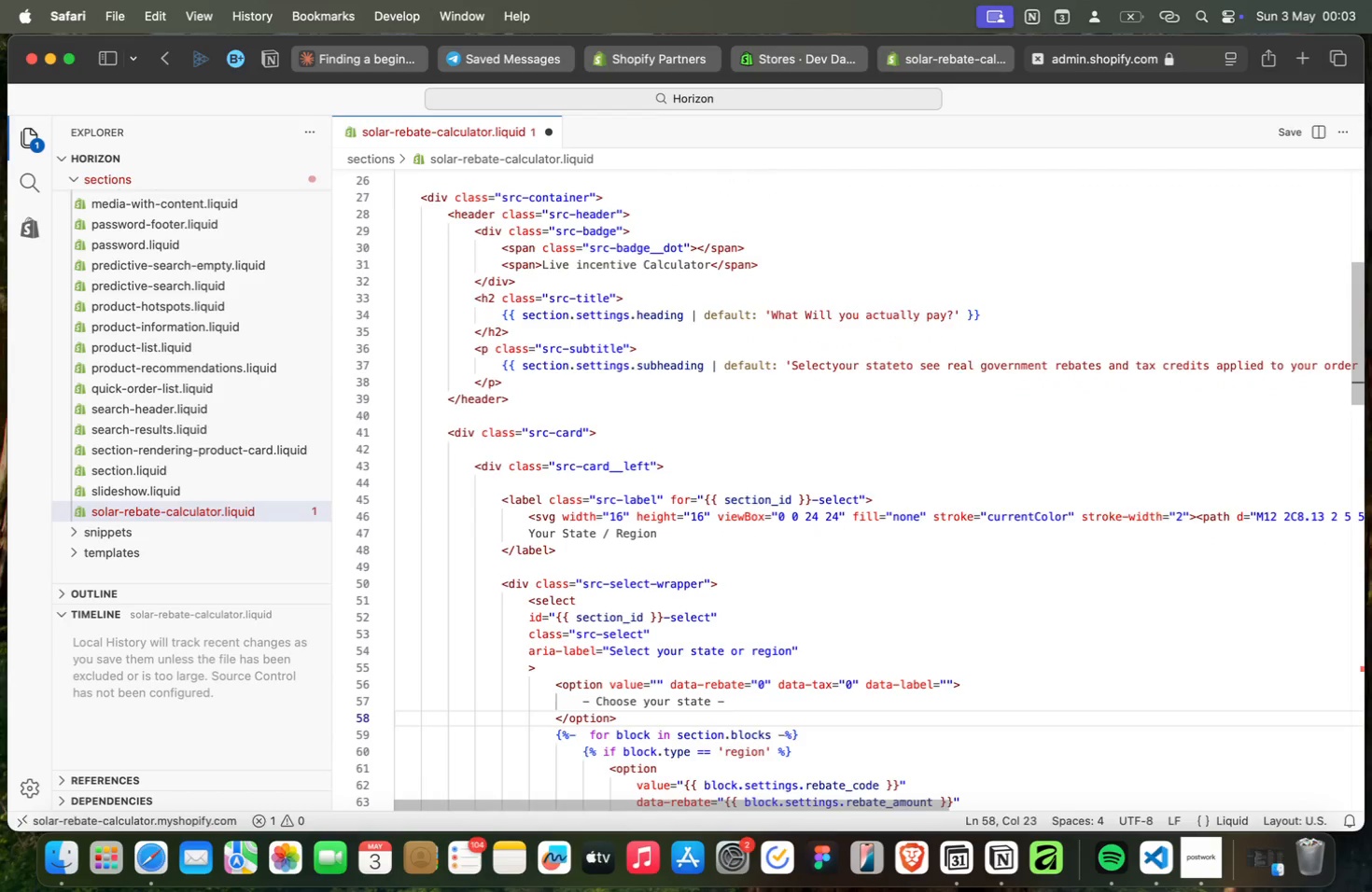 
key(ArrowDown)
 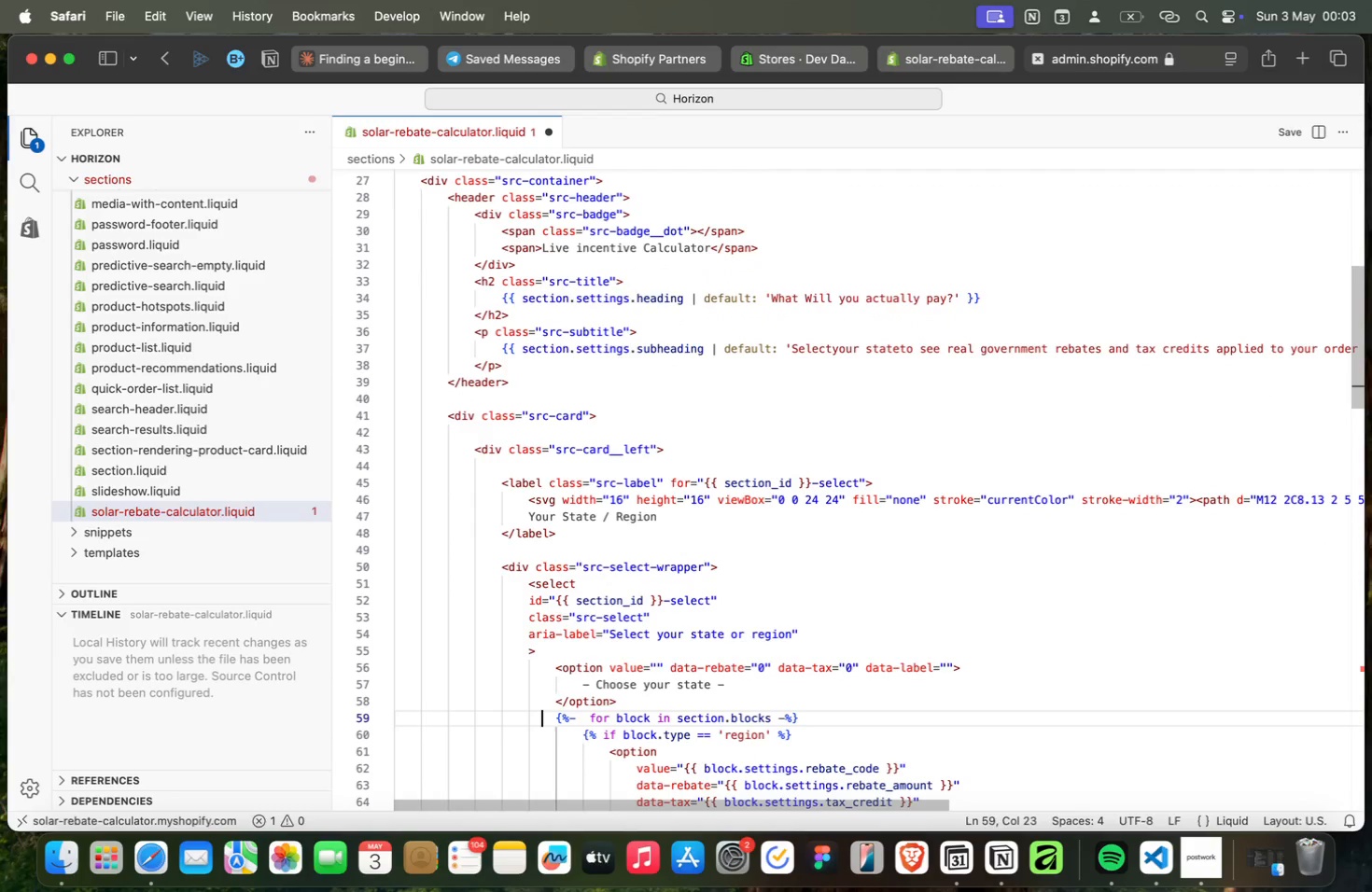 
key(ArrowDown)
 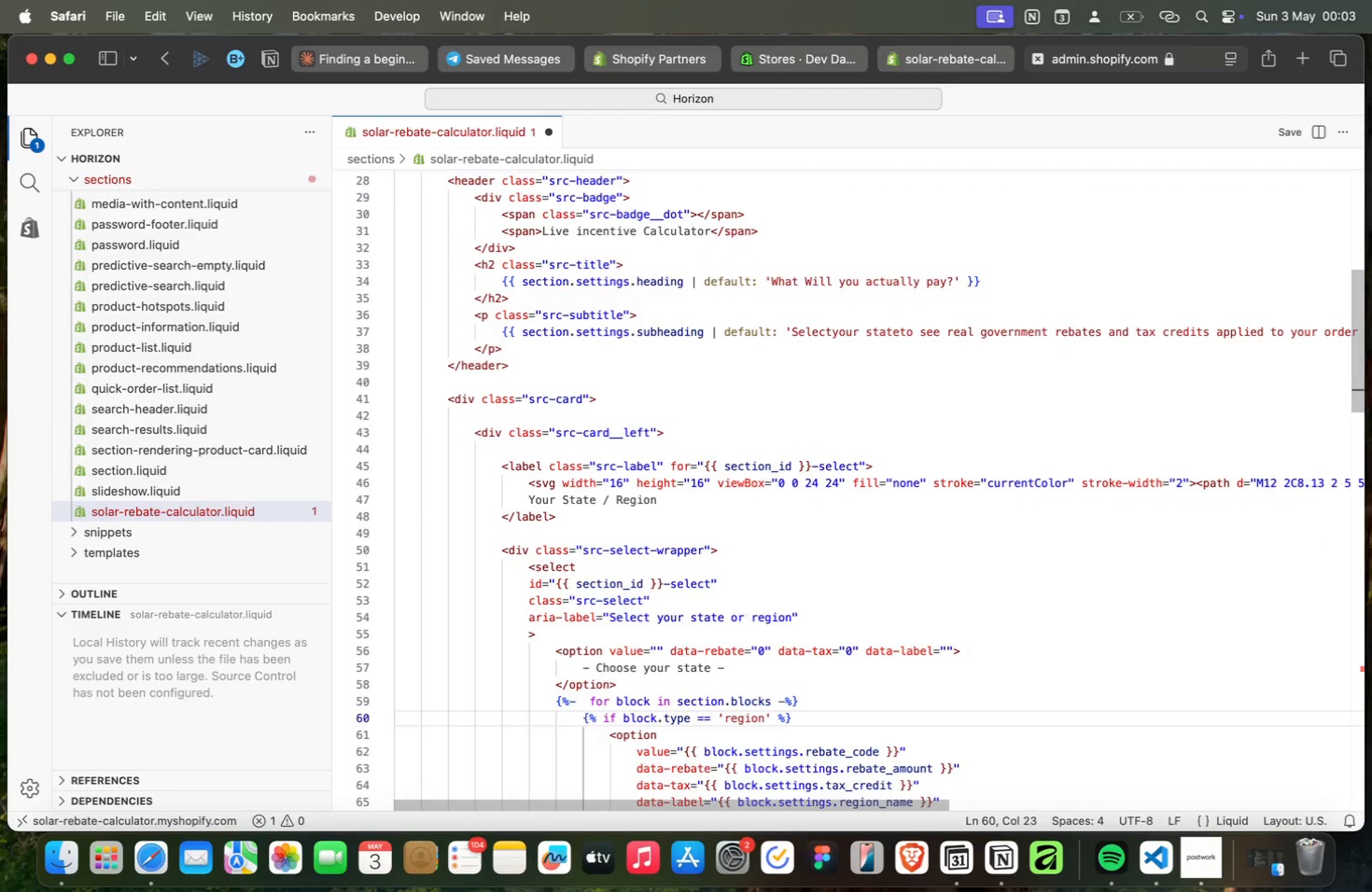 
key(ArrowDown)
 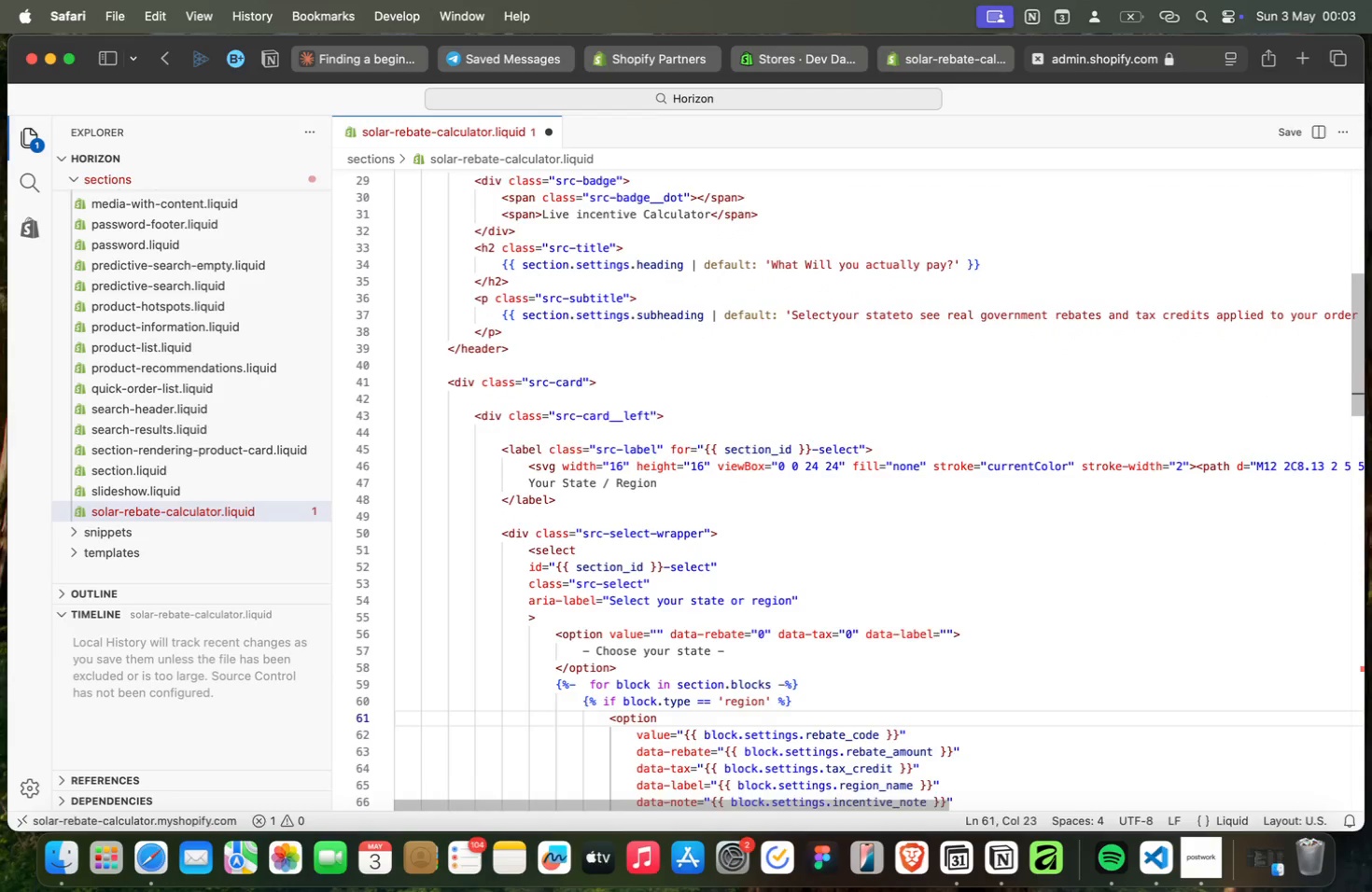 
key(ArrowDown)
 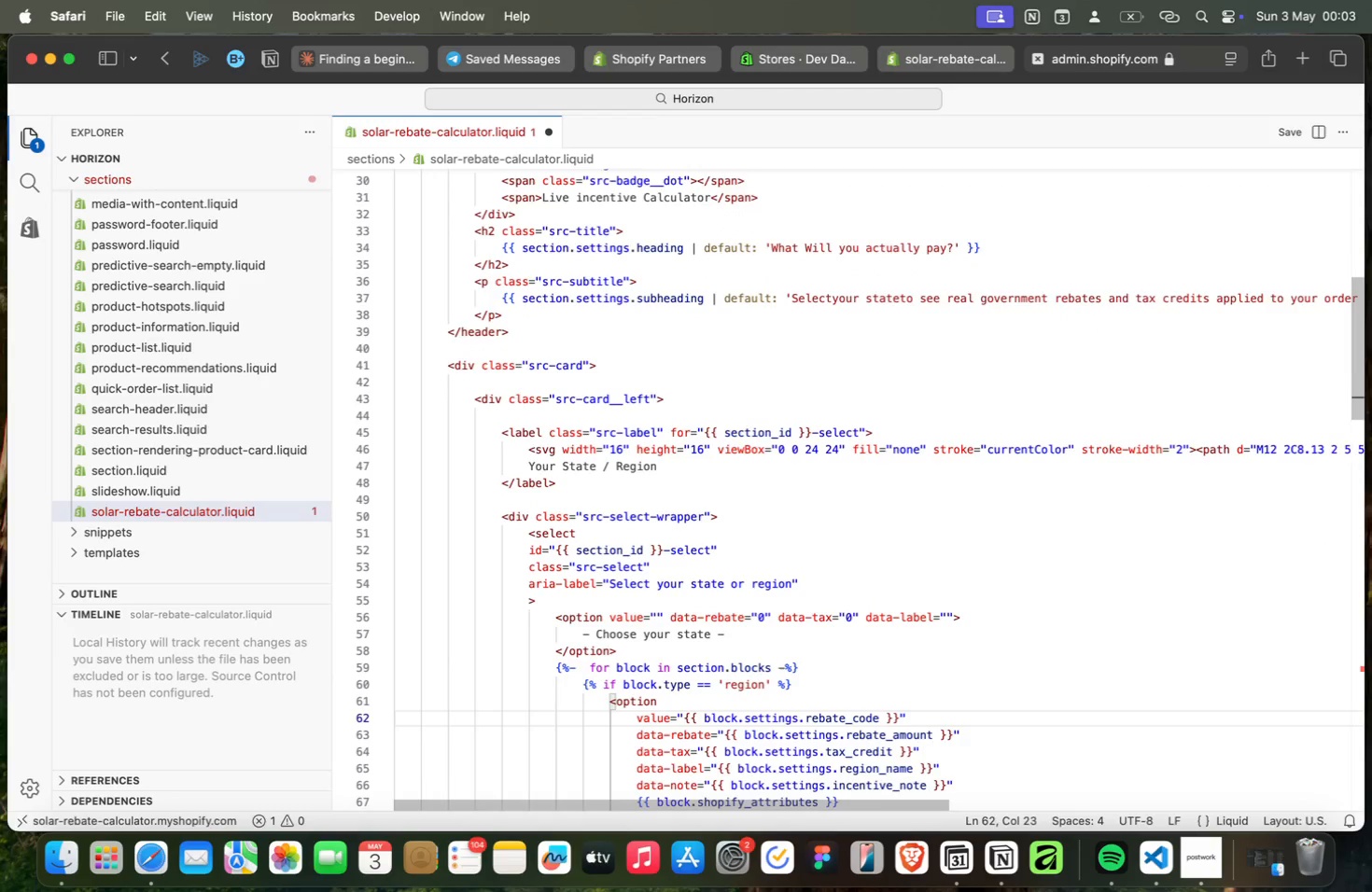 
key(ArrowDown)
 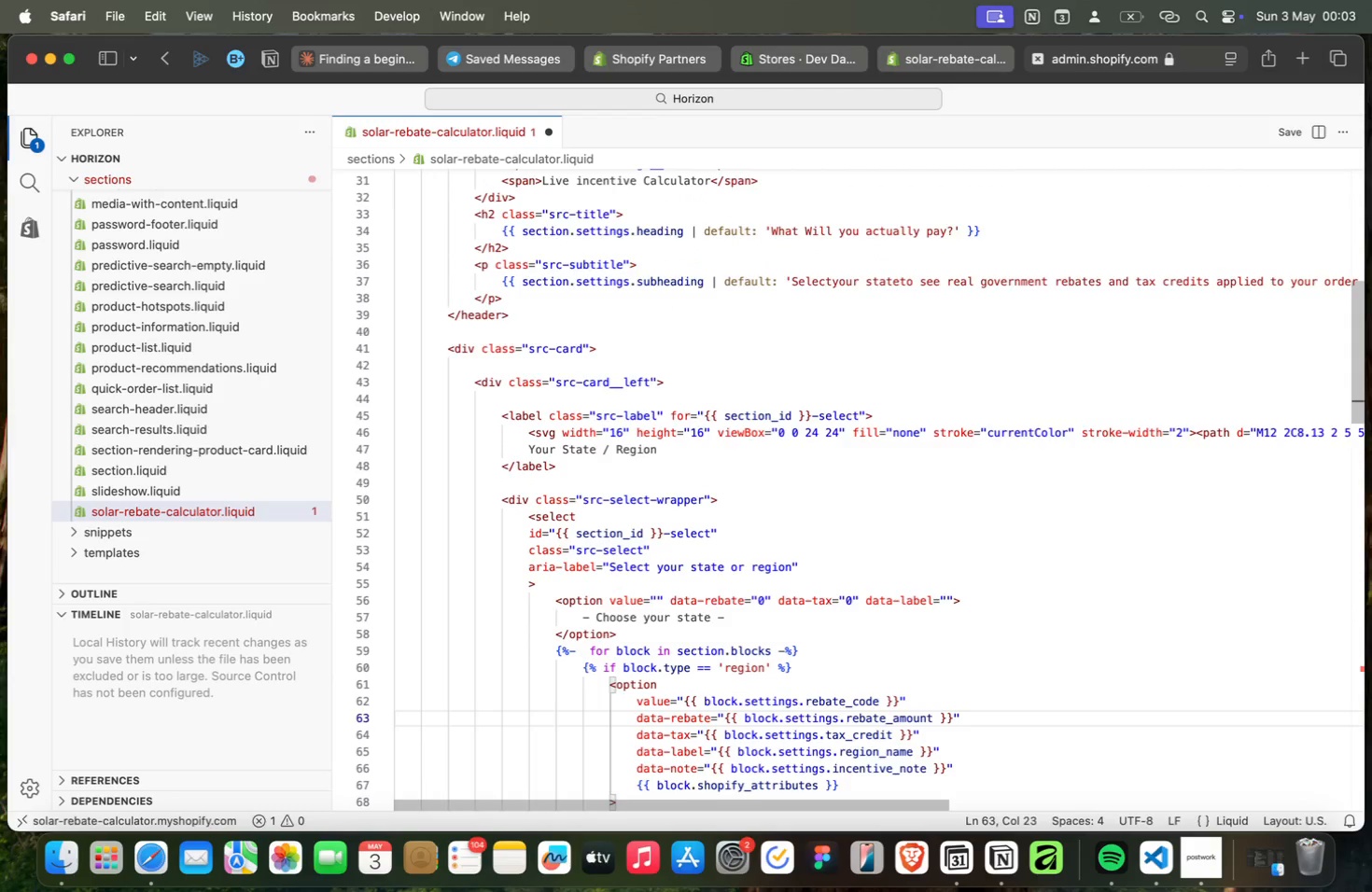 
key(ArrowDown)
 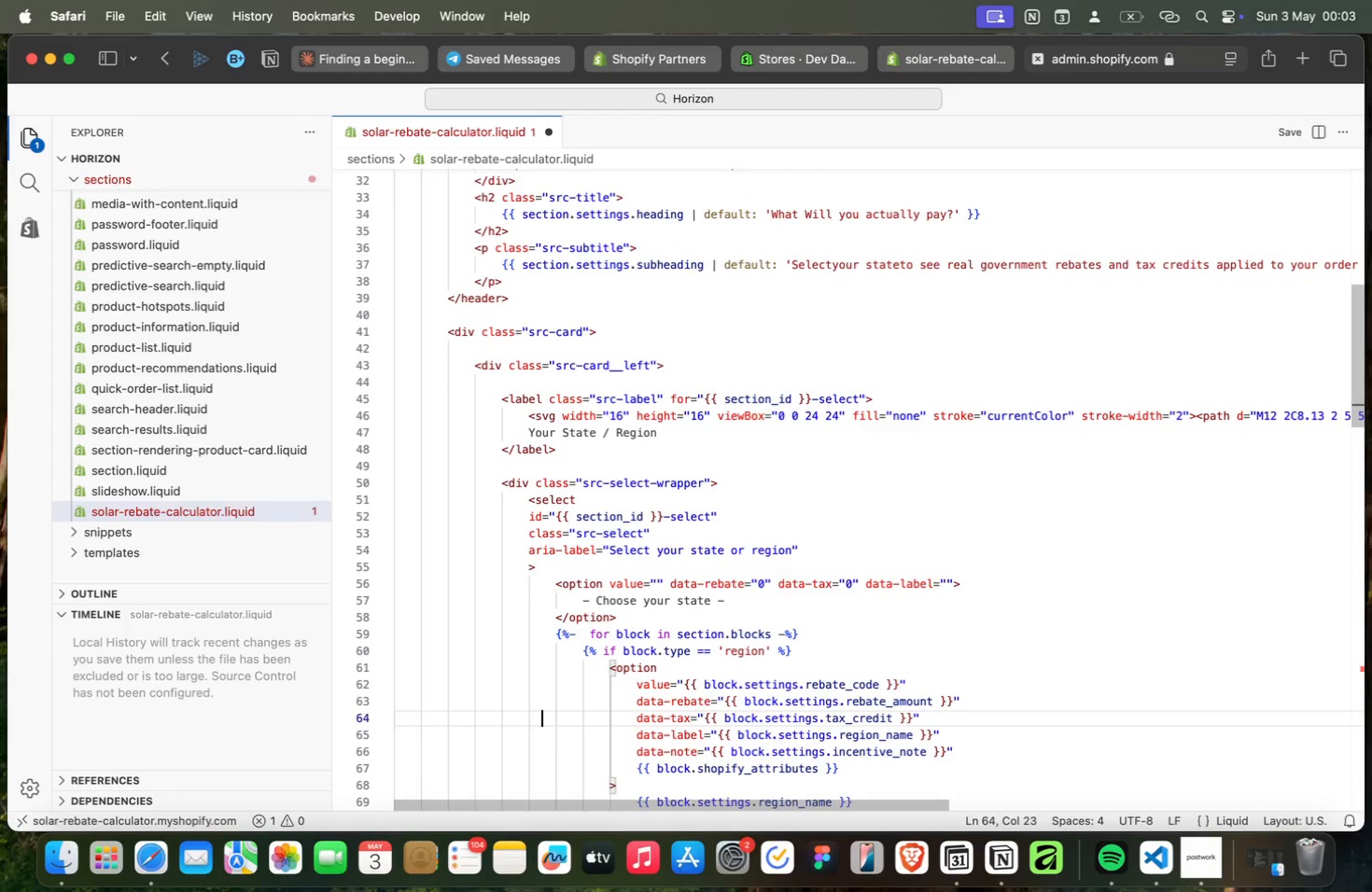 
key(ArrowDown)
 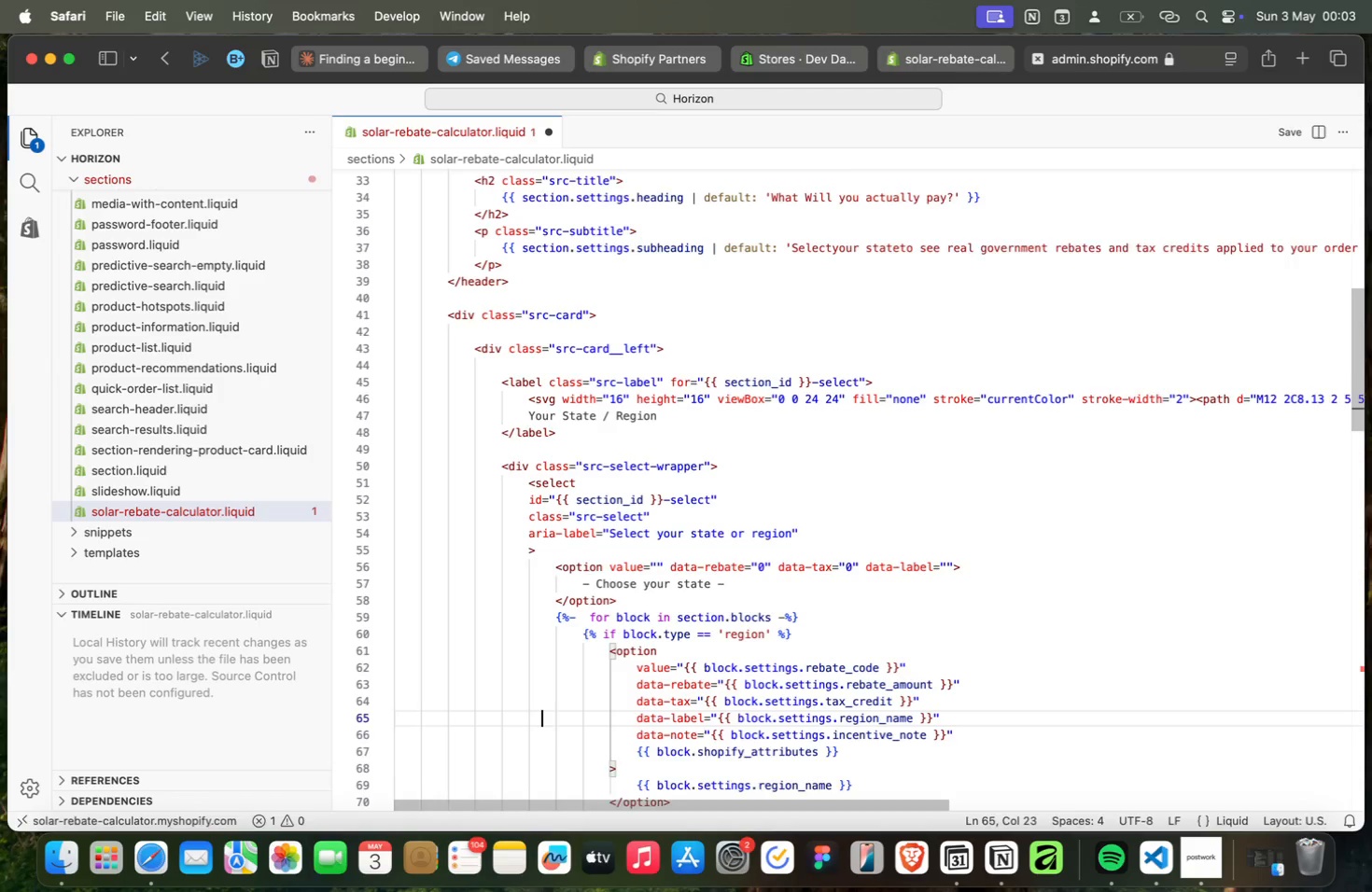 
key(ArrowDown)
 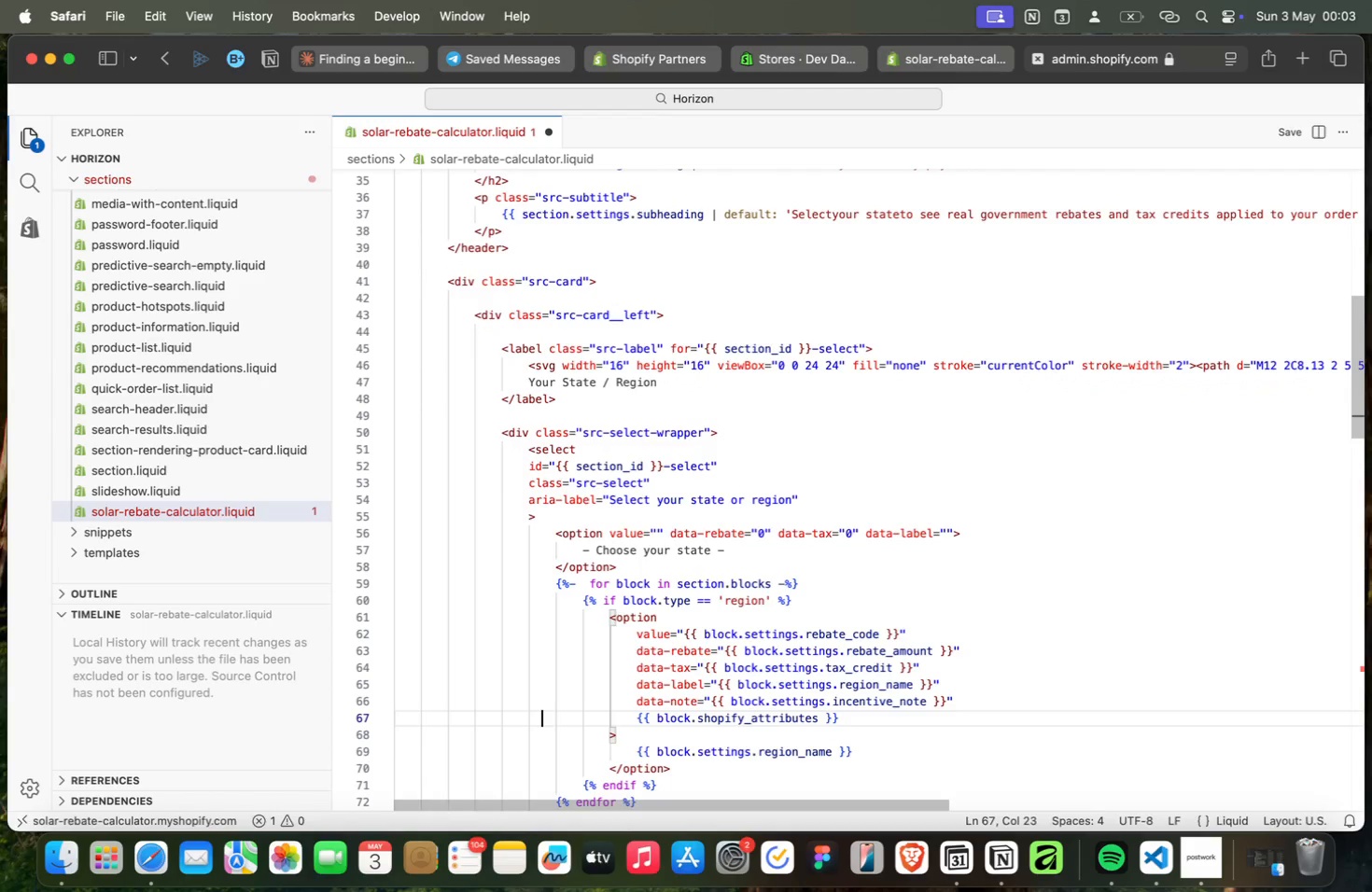 
key(ArrowDown)
 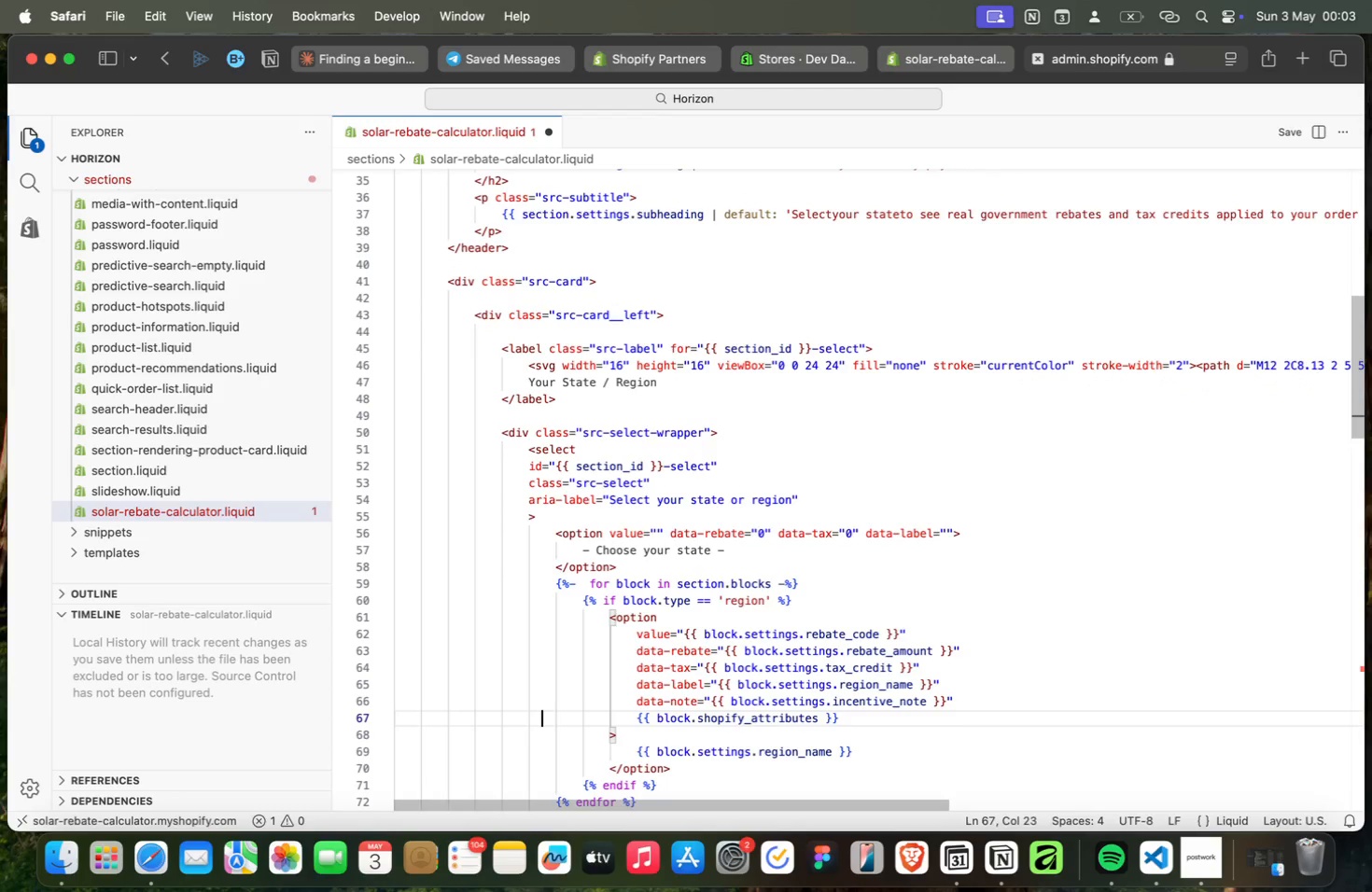 
wait(5.33)
 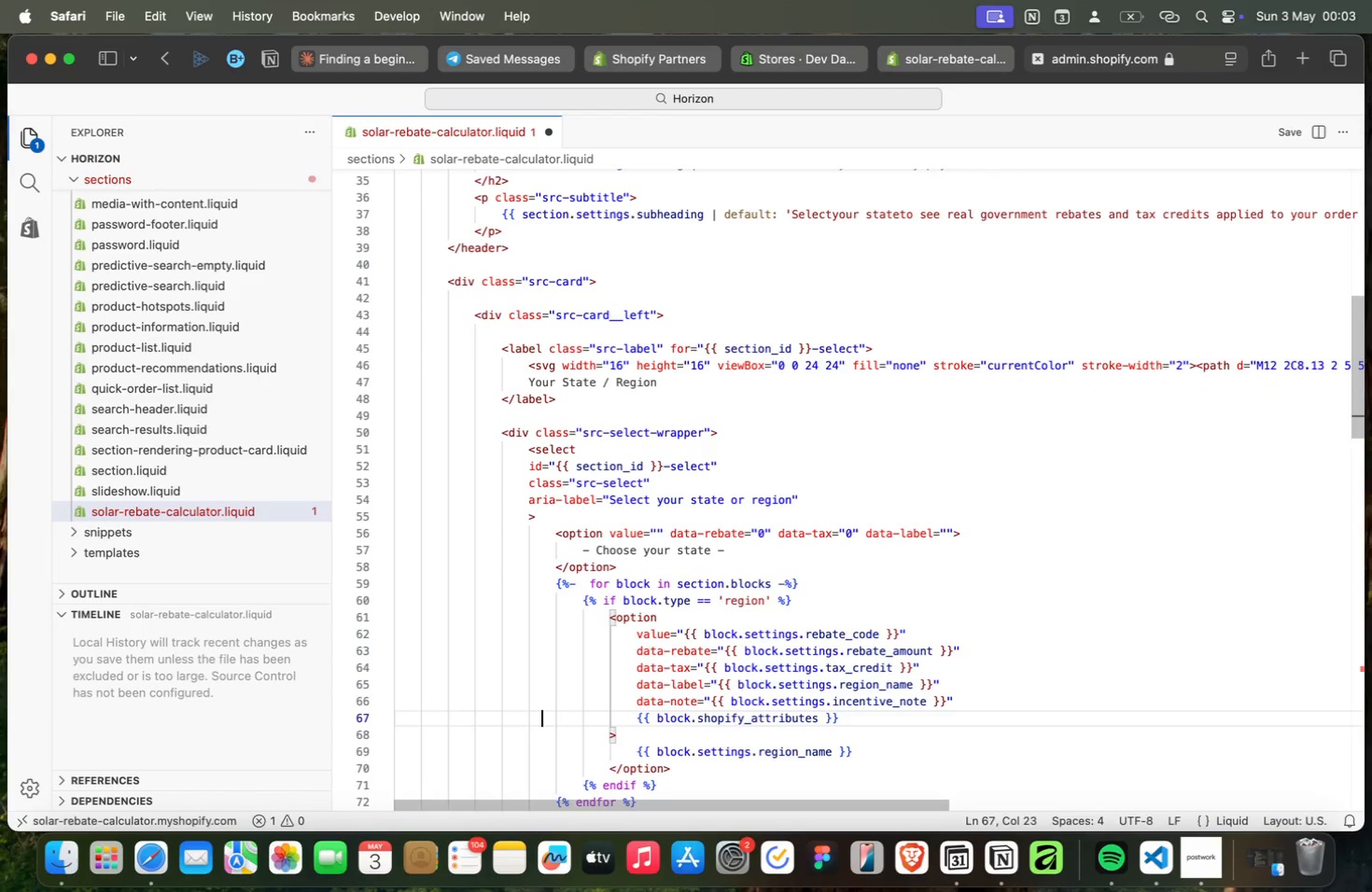 
key(ArrowDown)
 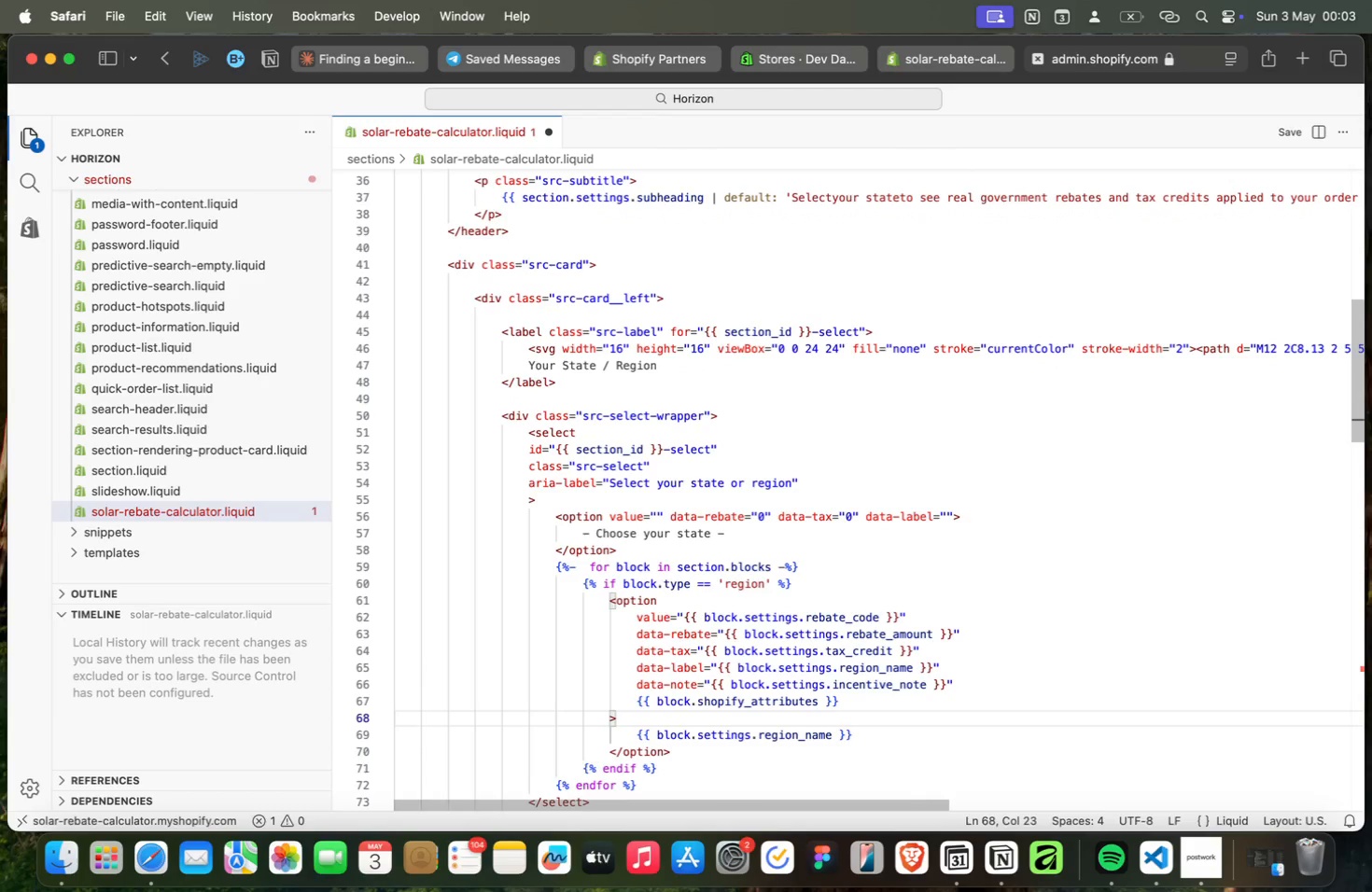 
key(ArrowDown)
 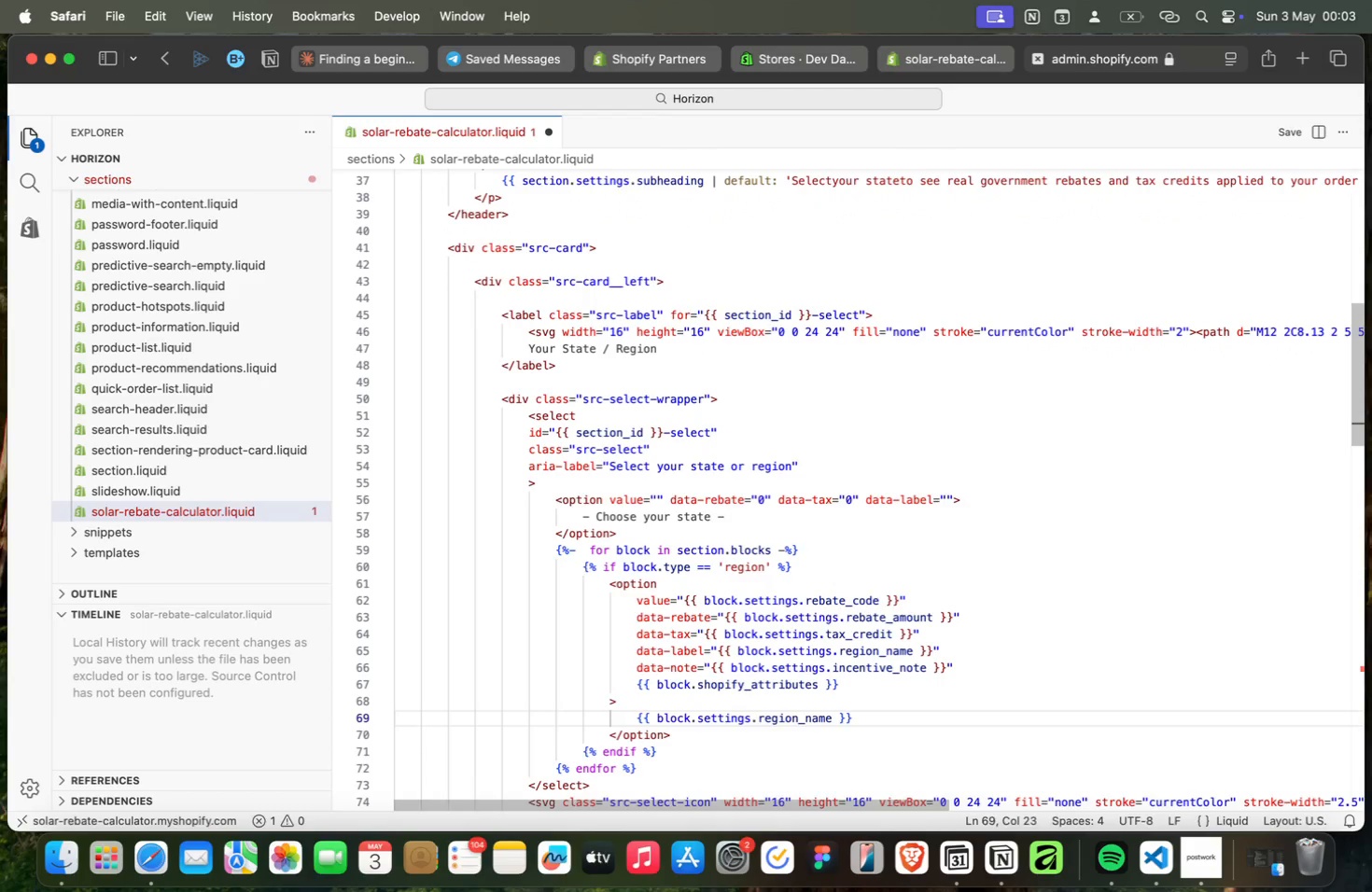 
key(ArrowDown)
 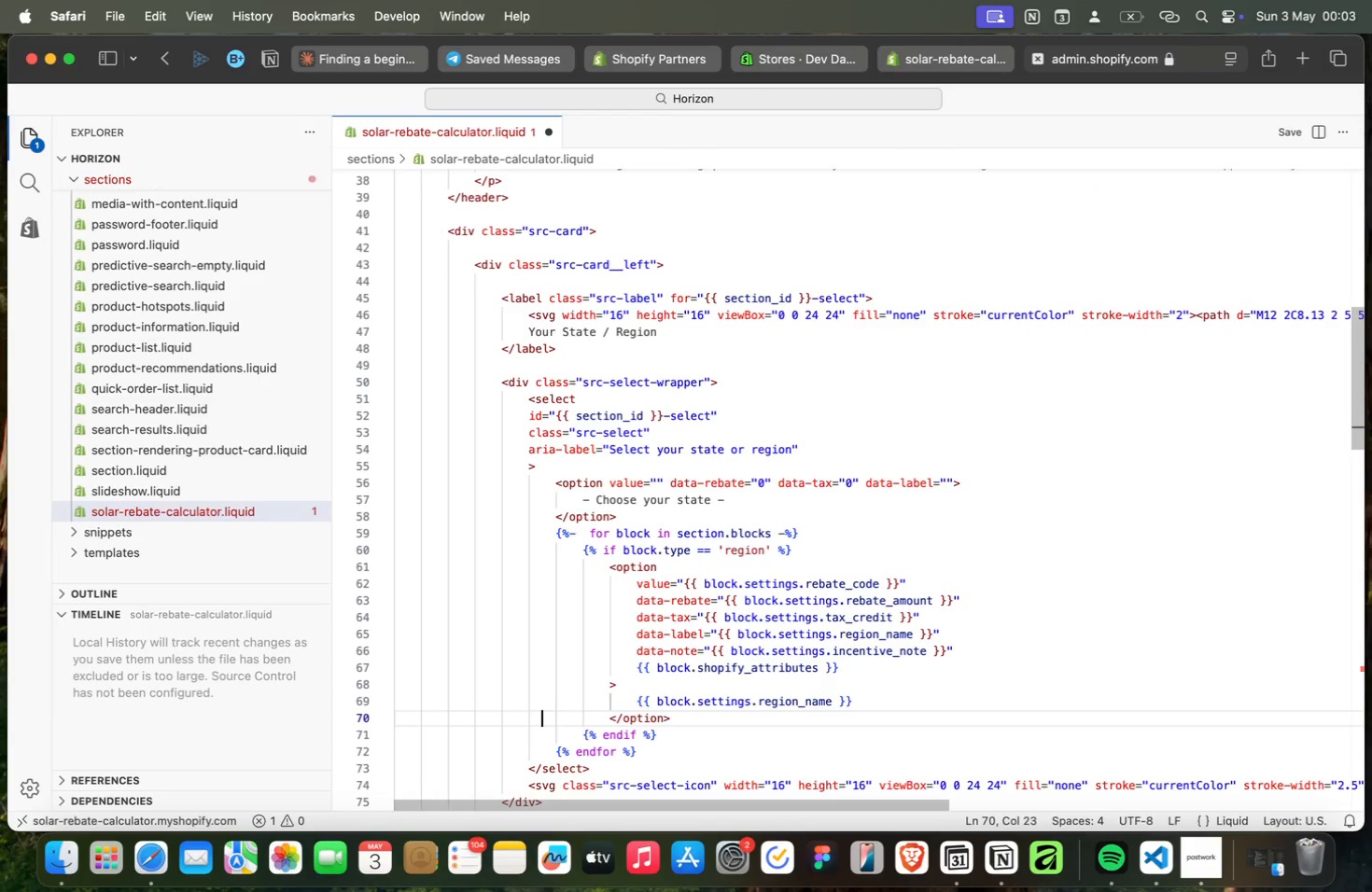 
key(ArrowDown)
 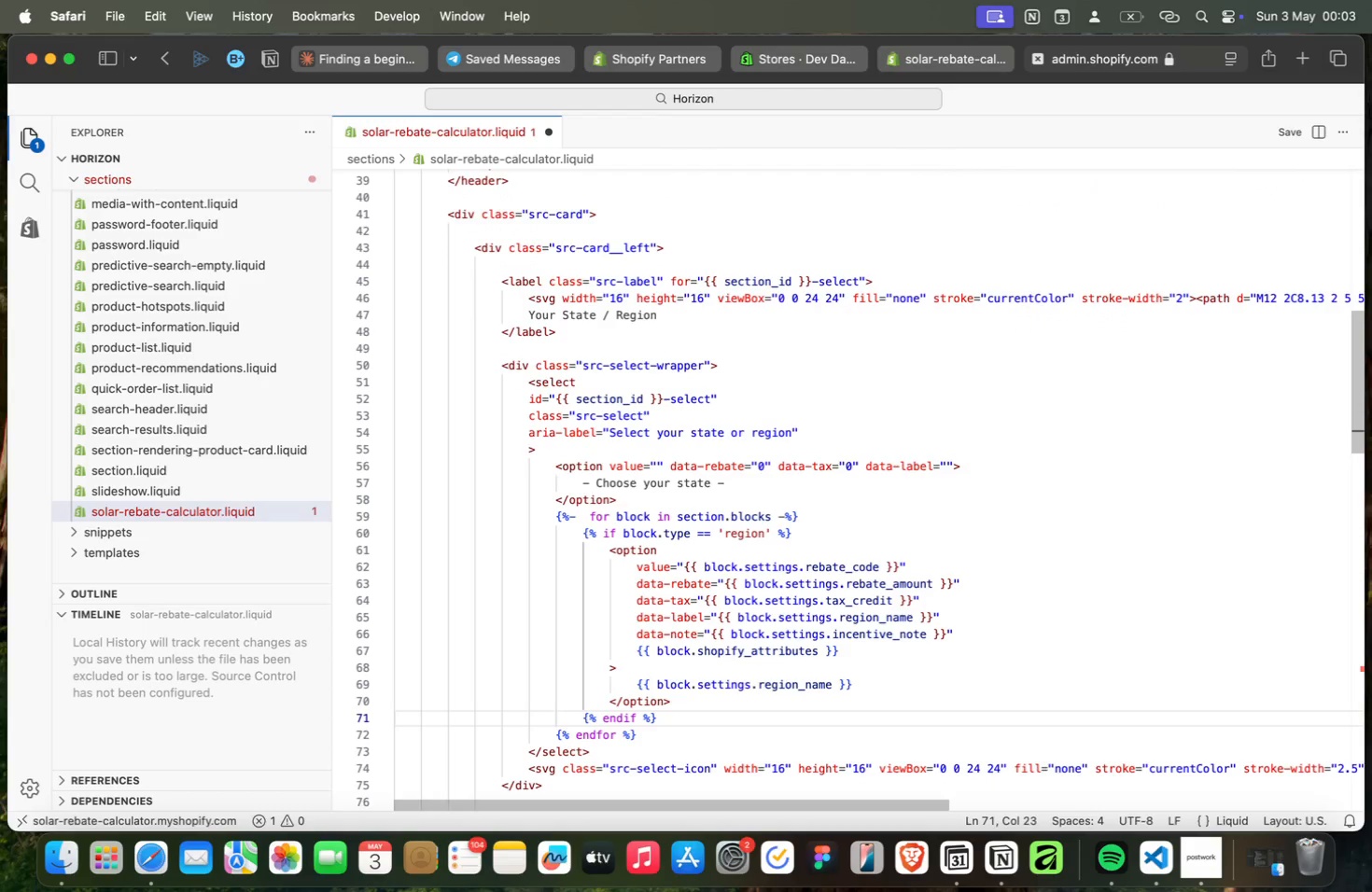 
key(ArrowDown)
 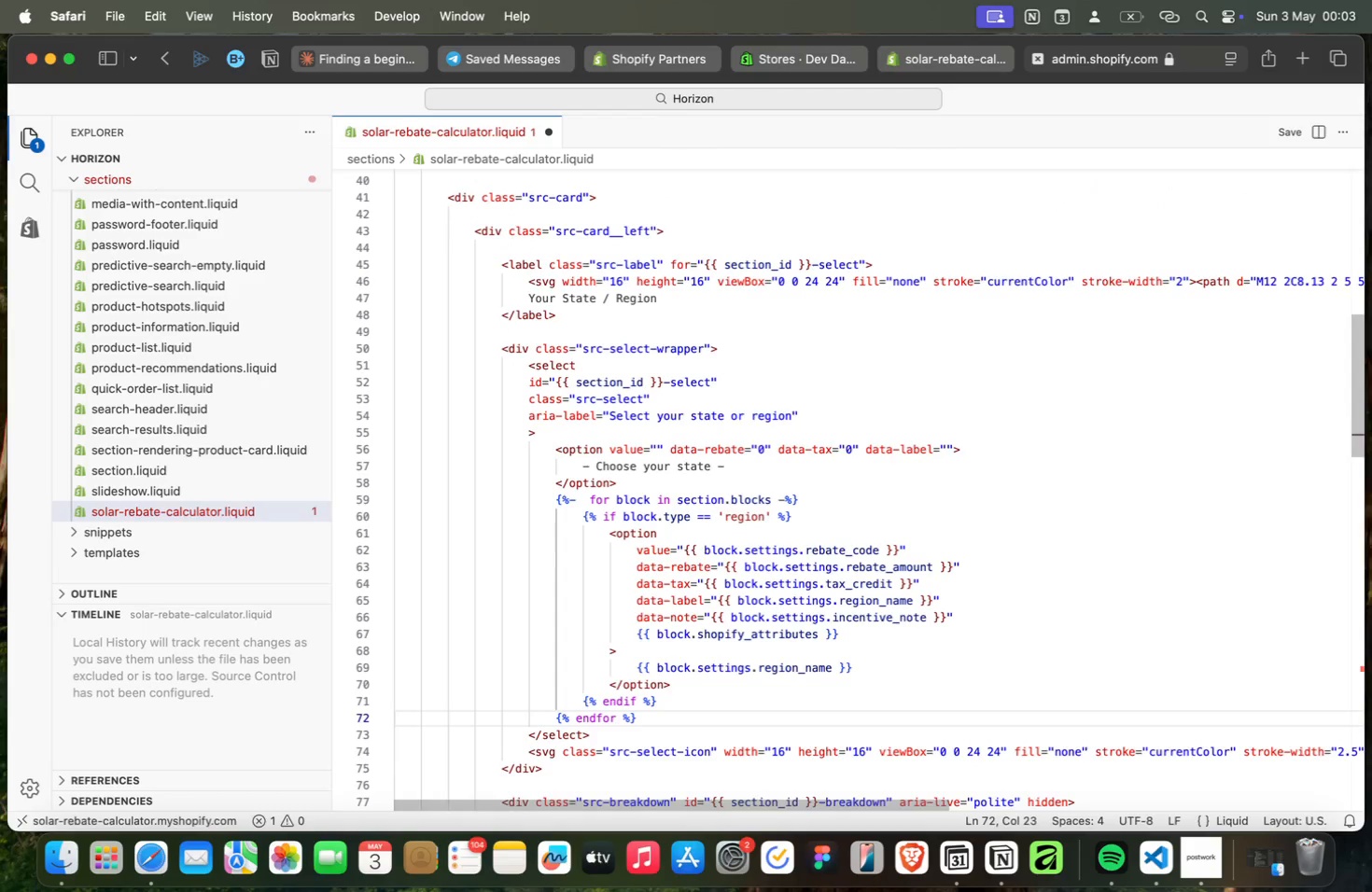 
key(ArrowDown)
 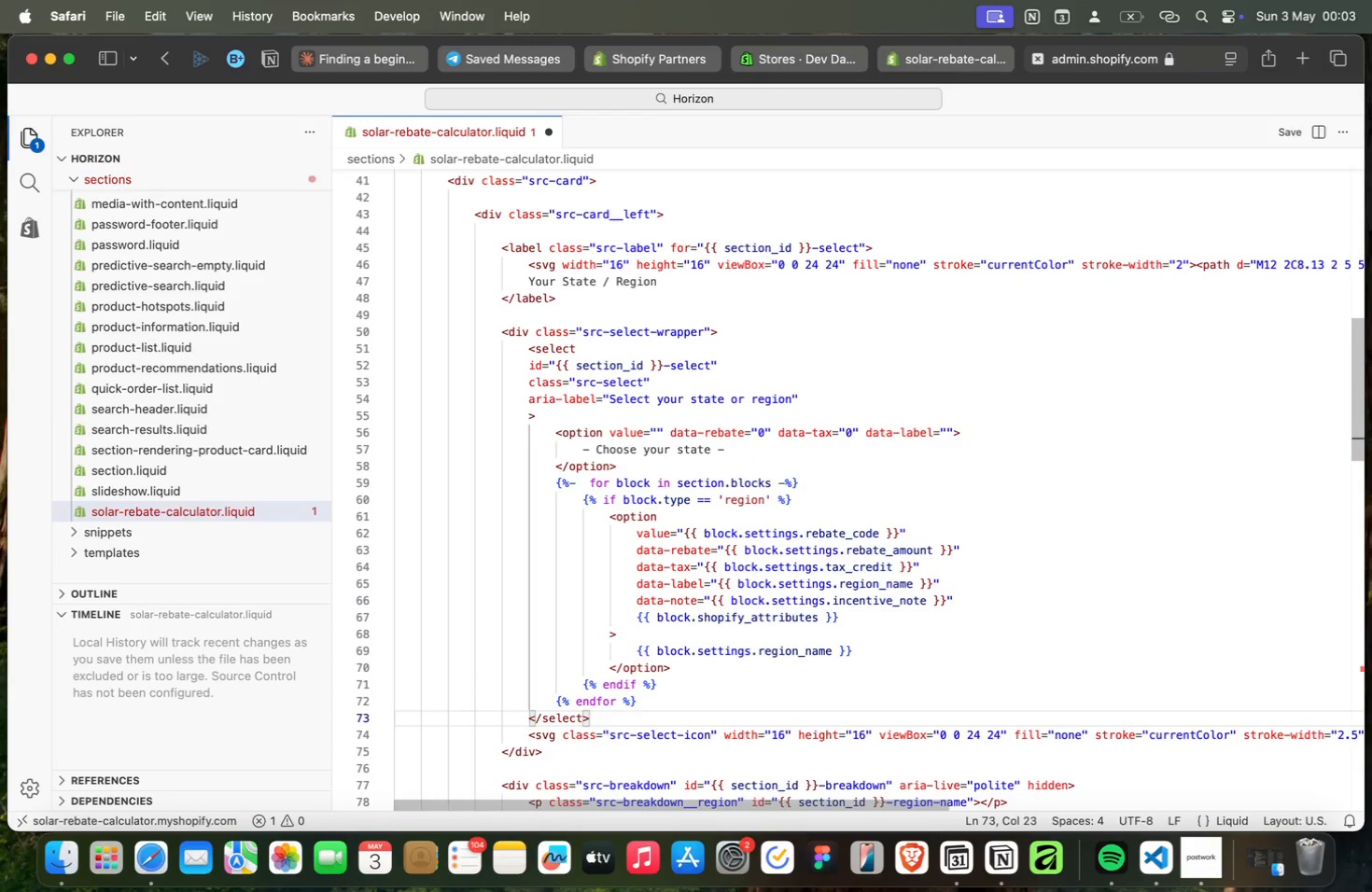 
key(ArrowDown)
 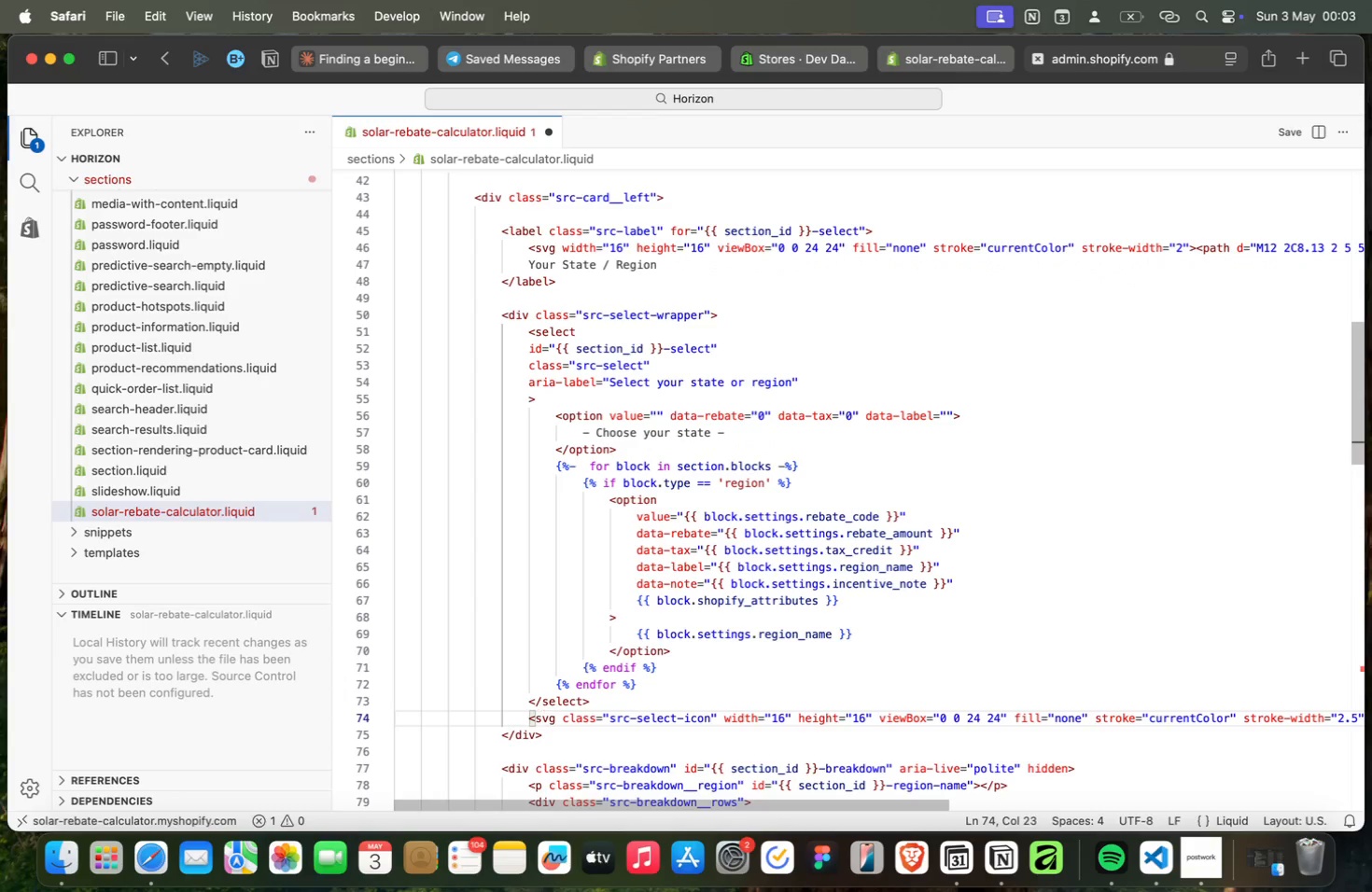 
key(ArrowDown)
 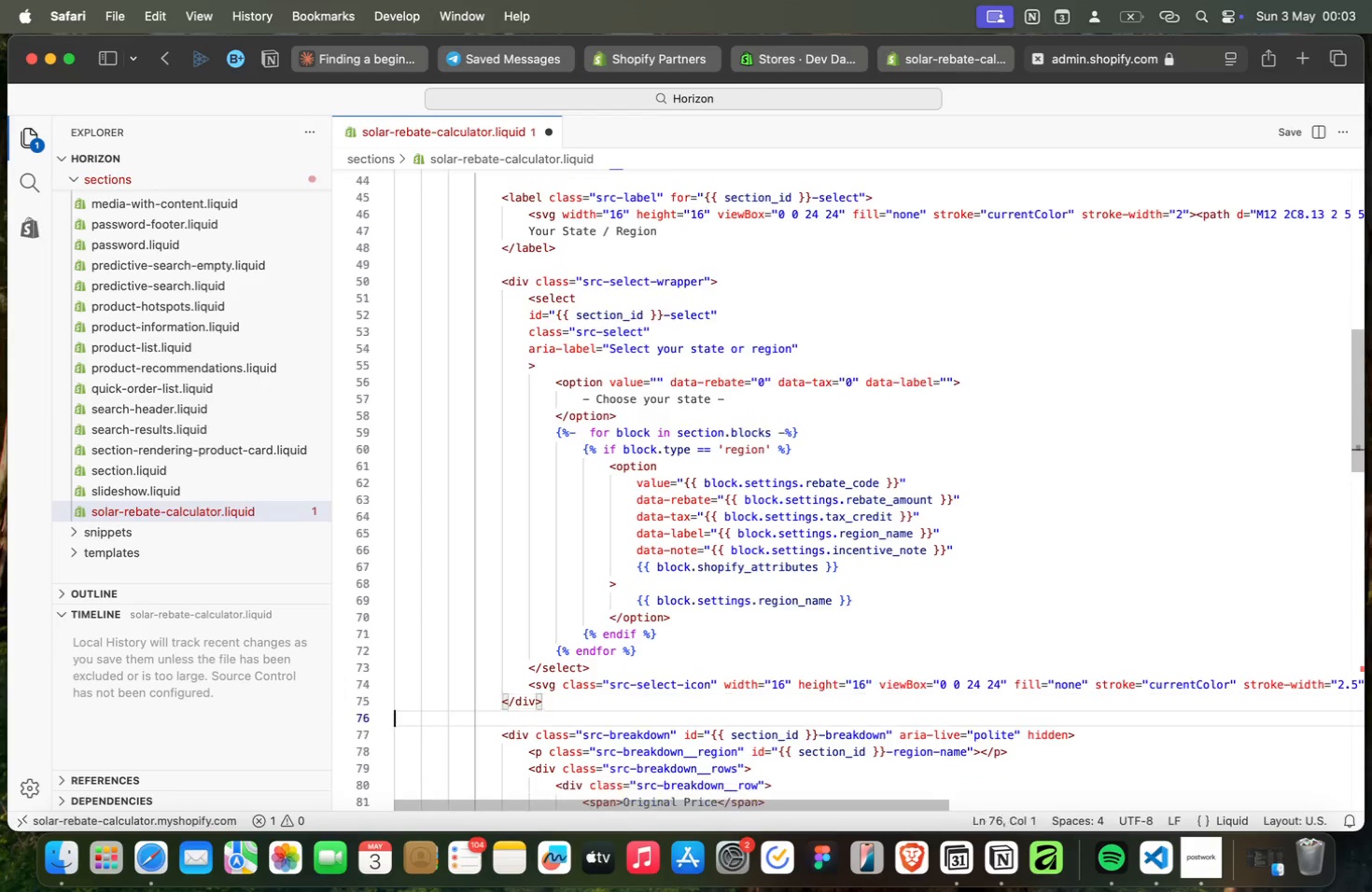 
key(ArrowDown)
 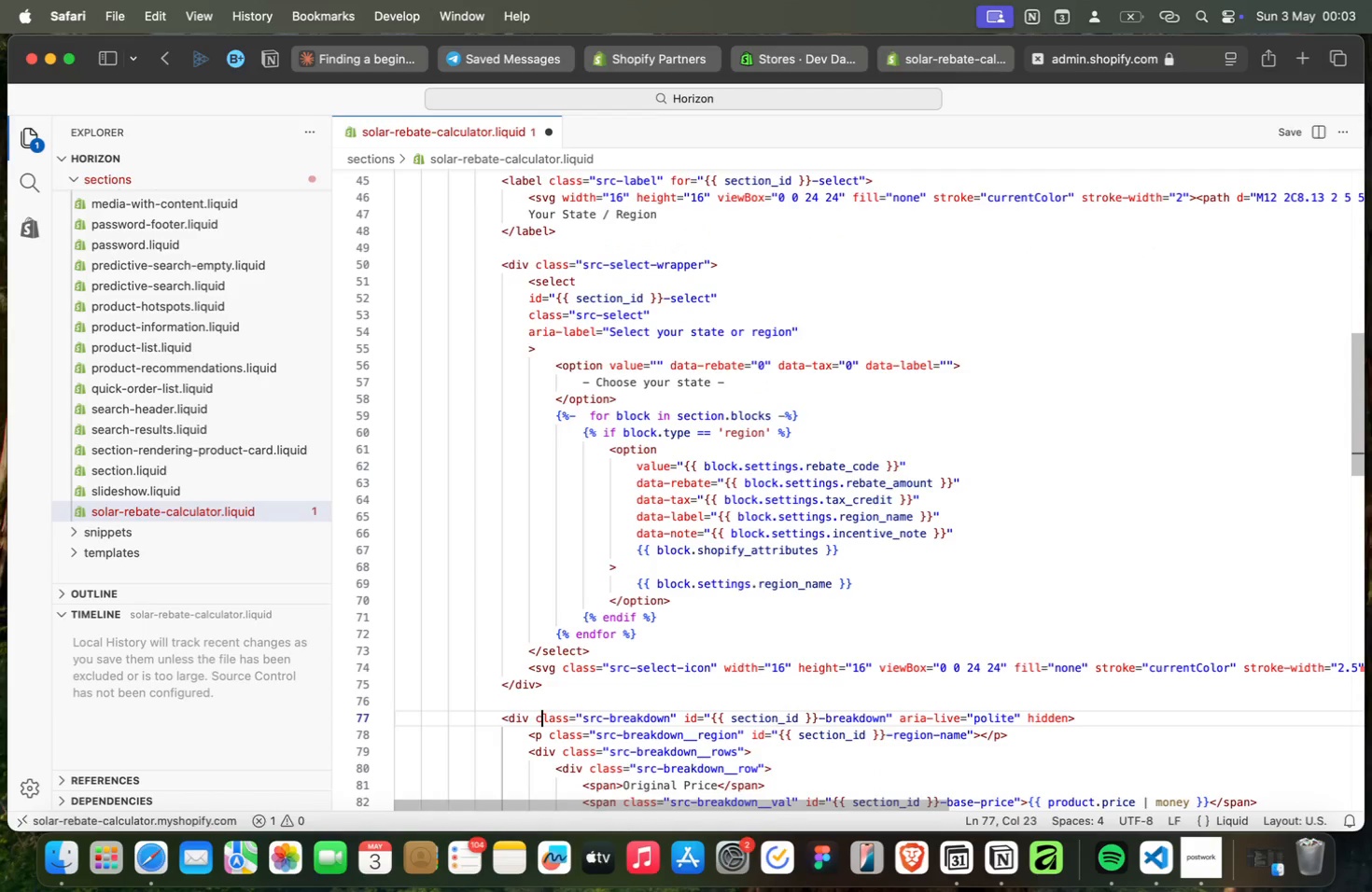 
key(ArrowDown)
 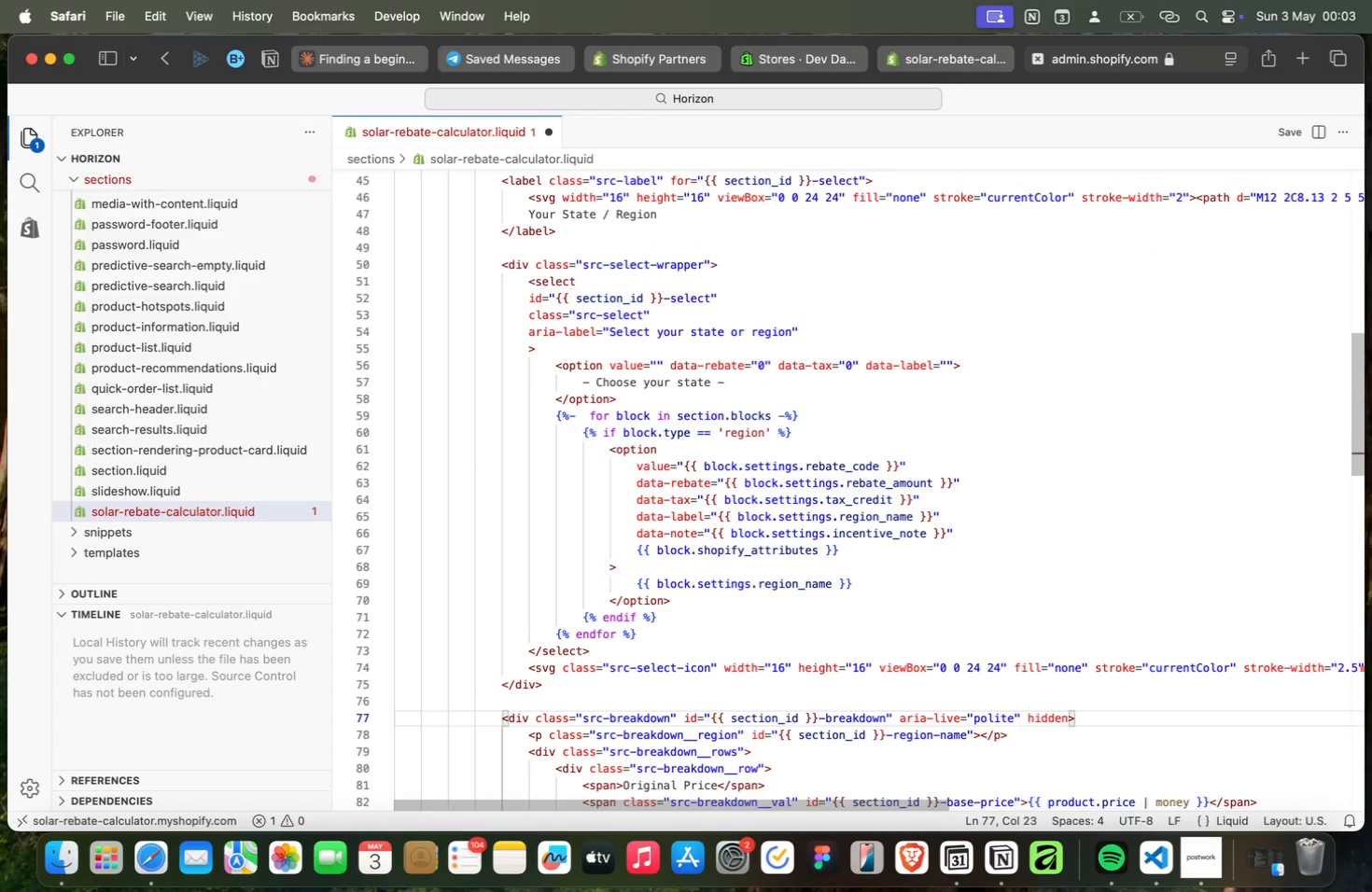 
key(ArrowDown)
 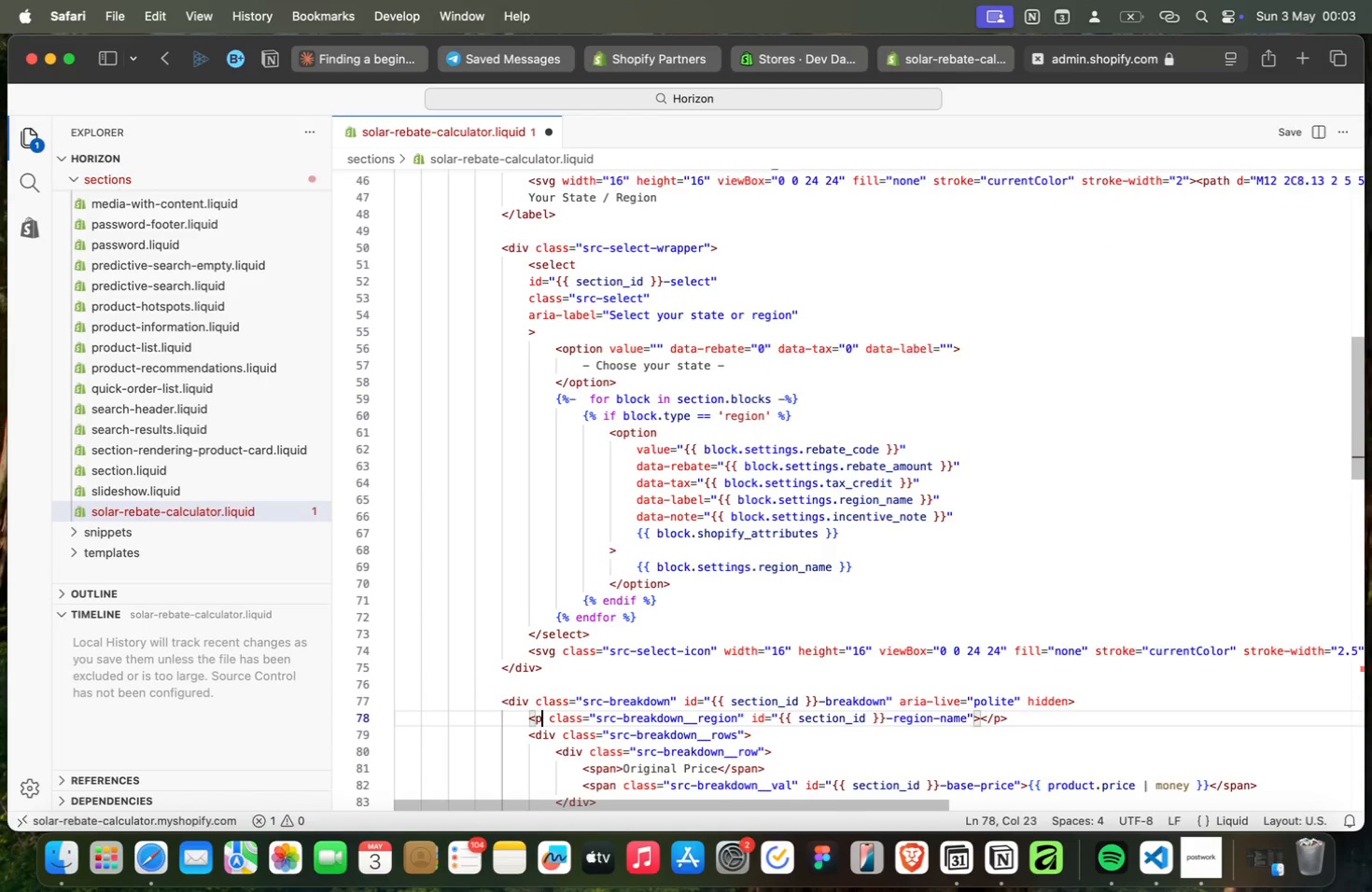 
key(ArrowDown)
 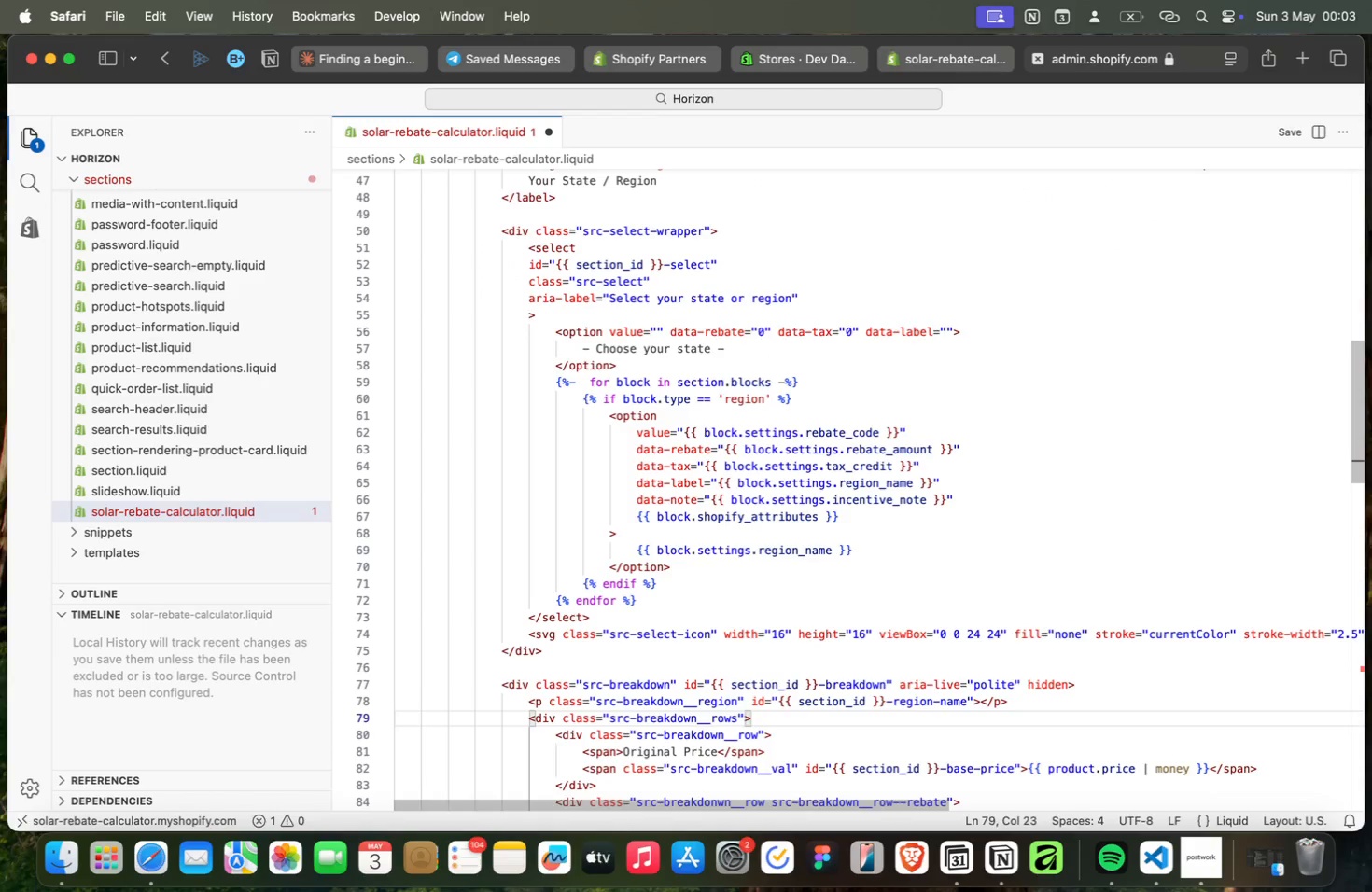 
key(ArrowDown)
 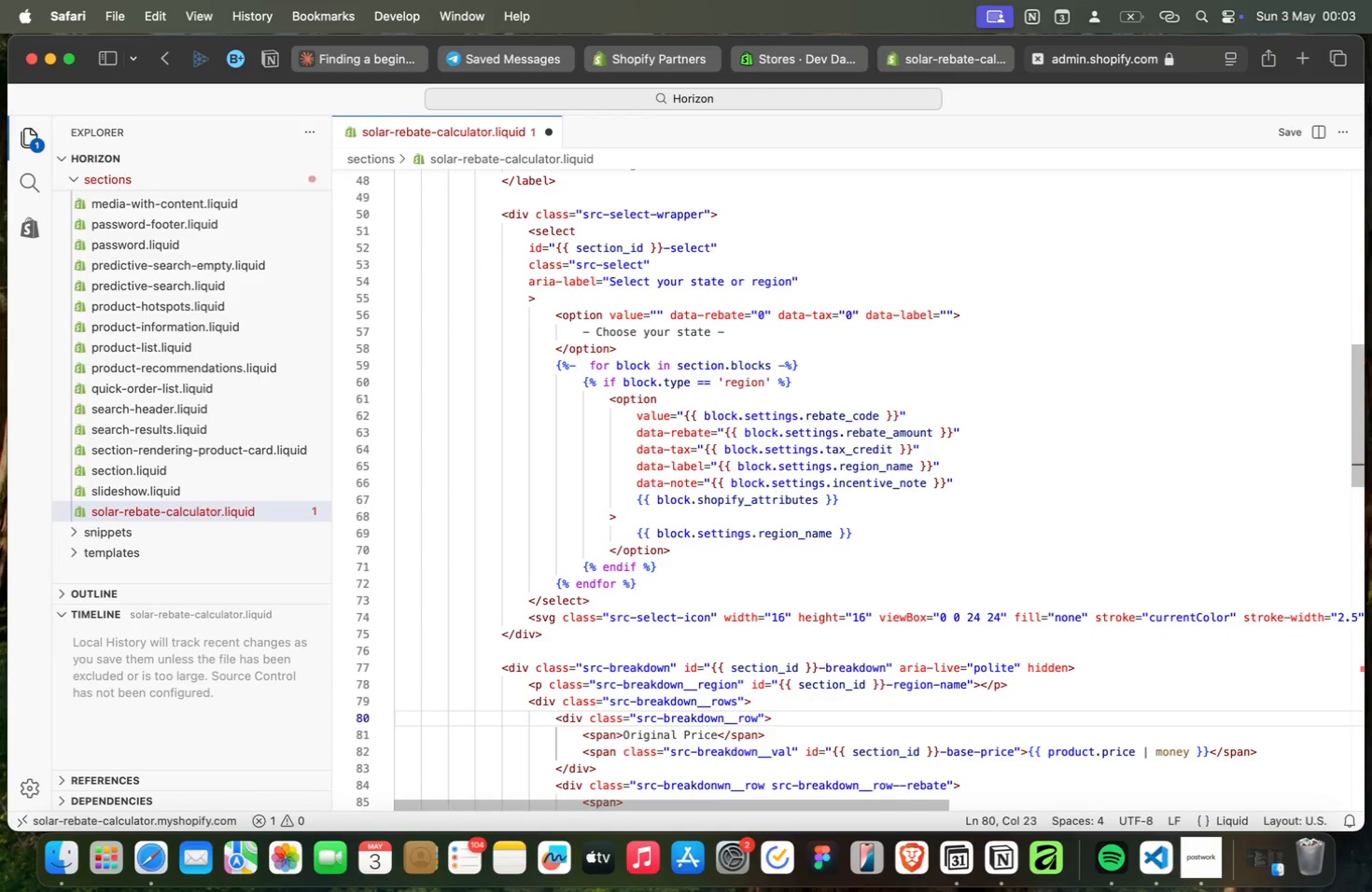 
key(ArrowDown)
 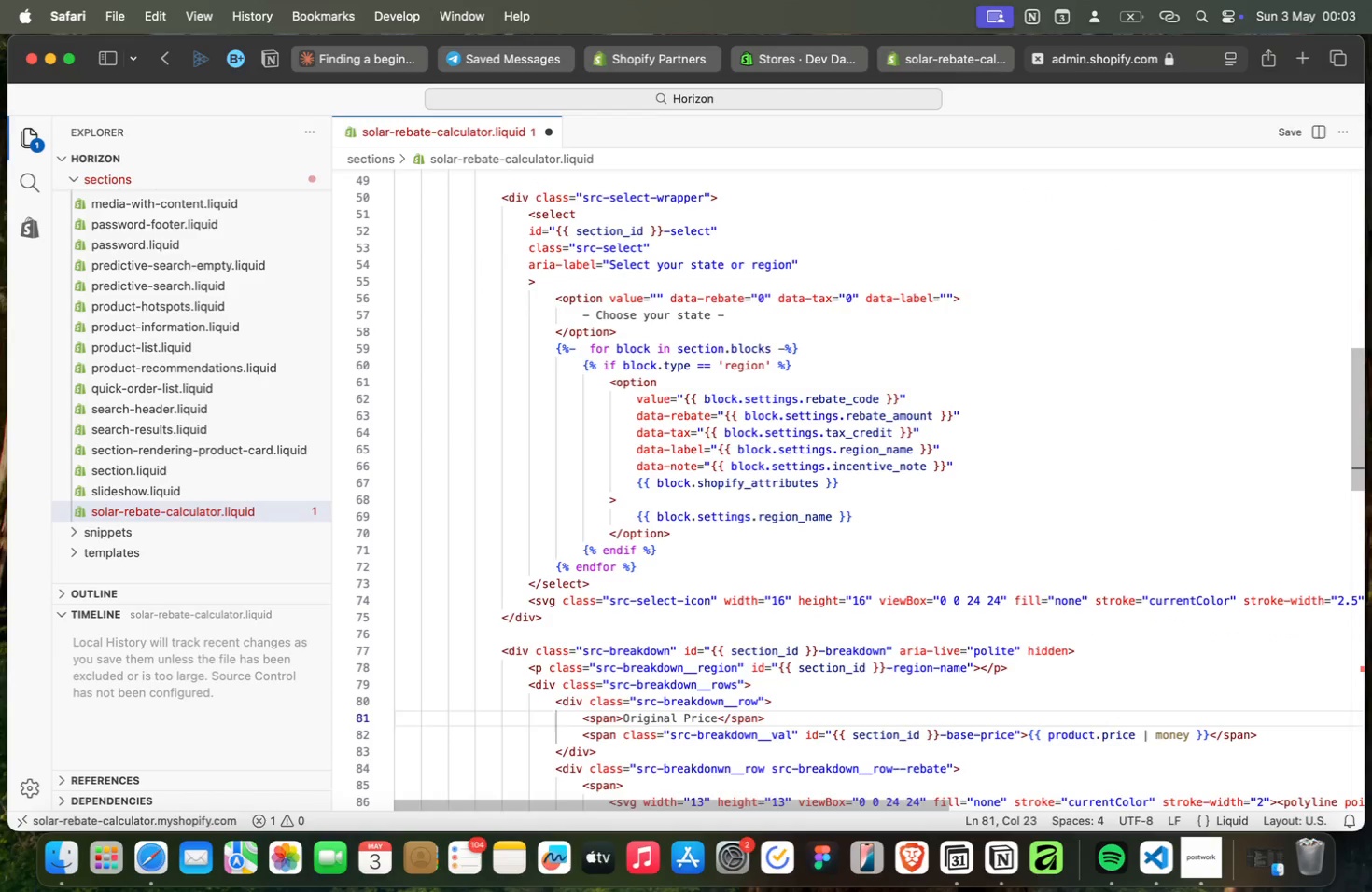 
key(ArrowUp)
 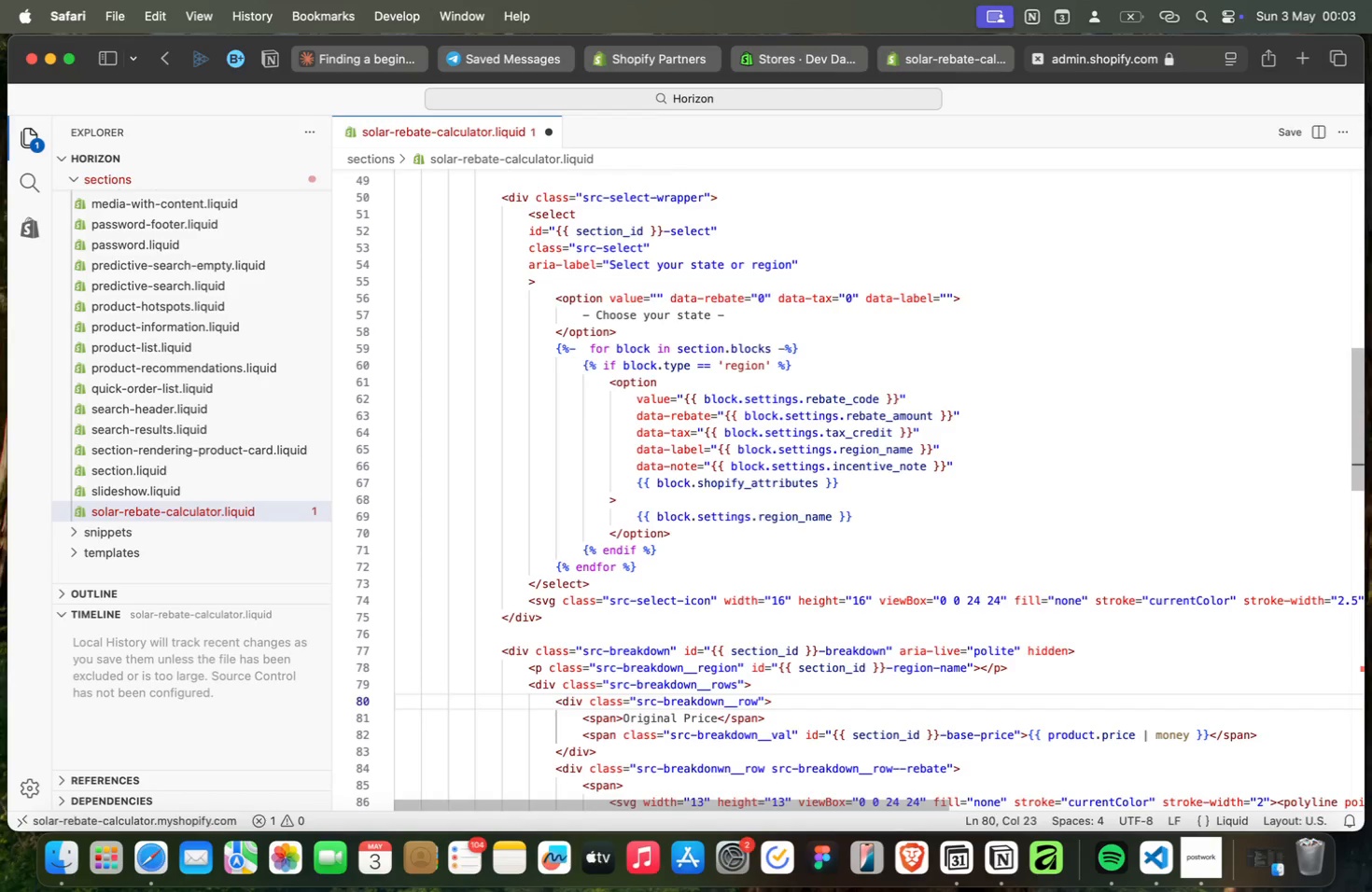 
wait(5.2)
 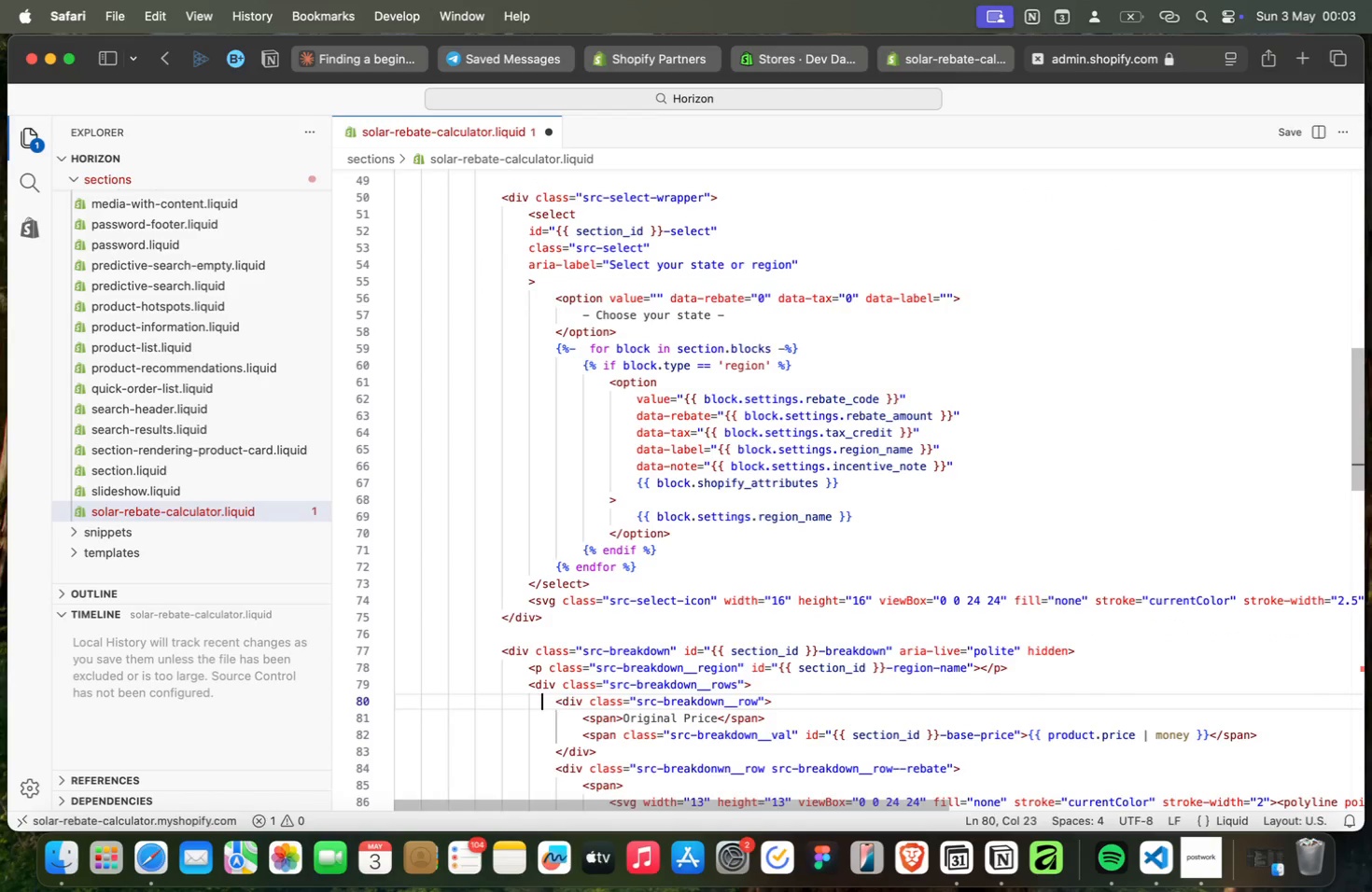 
key(ArrowUp)
 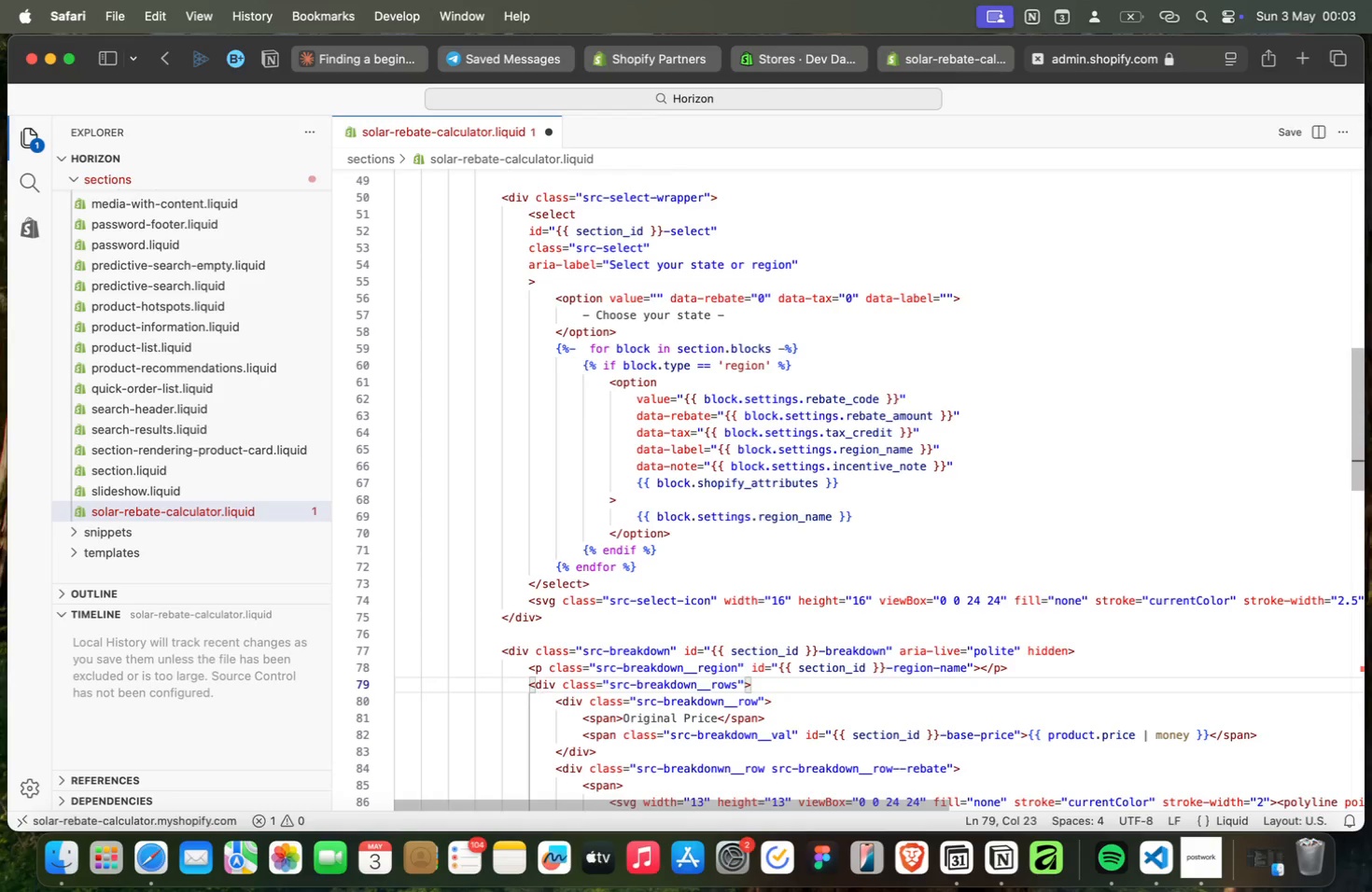 
key(ArrowUp)
 